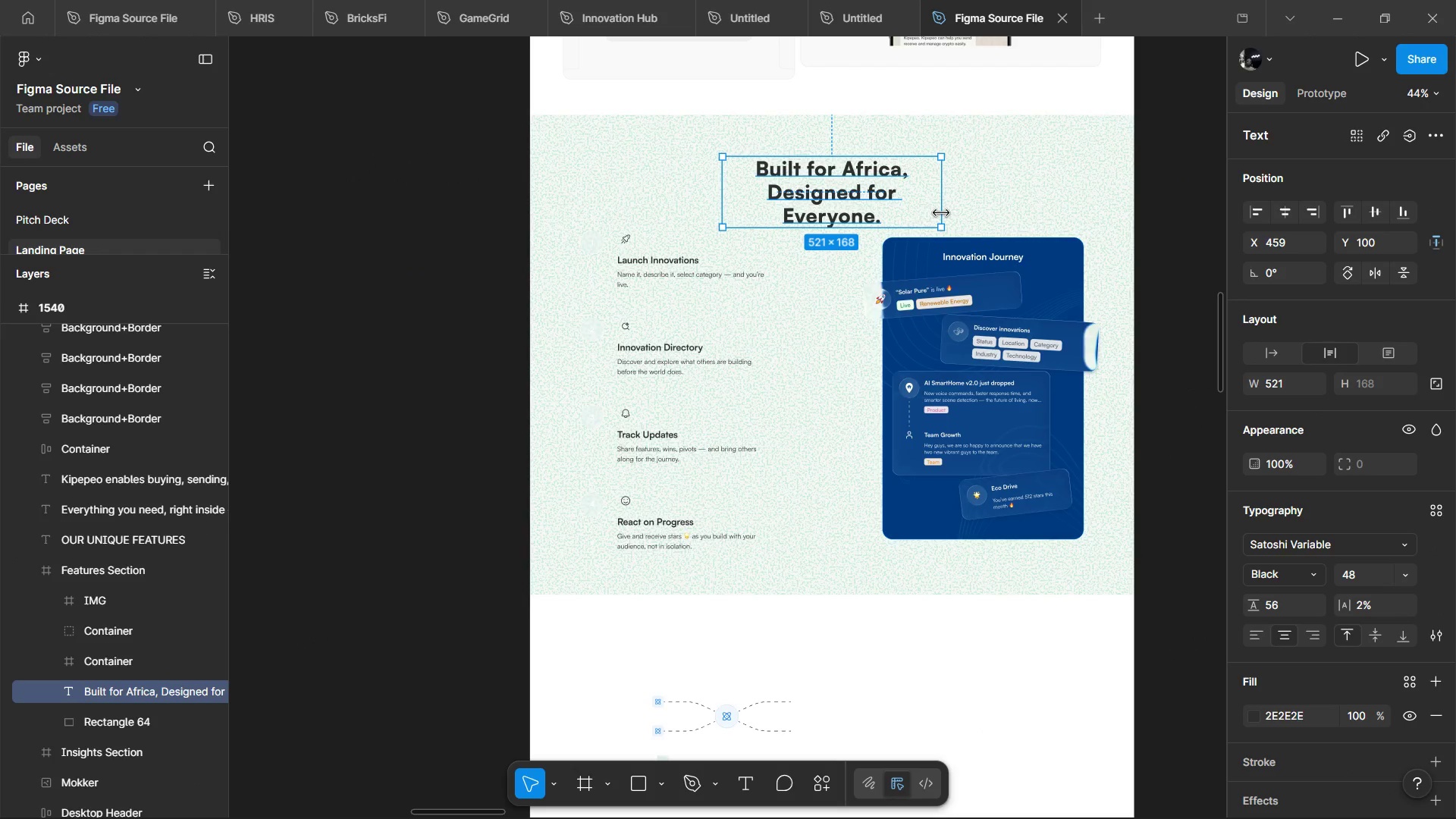 
left_click_drag(start_coordinate=[948, 212], to_coordinate=[956, 206])
 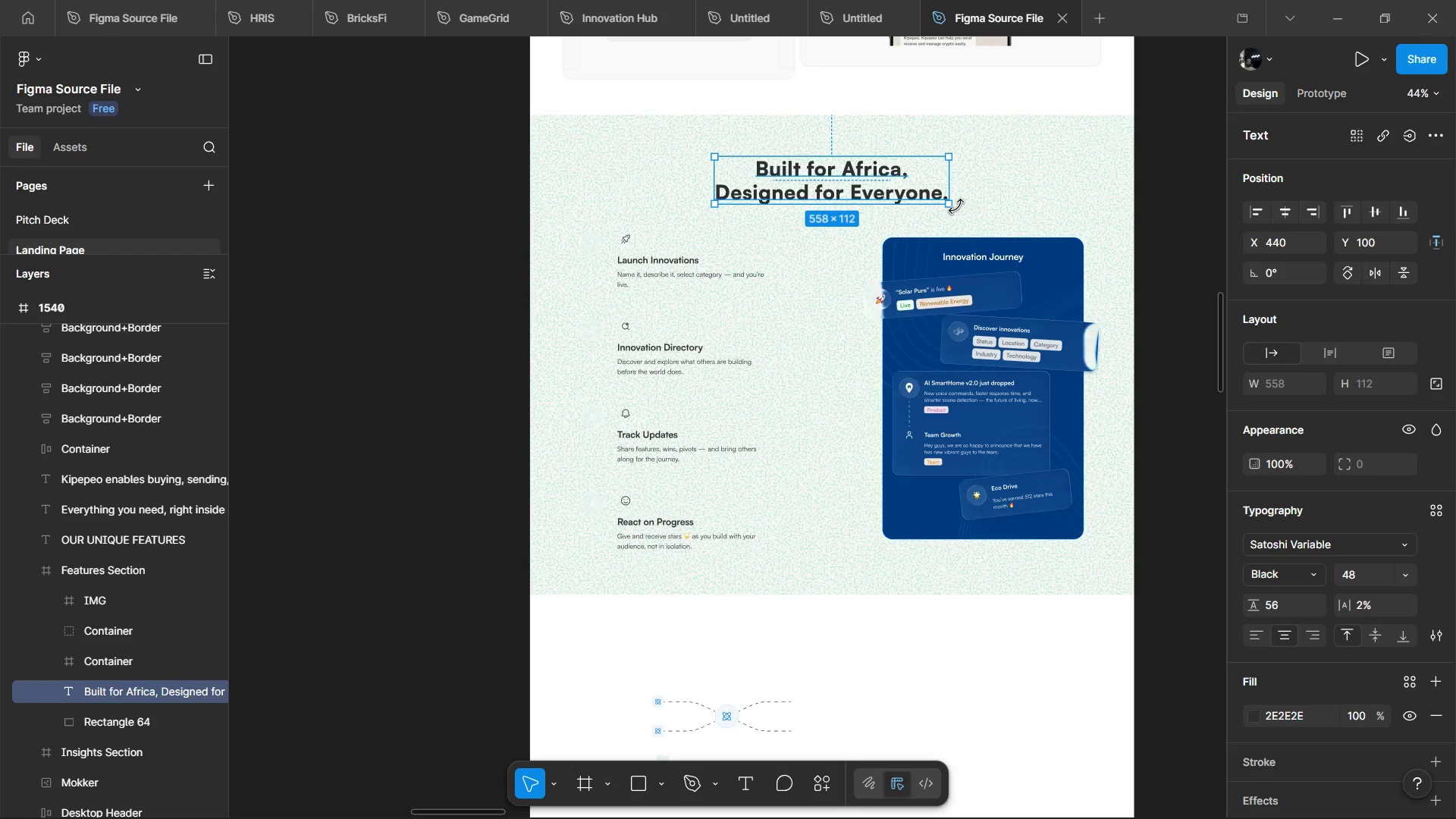 
triple_click([956, 206])
 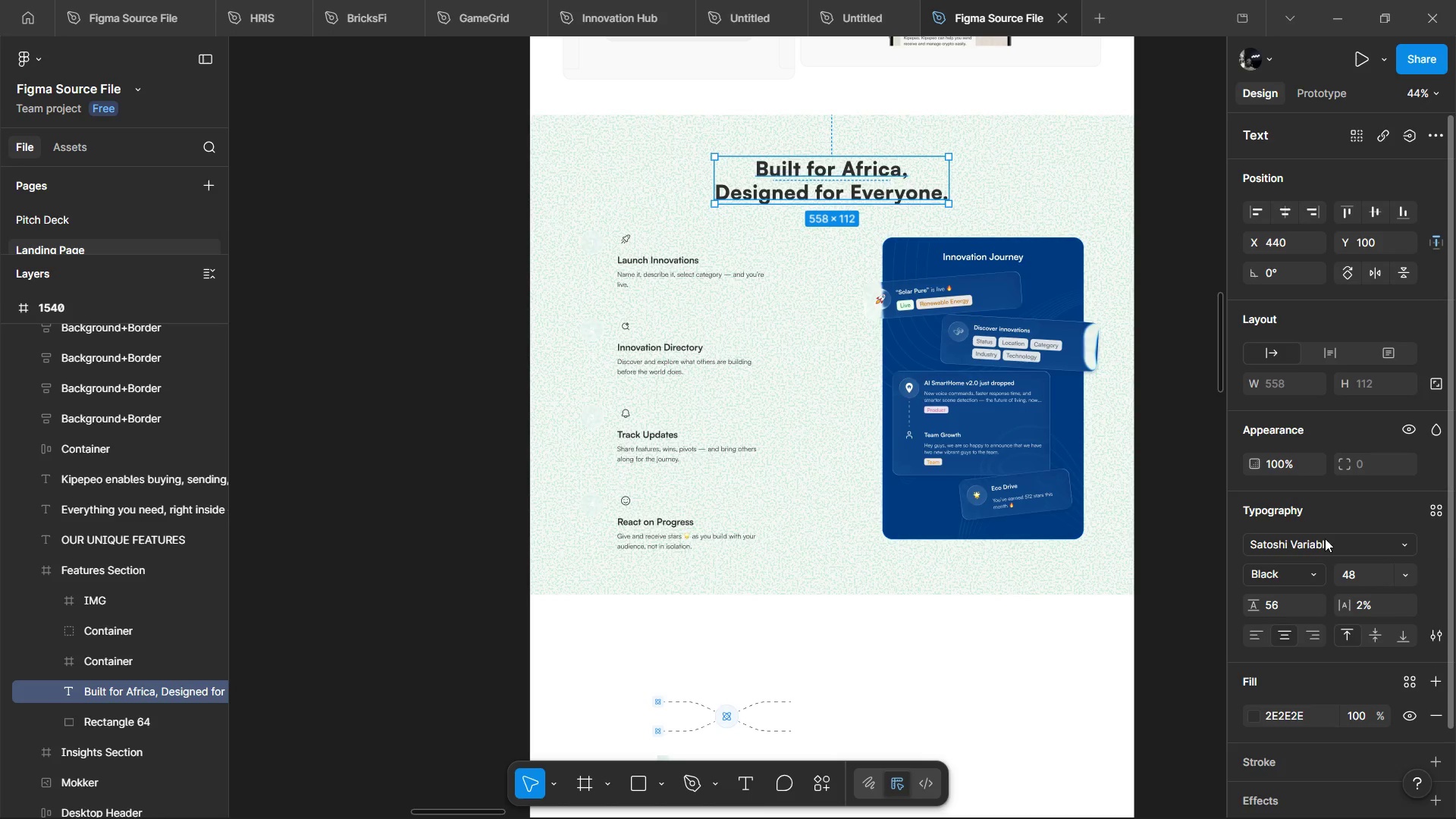 
left_click([1325, 538])
 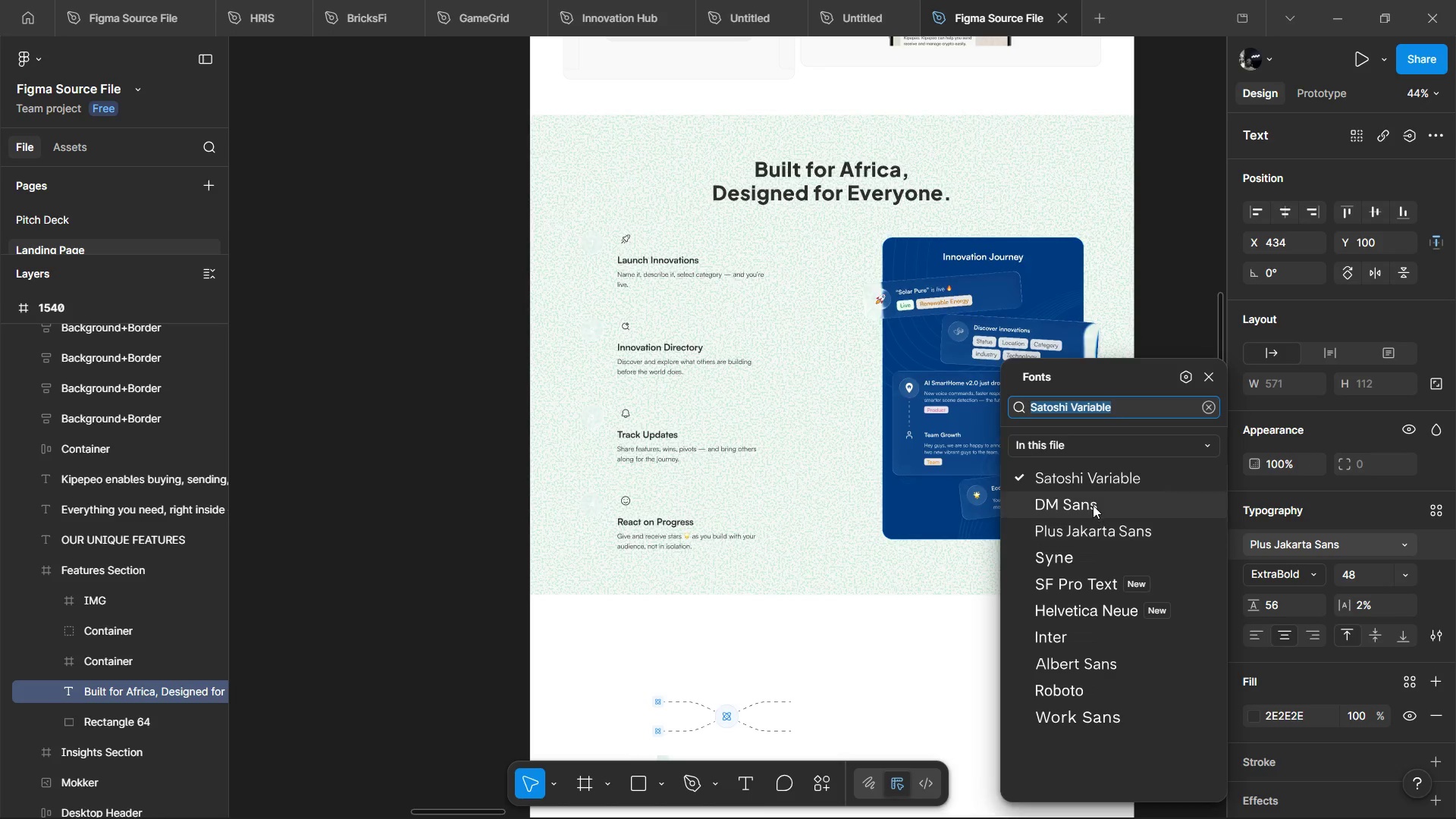 
left_click([1093, 505])
 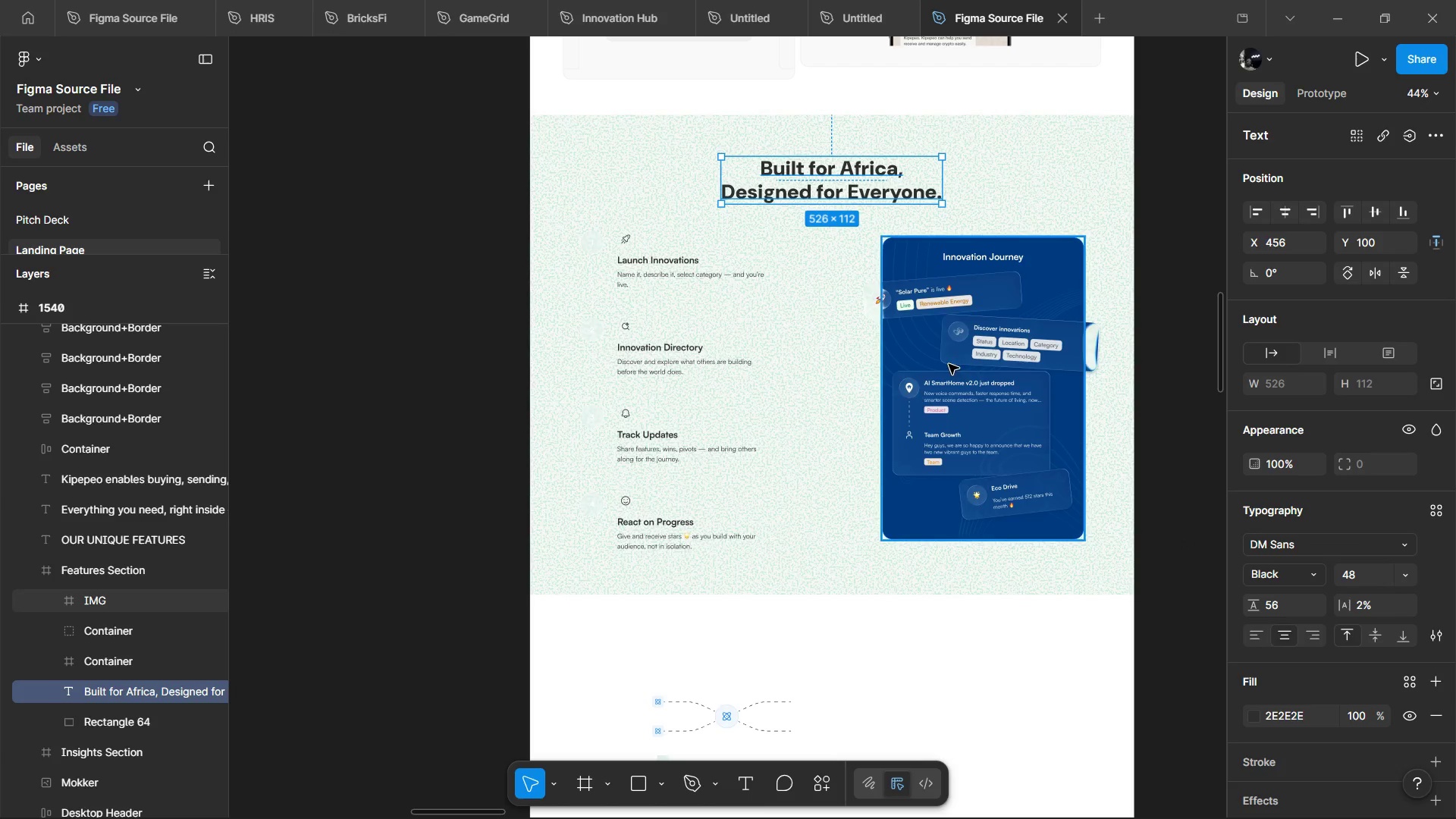 
hold_key(key=ControlLeft, duration=1.52)
left_click([658, 259])
 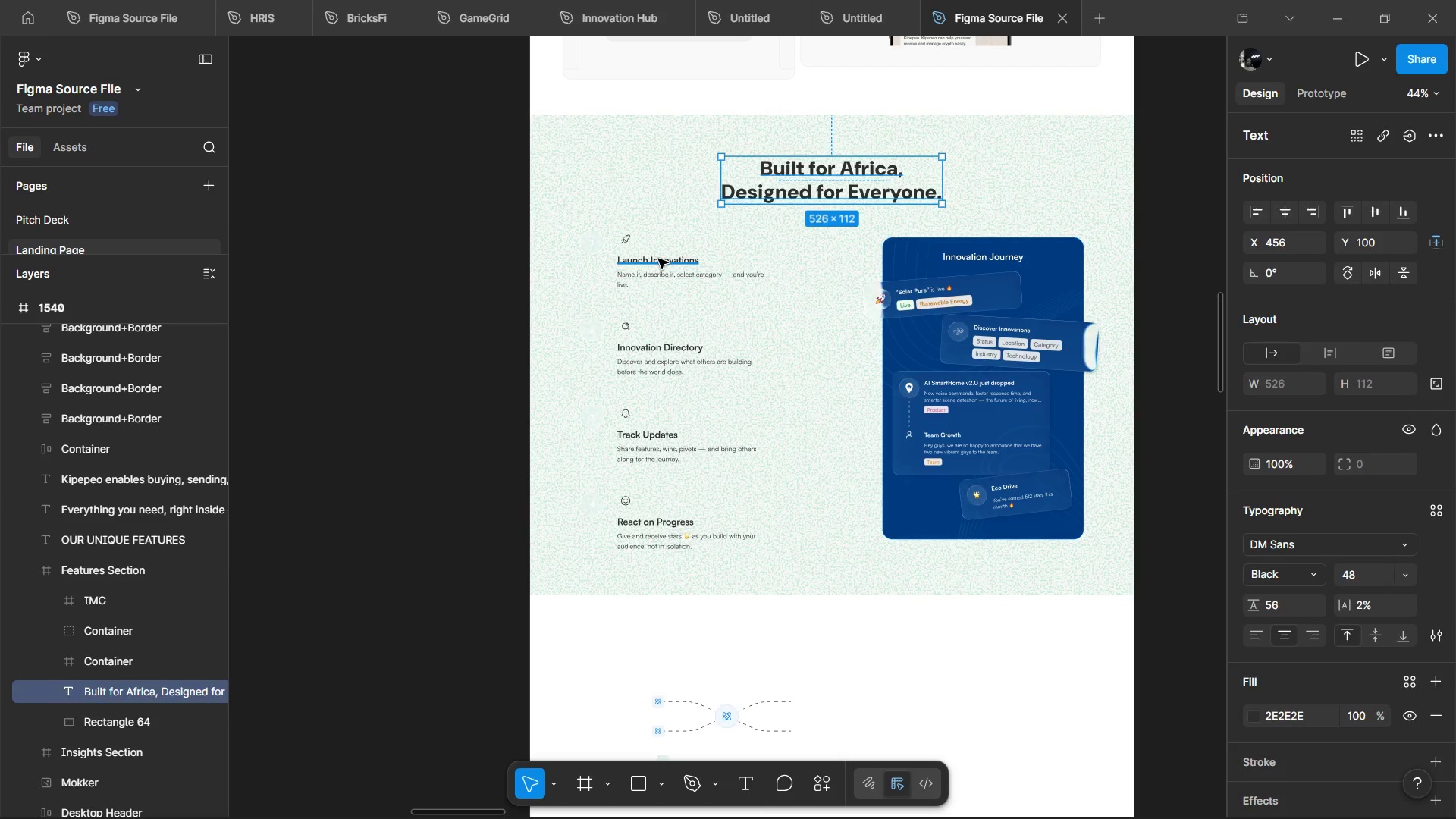 
key(Control+ControlLeft)
 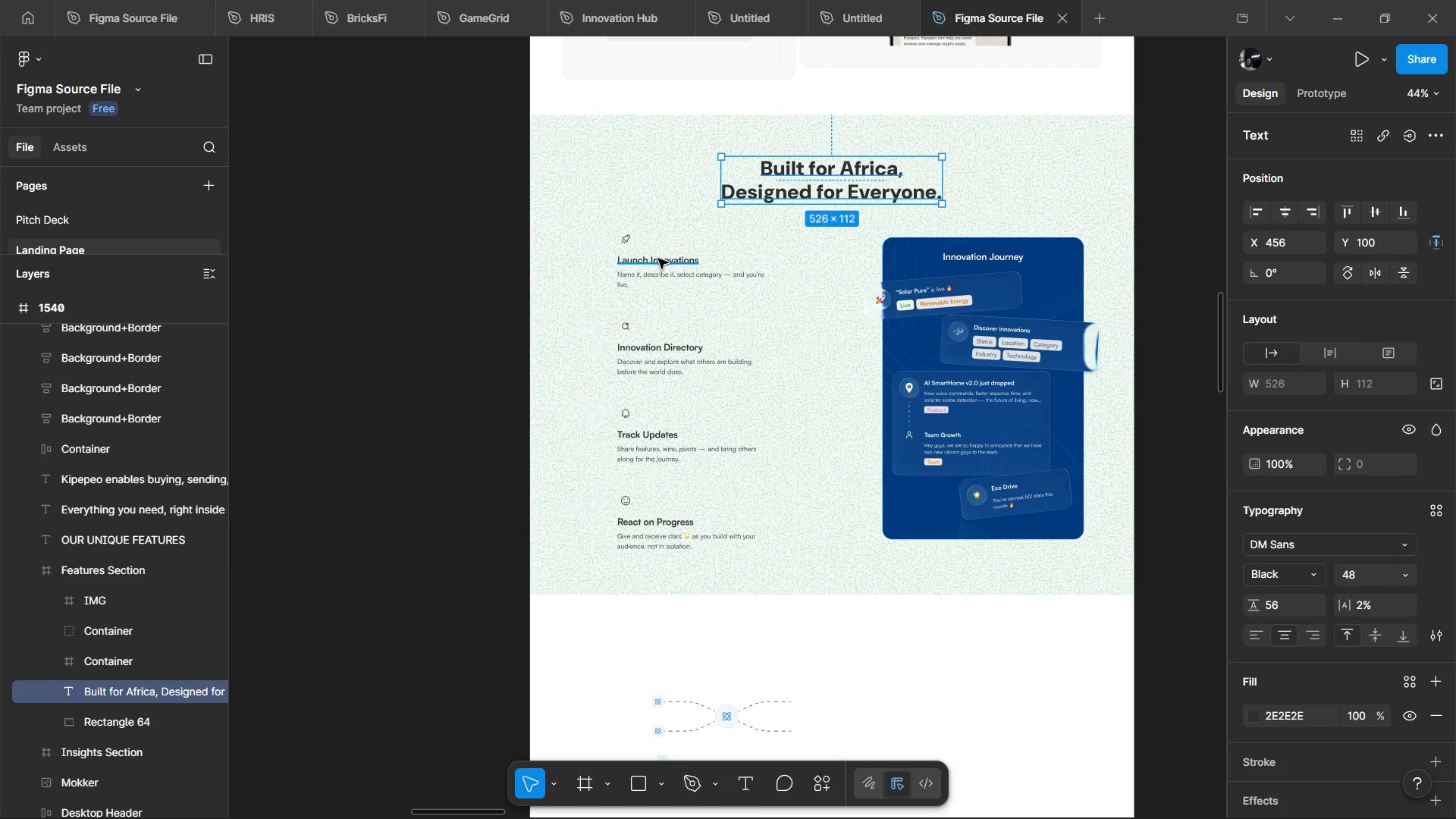 
key(Control+ControlLeft)
 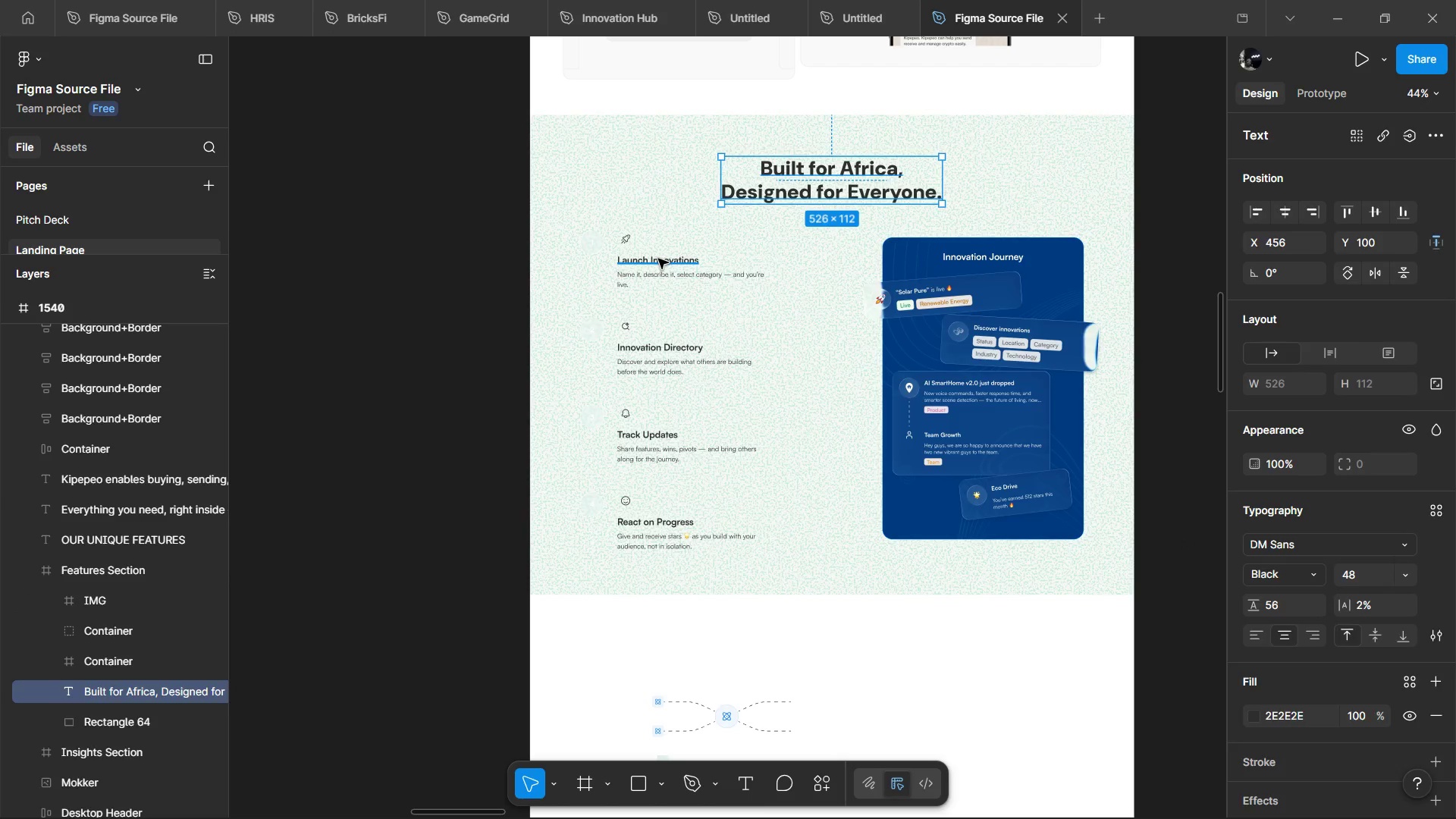 
key(Control+ControlLeft)
 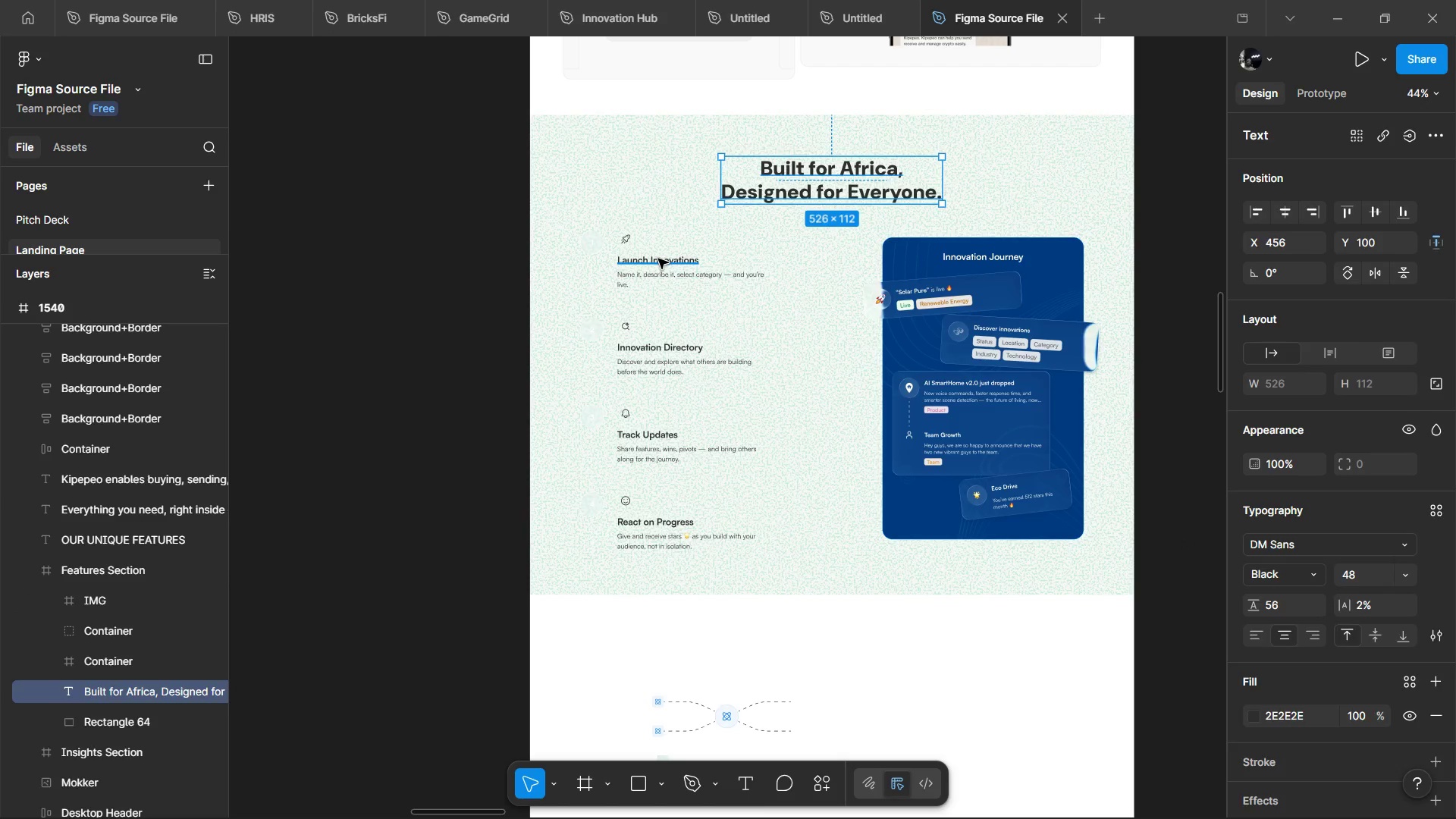 
key(Control+ControlLeft)
 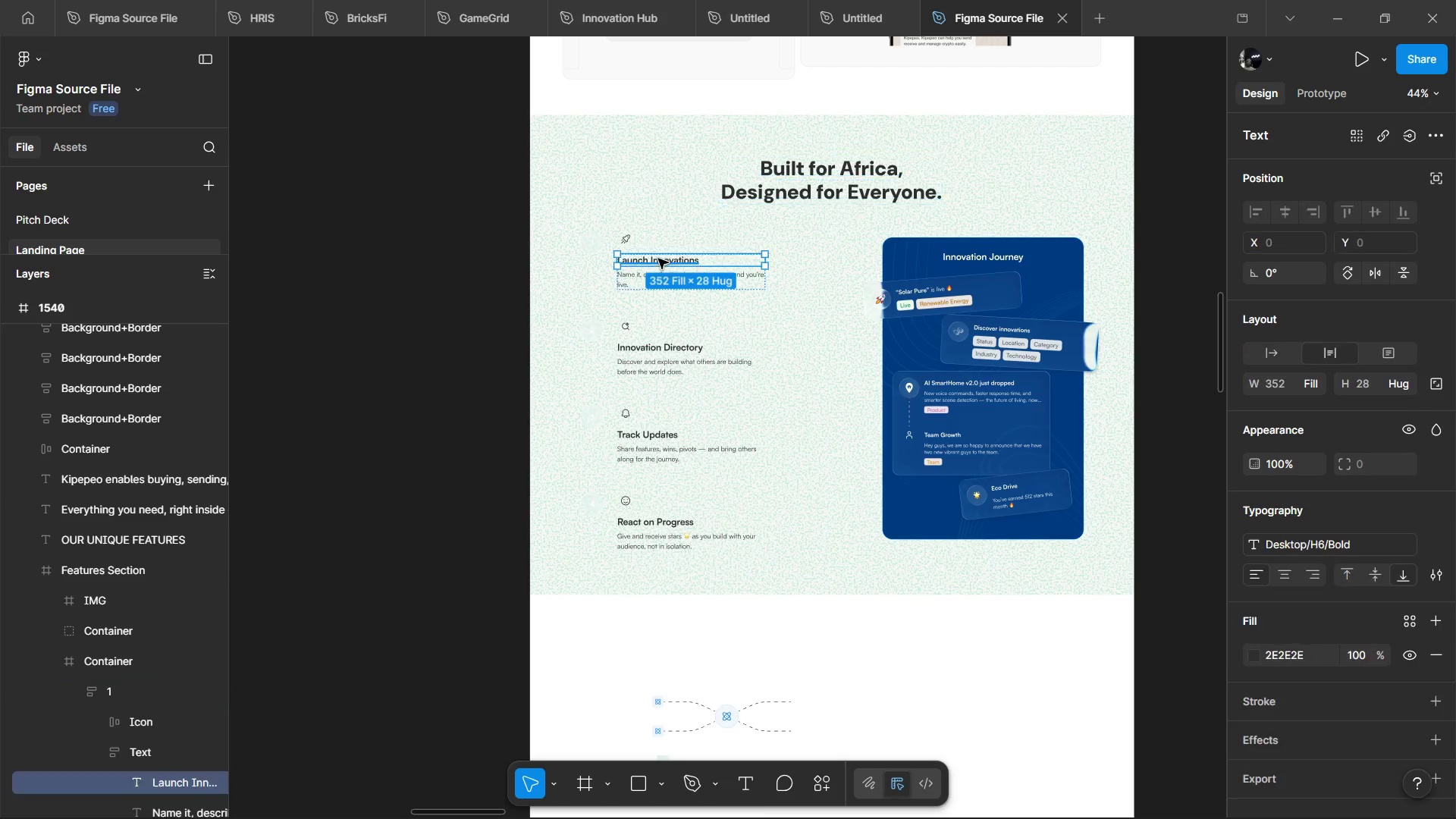 
key(Control+ControlLeft)
 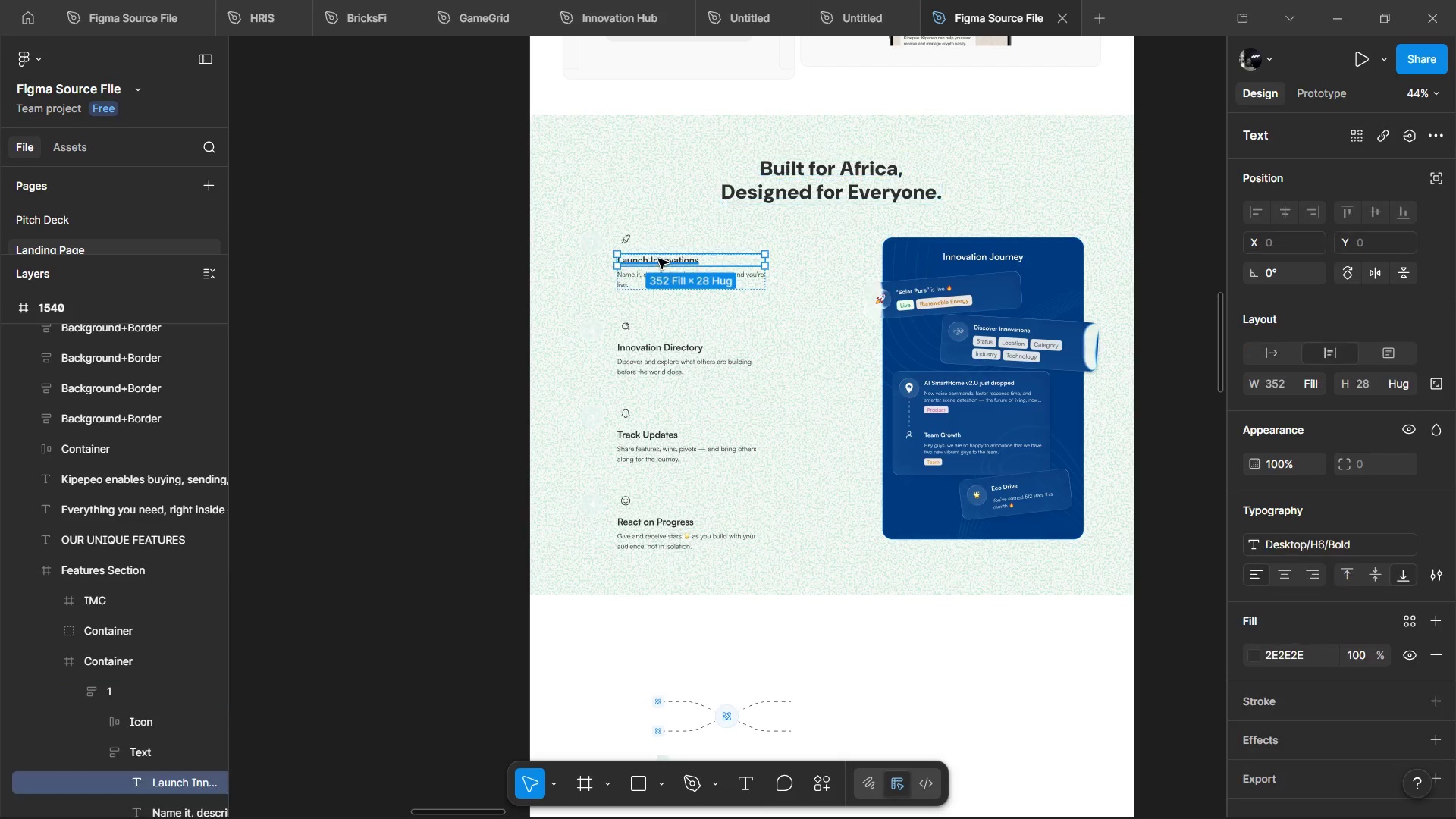 
key(Control+ControlLeft)
 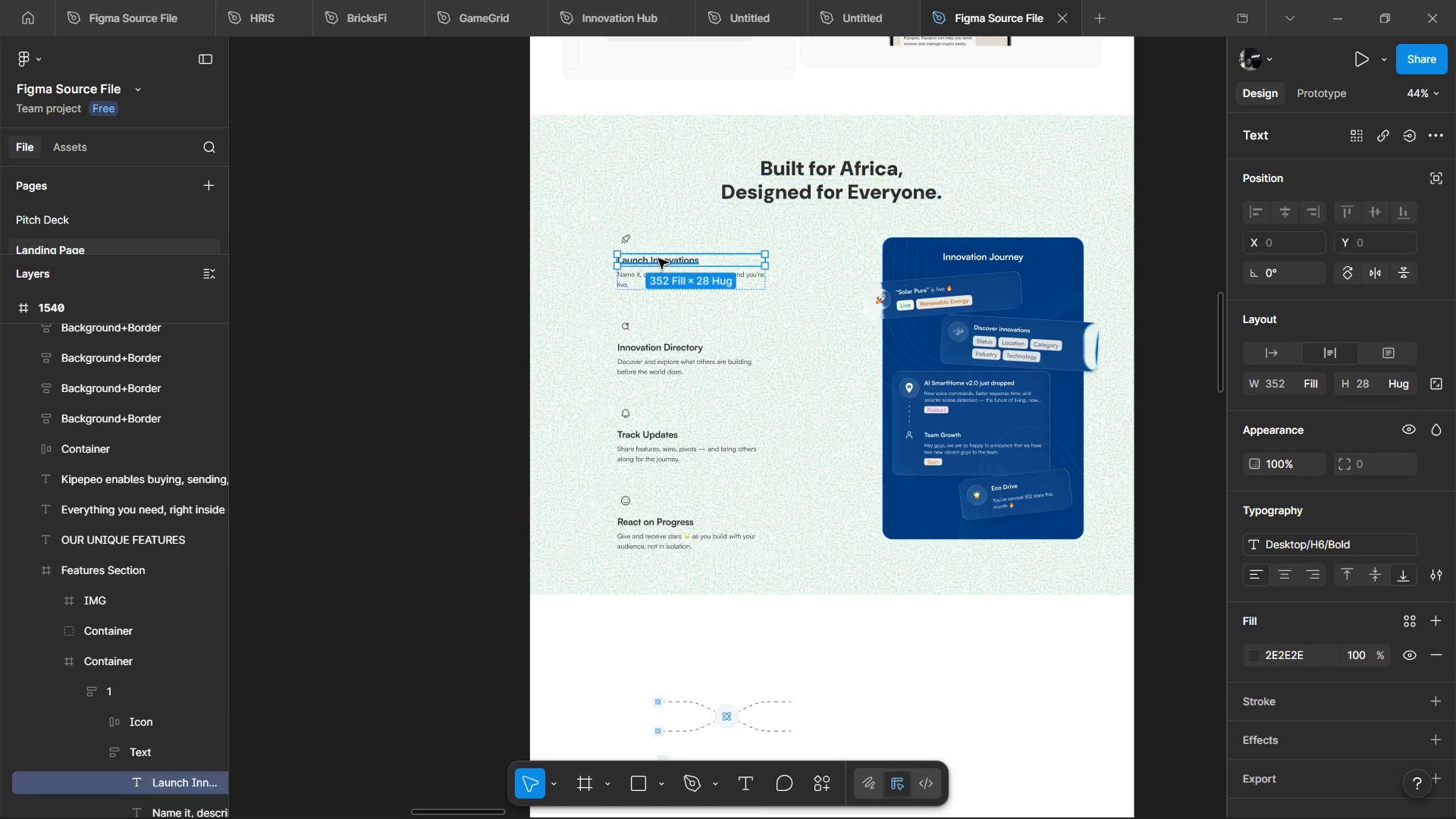 
key(Control+ControlLeft)
 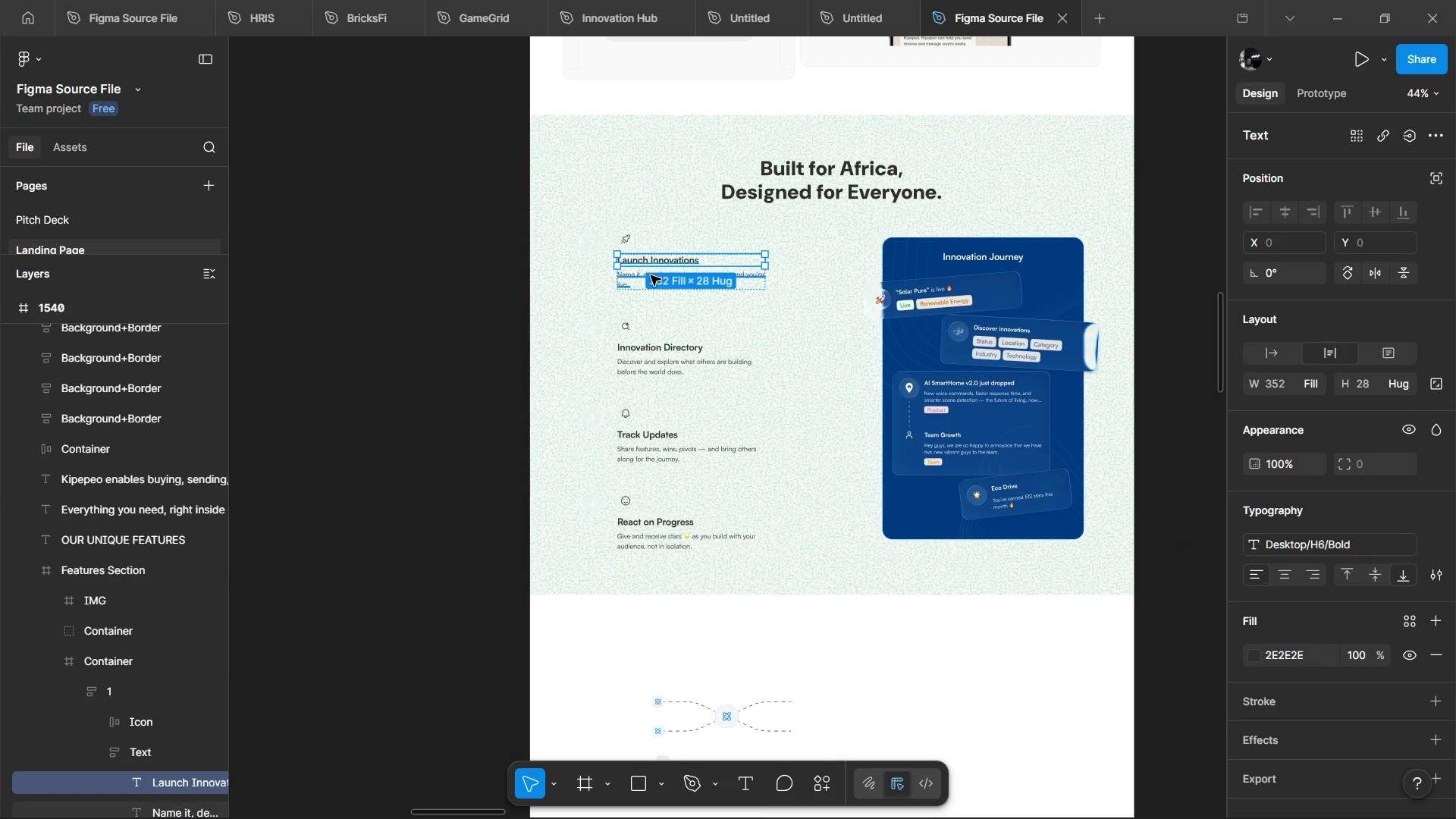 
hold_key(key=ControlLeft, duration=1.33)
scroll: coordinate [651, 275], scroll_direction: up, amount: 5.0
 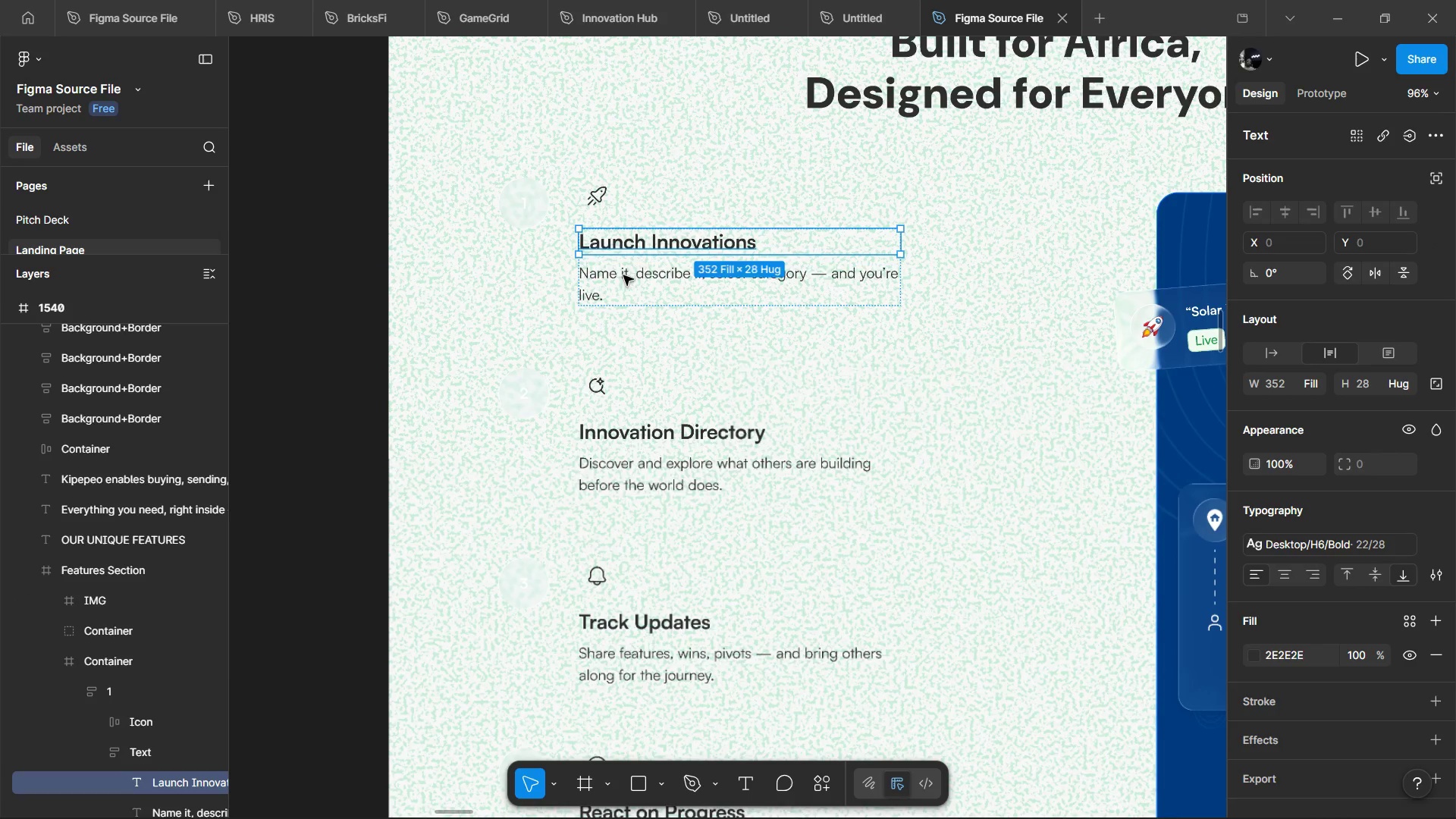 
hold_key(key=ControlLeft, duration=1.52)
hold_key(key=ControlLeft, duration=0.59)
scroll: coordinate [679, 253], scroll_direction: down, amount: 3.0
 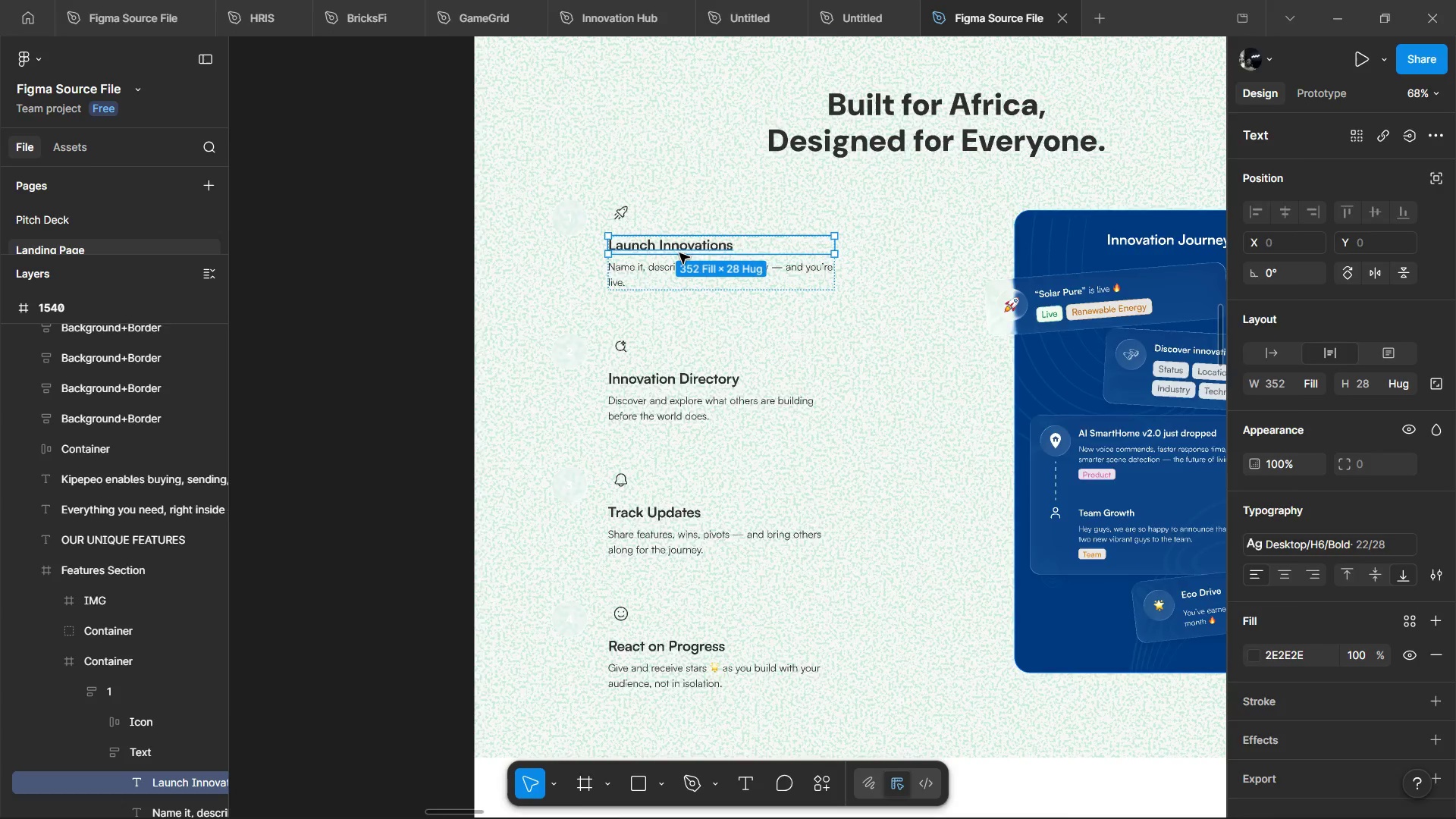 
key(Alt+Tab)
 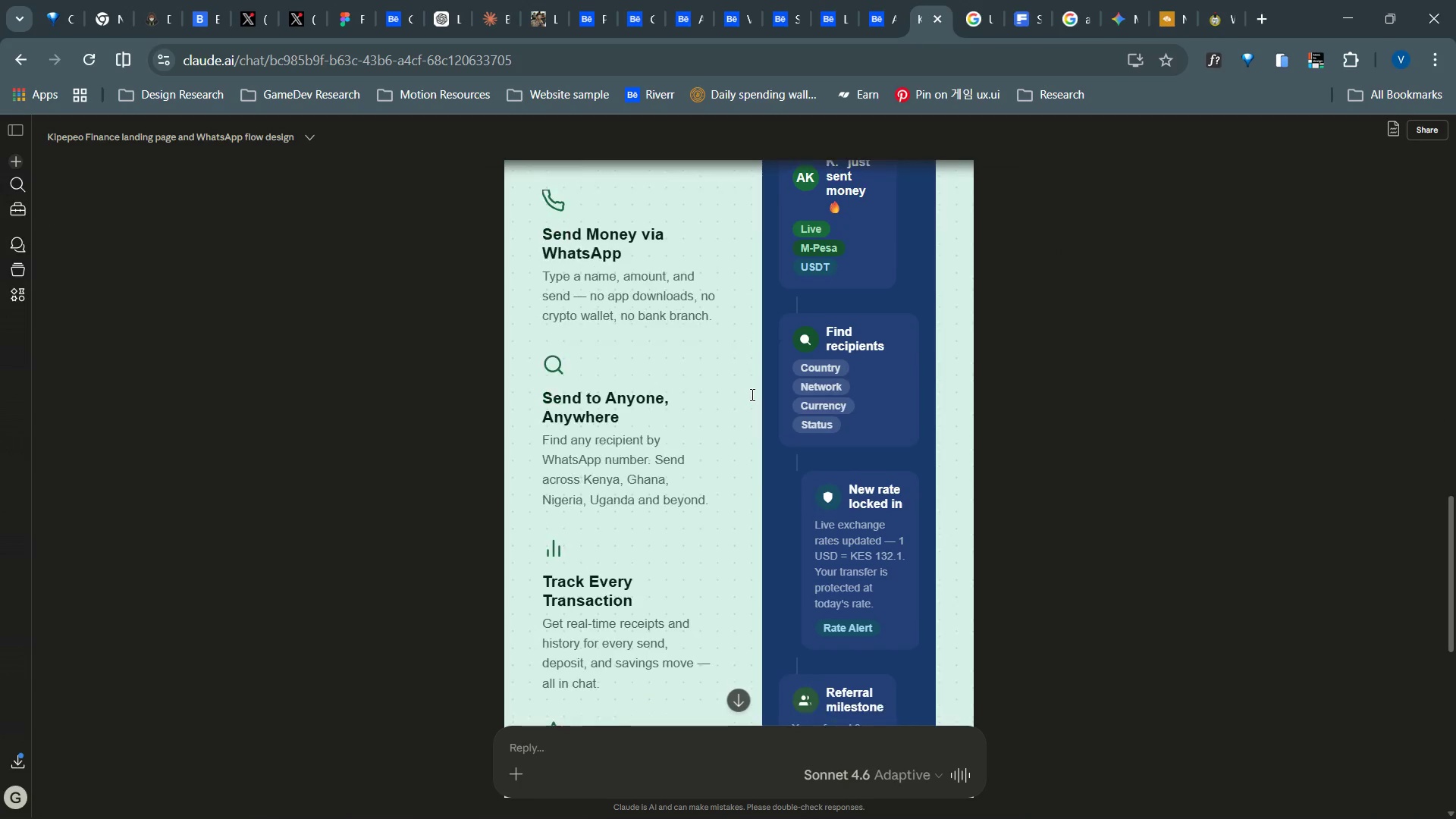 
key(Alt+AltLeft)
 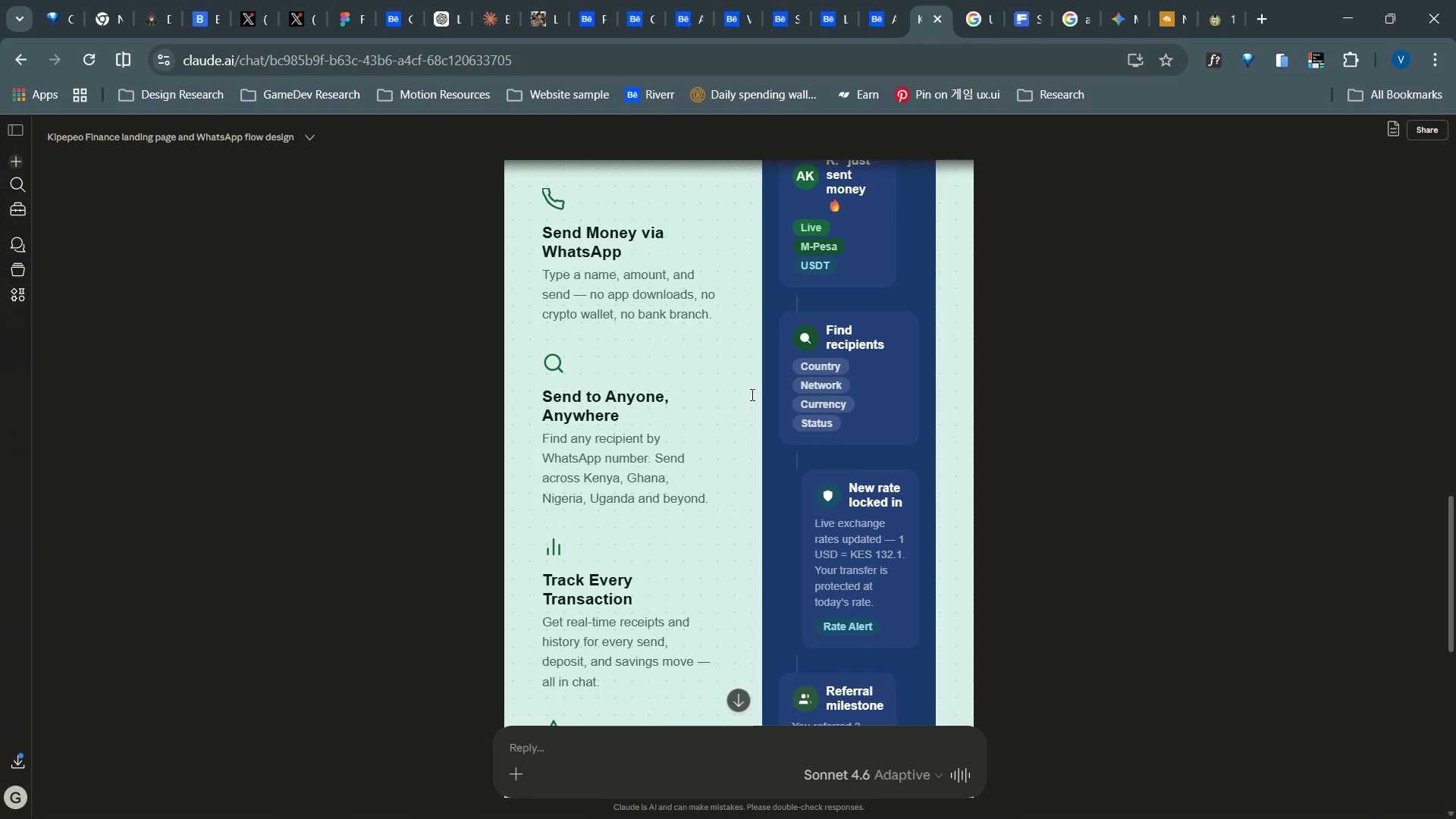 
key(Alt+Tab)
 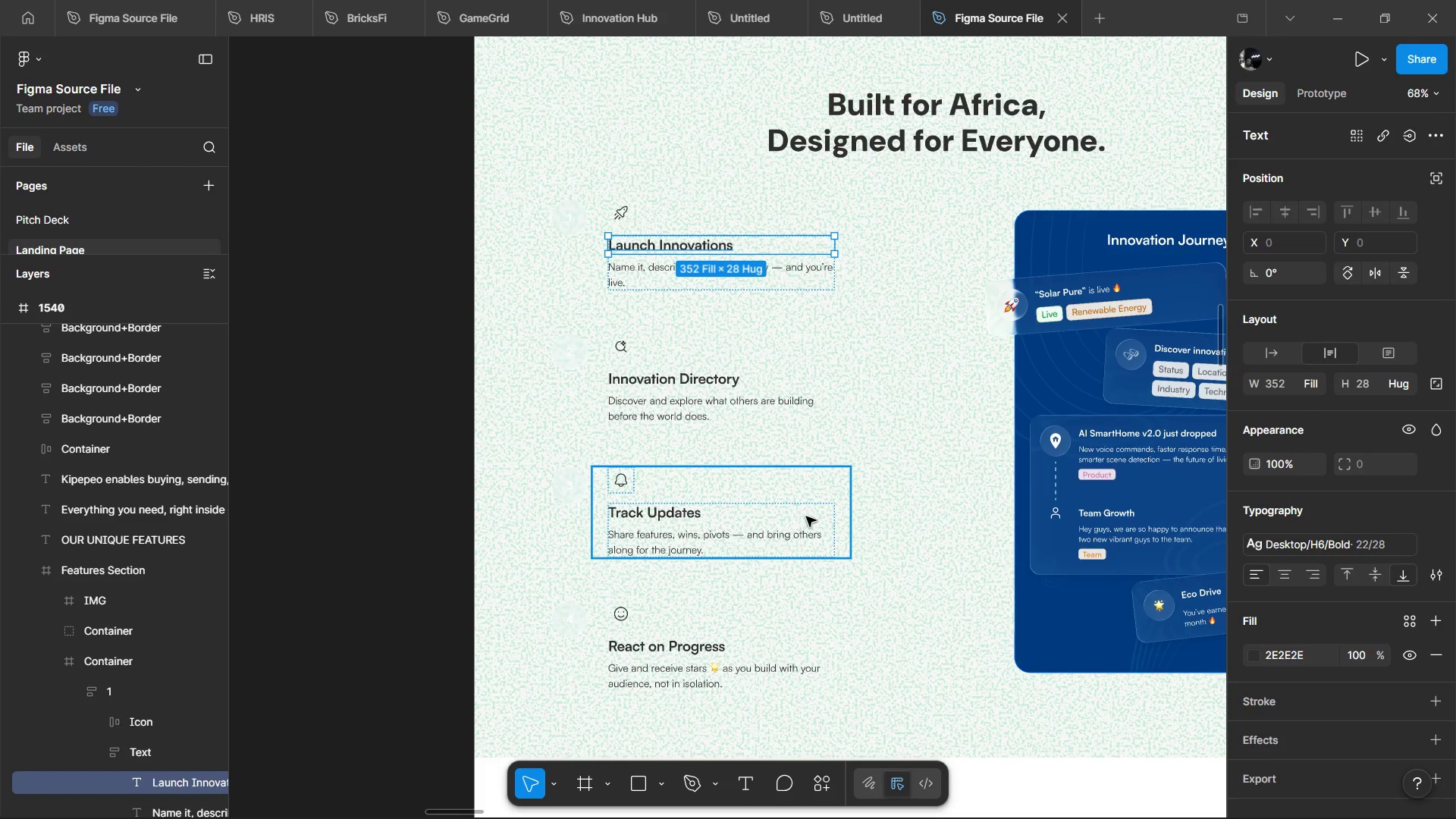 
left_click([849, 487])
 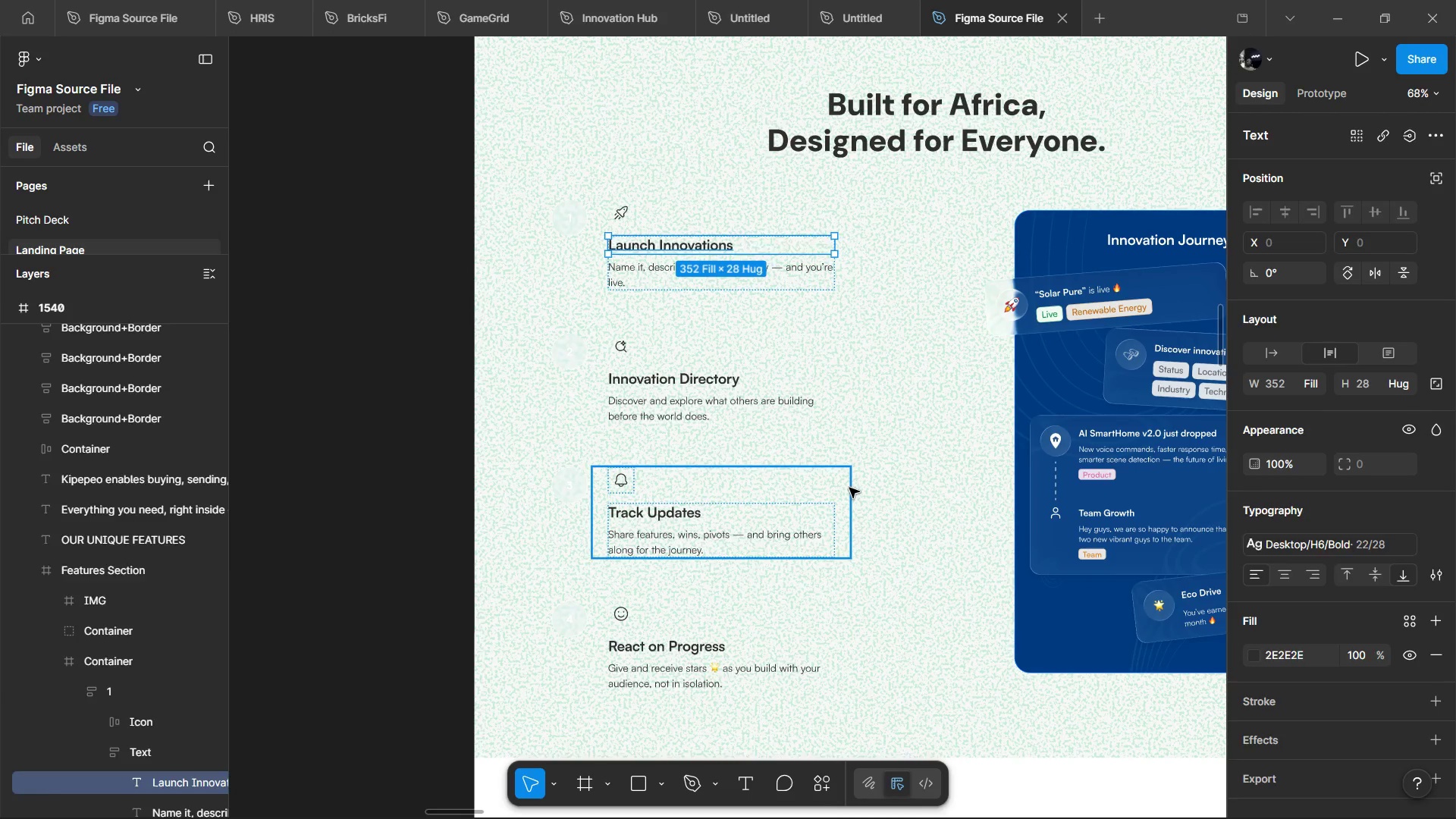 
hold_key(key=ControlLeft, duration=1.2)
scroll: coordinate [893, 492], scroll_direction: down, amount: 3.0
 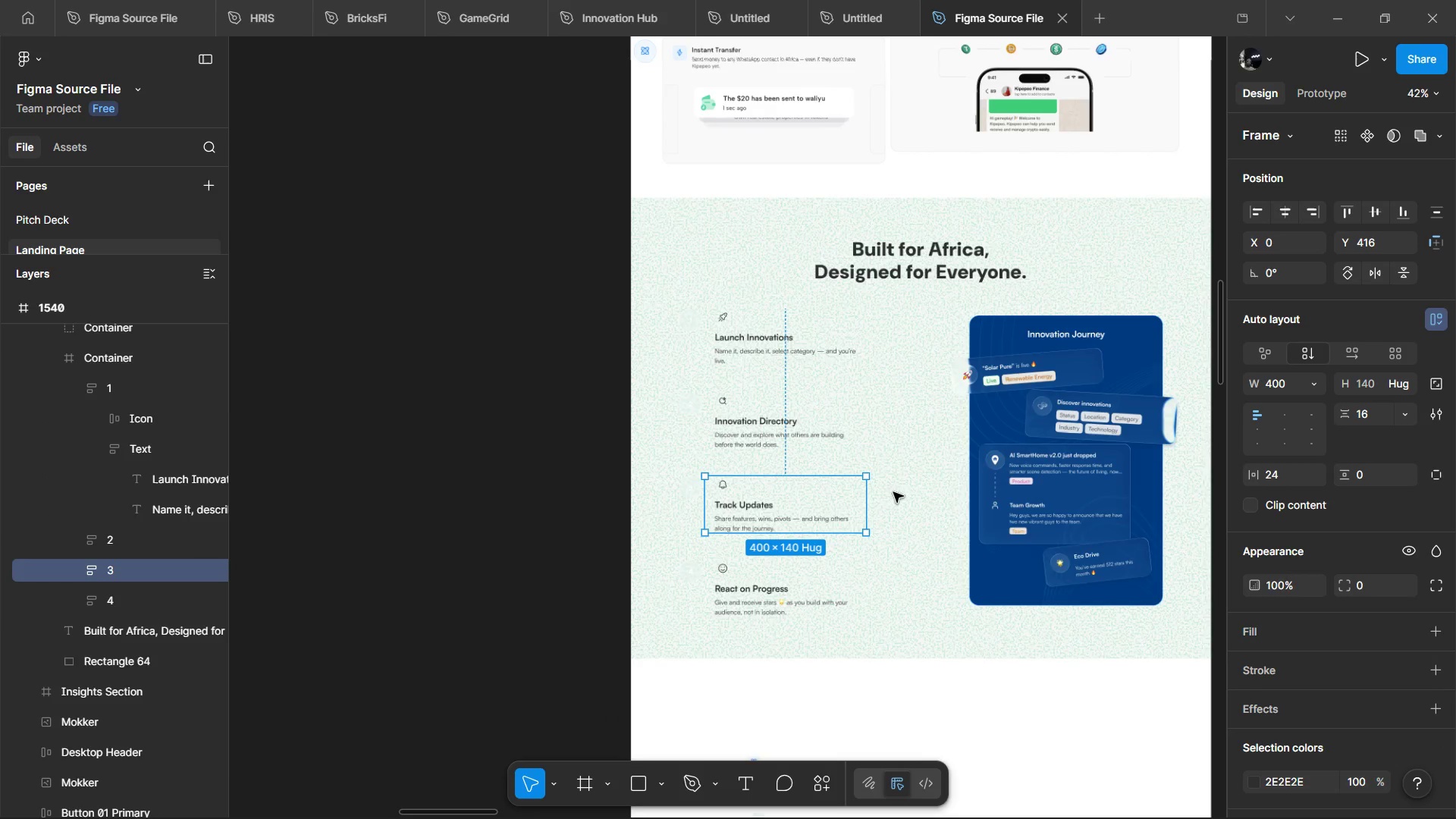 
hold_key(key=ControlLeft, duration=5.98)
hold_key(key=ShiftLeft, duration=1.52)
scroll: coordinate [893, 493], scroll_direction: down, amount: 2.0
 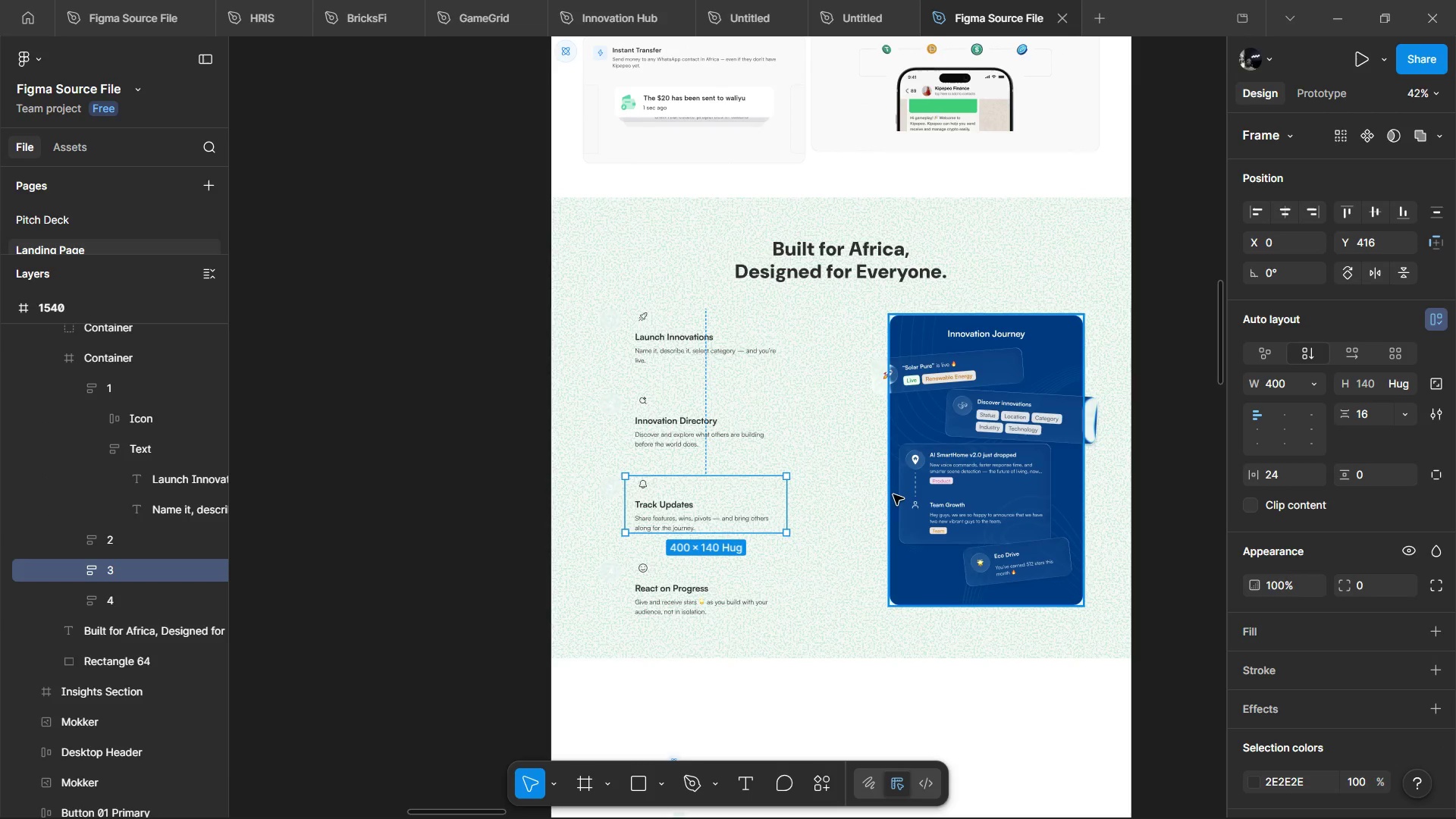 
hold_key(key=ShiftLeft, duration=1.5)
 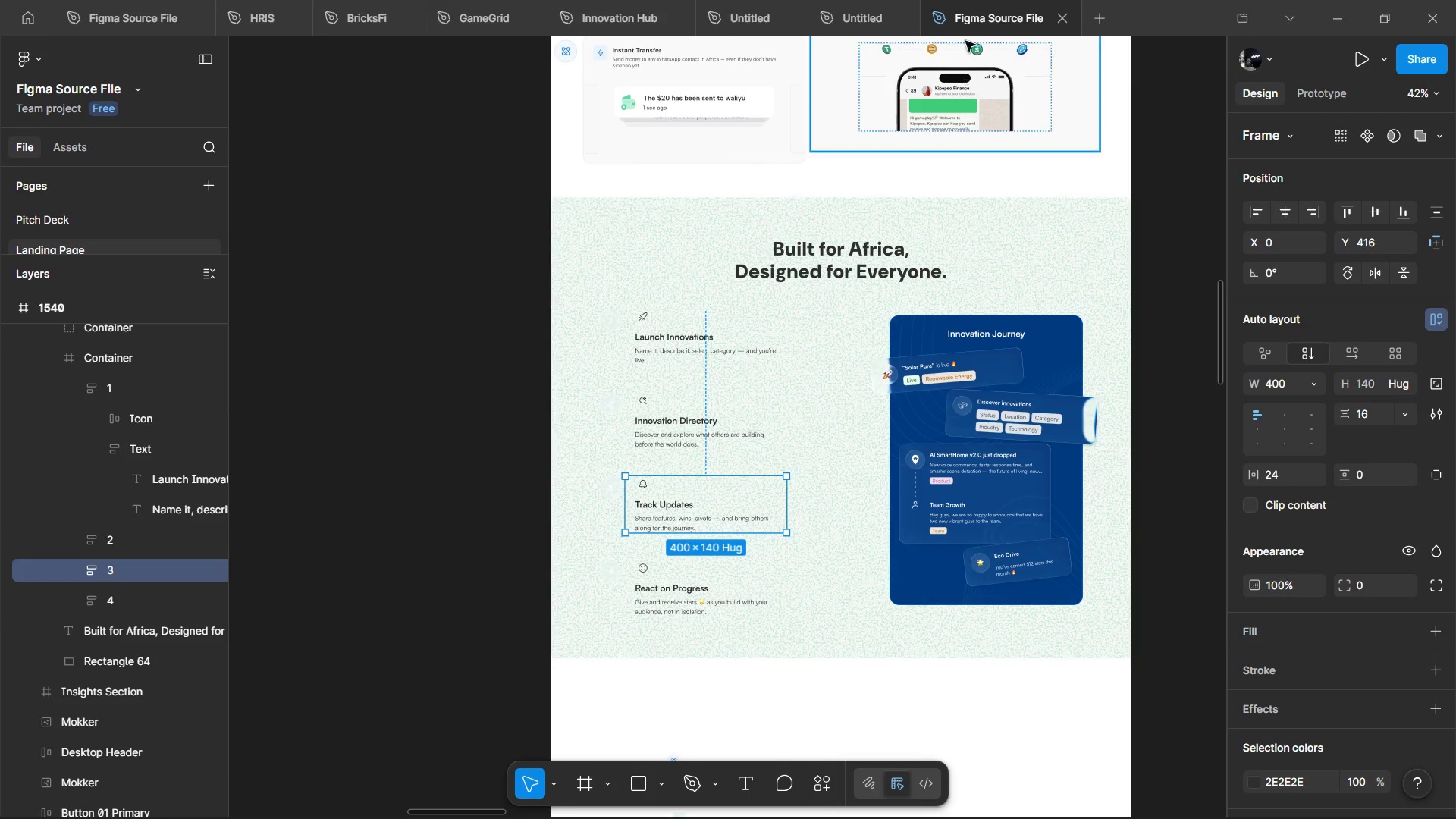 
left_click([845, 0])
 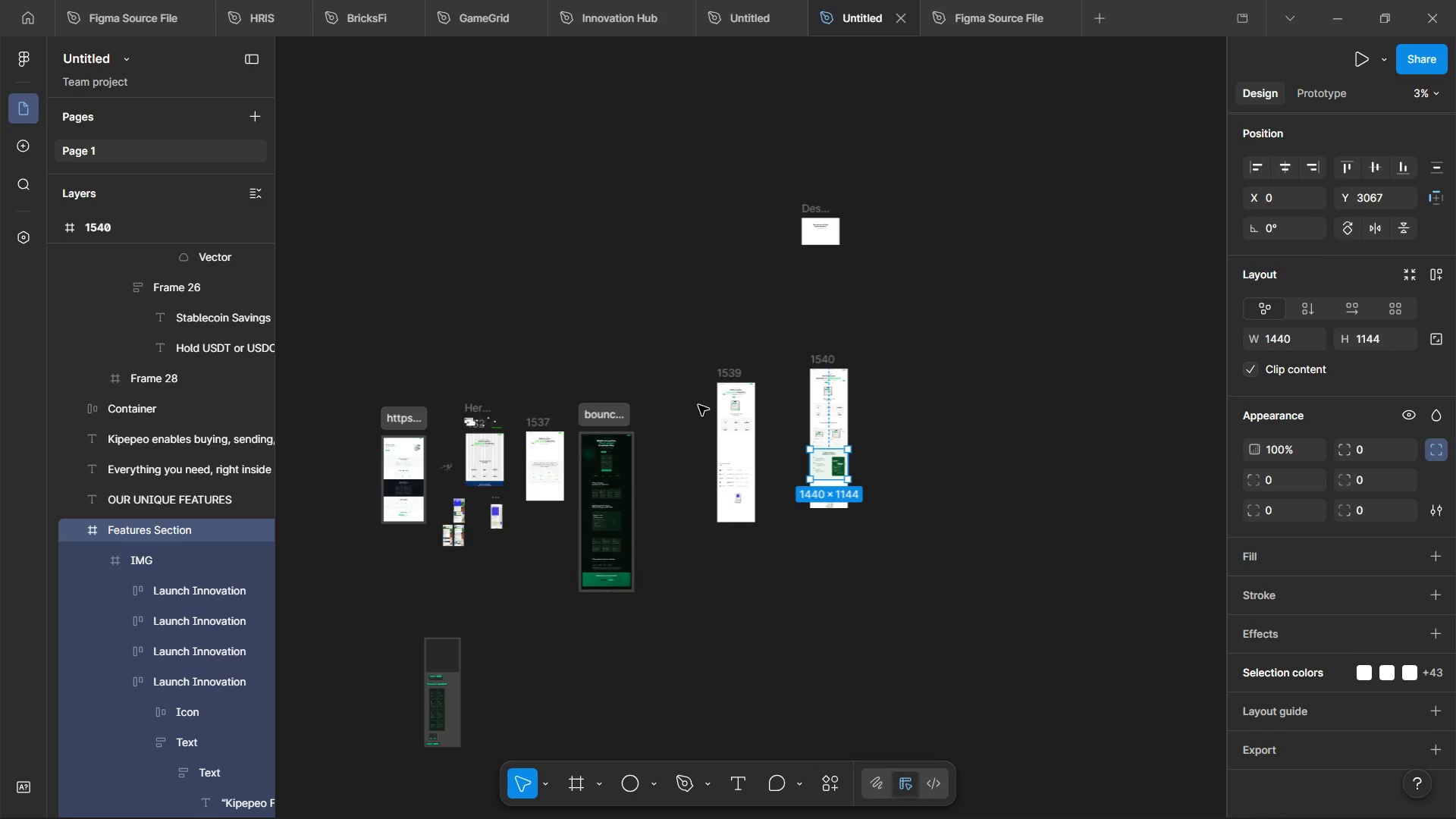 
hold_key(key=ControlLeft, duration=1.3)
 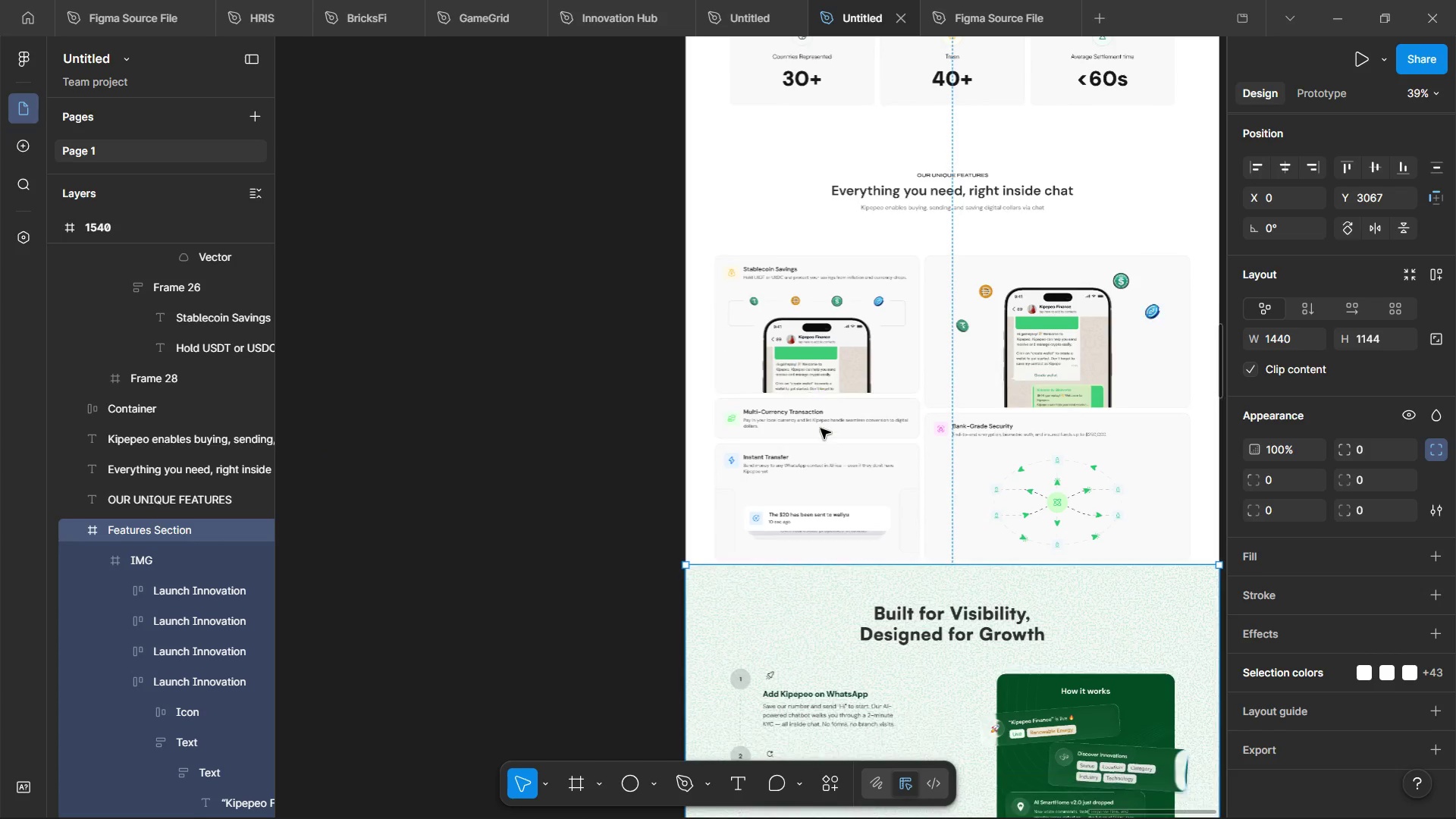 
key(Alt+AltLeft)
 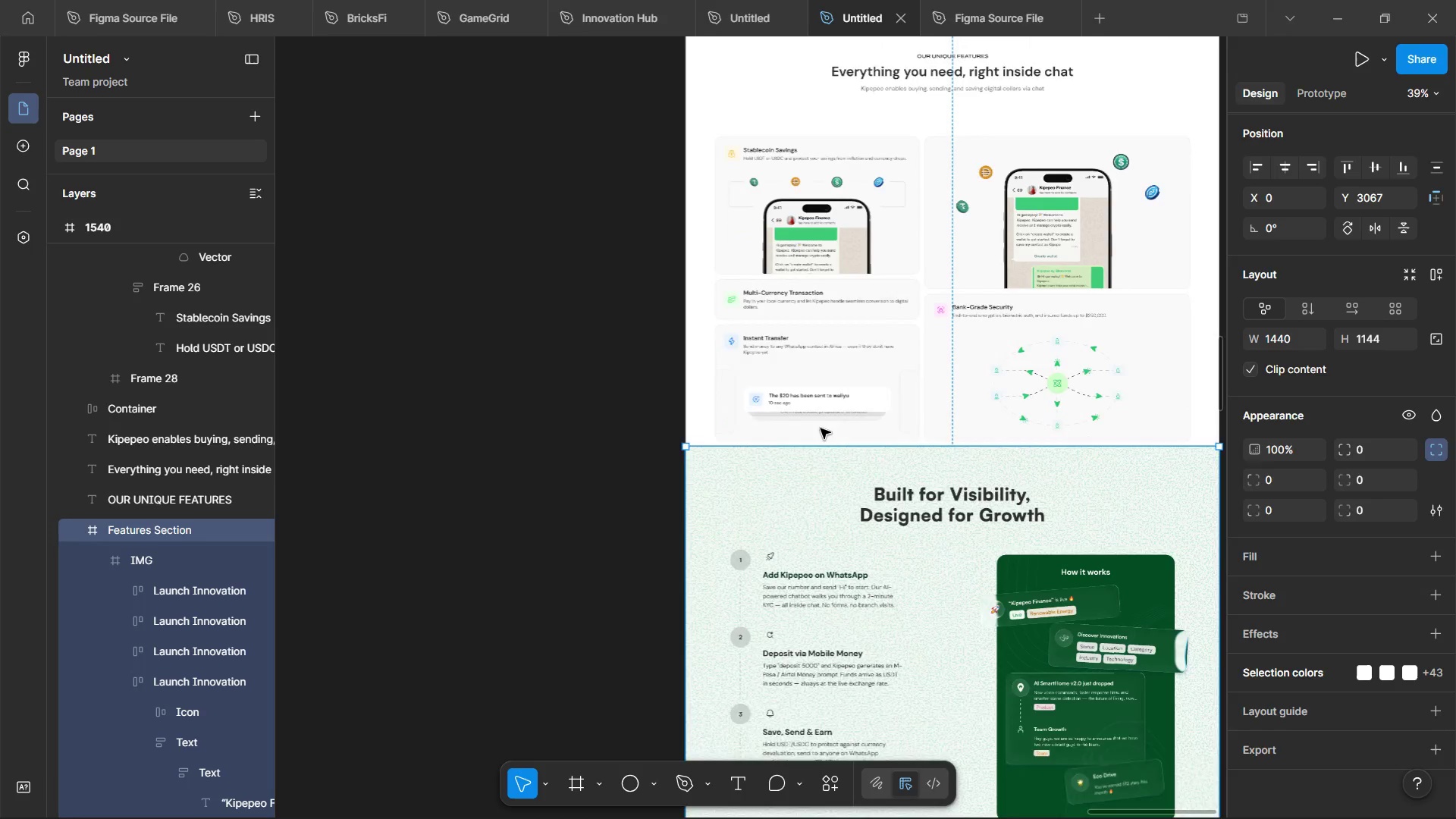 
key(Alt+Tab)
 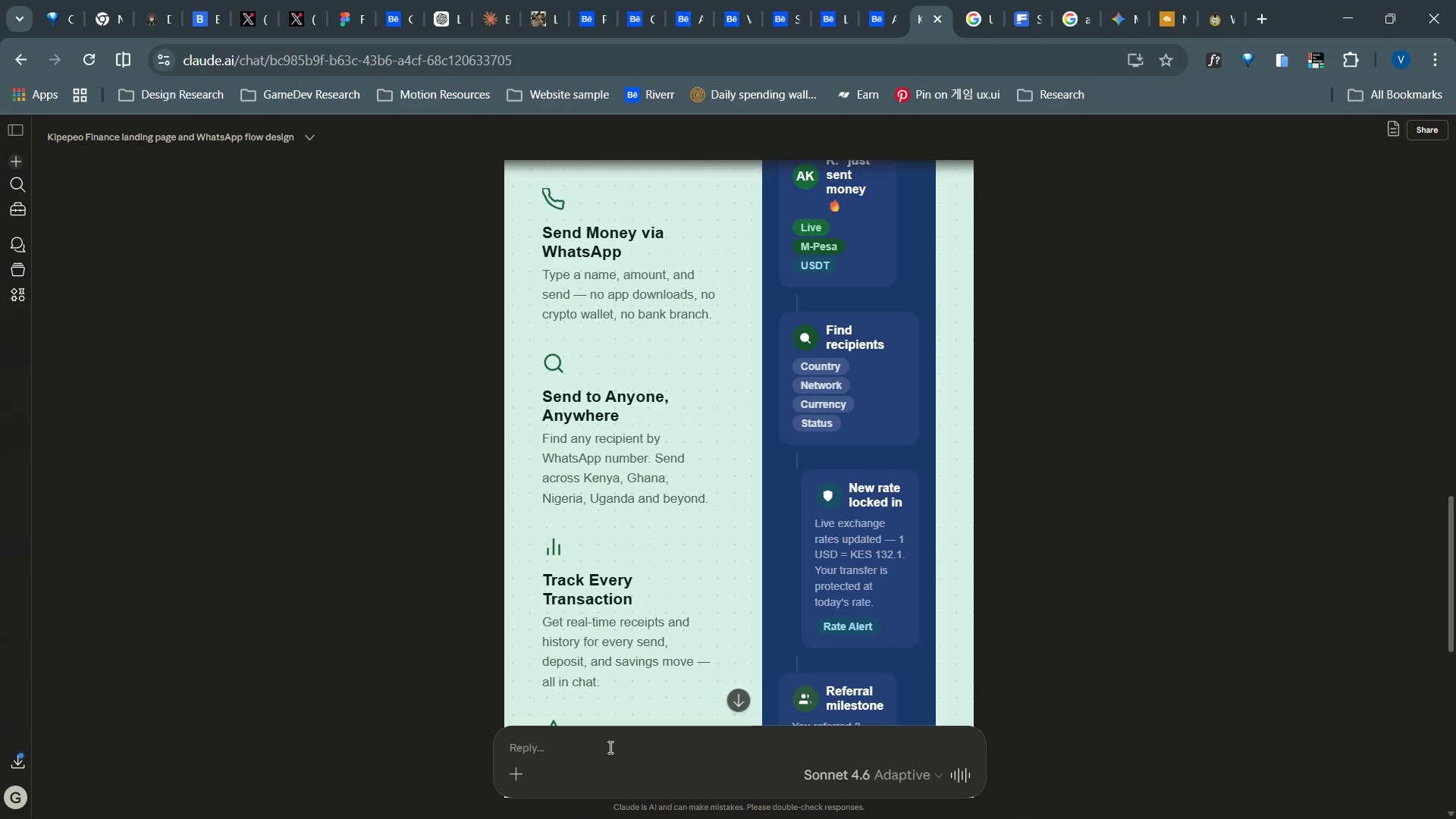 
scroll: coordinate [821, 428], scroll_direction: up, amount: 9.0
 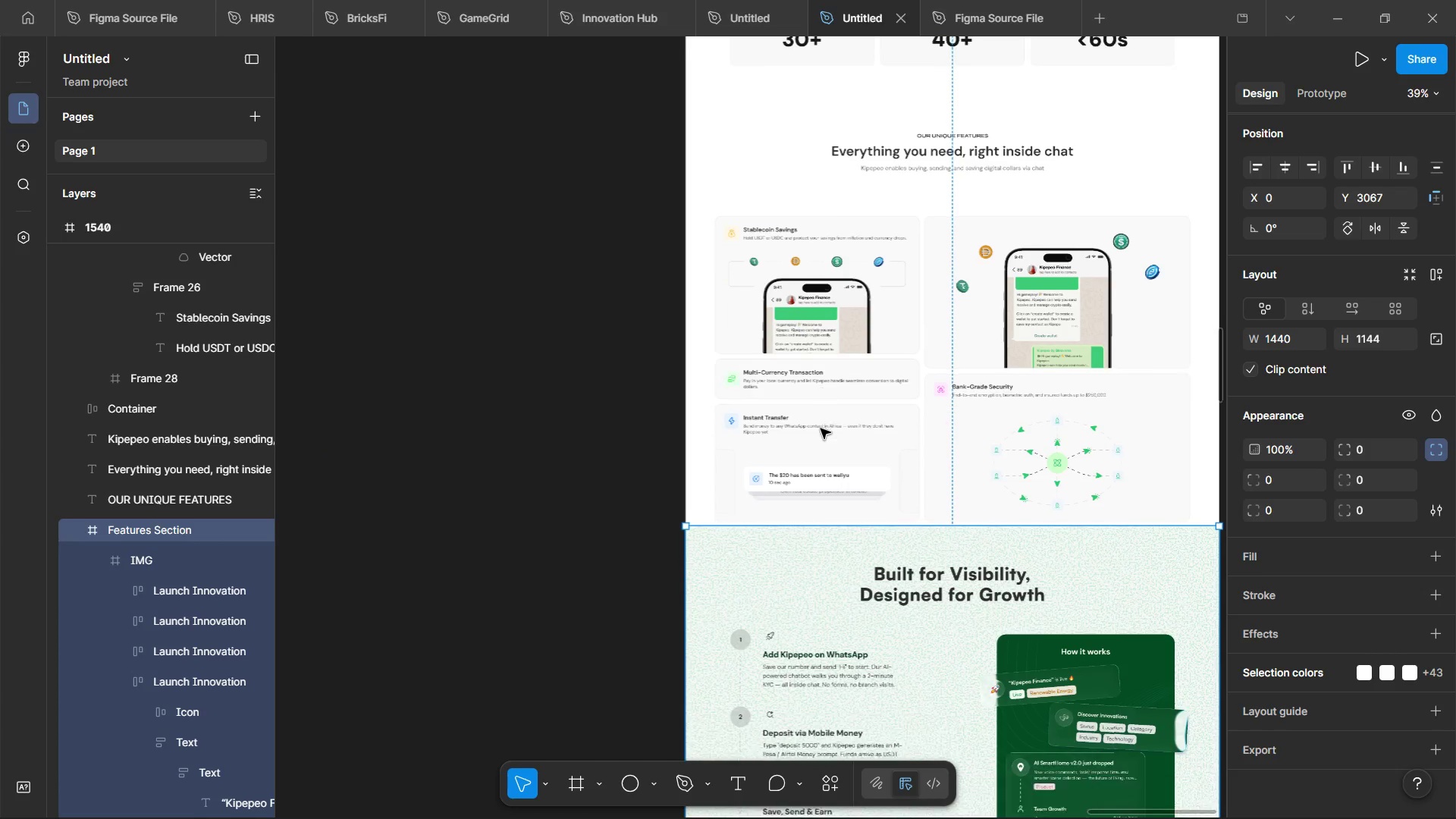 
left_click([561, 739])
 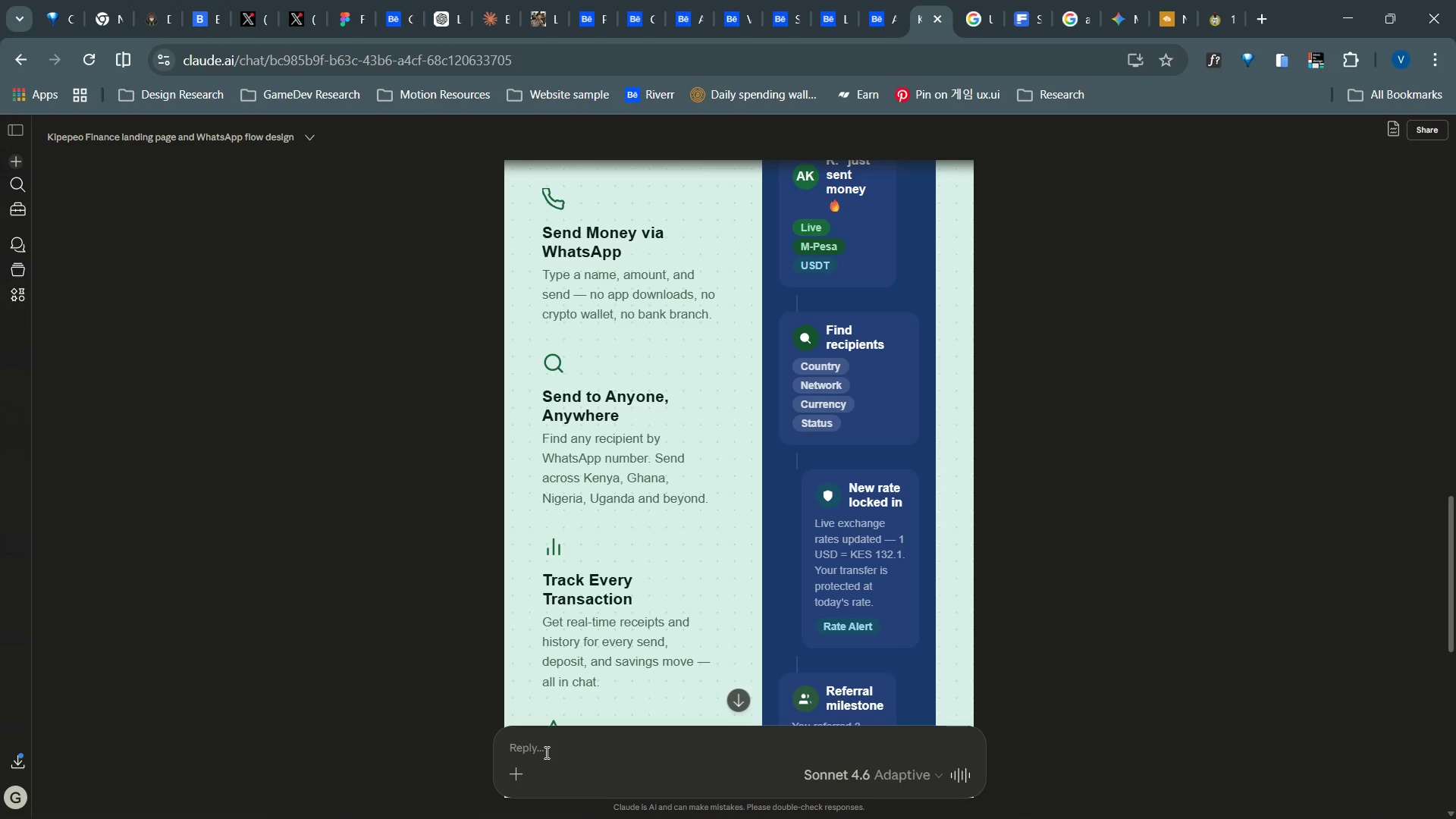 
double_click([545, 752])
 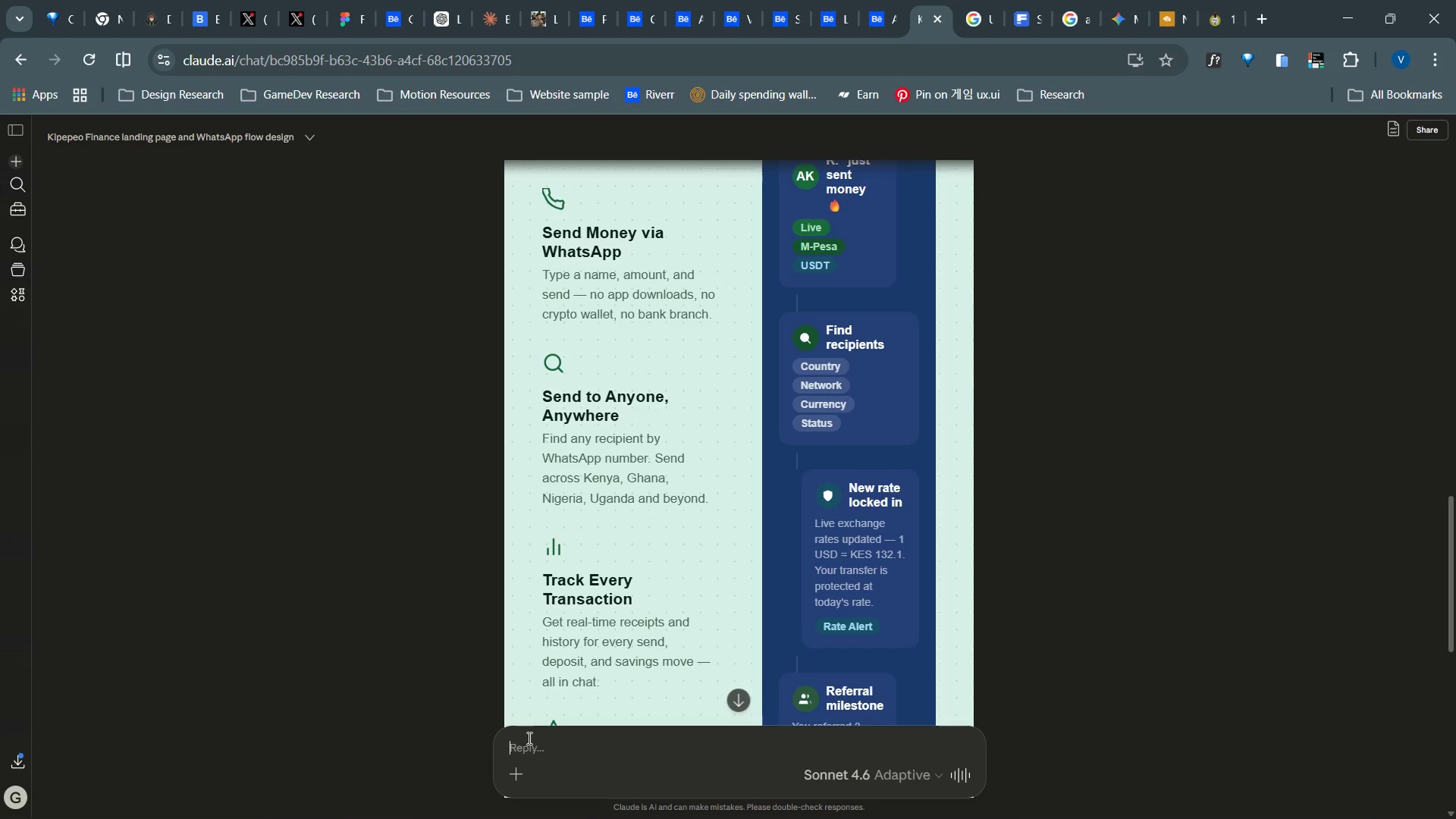 
double_click([526, 755])
 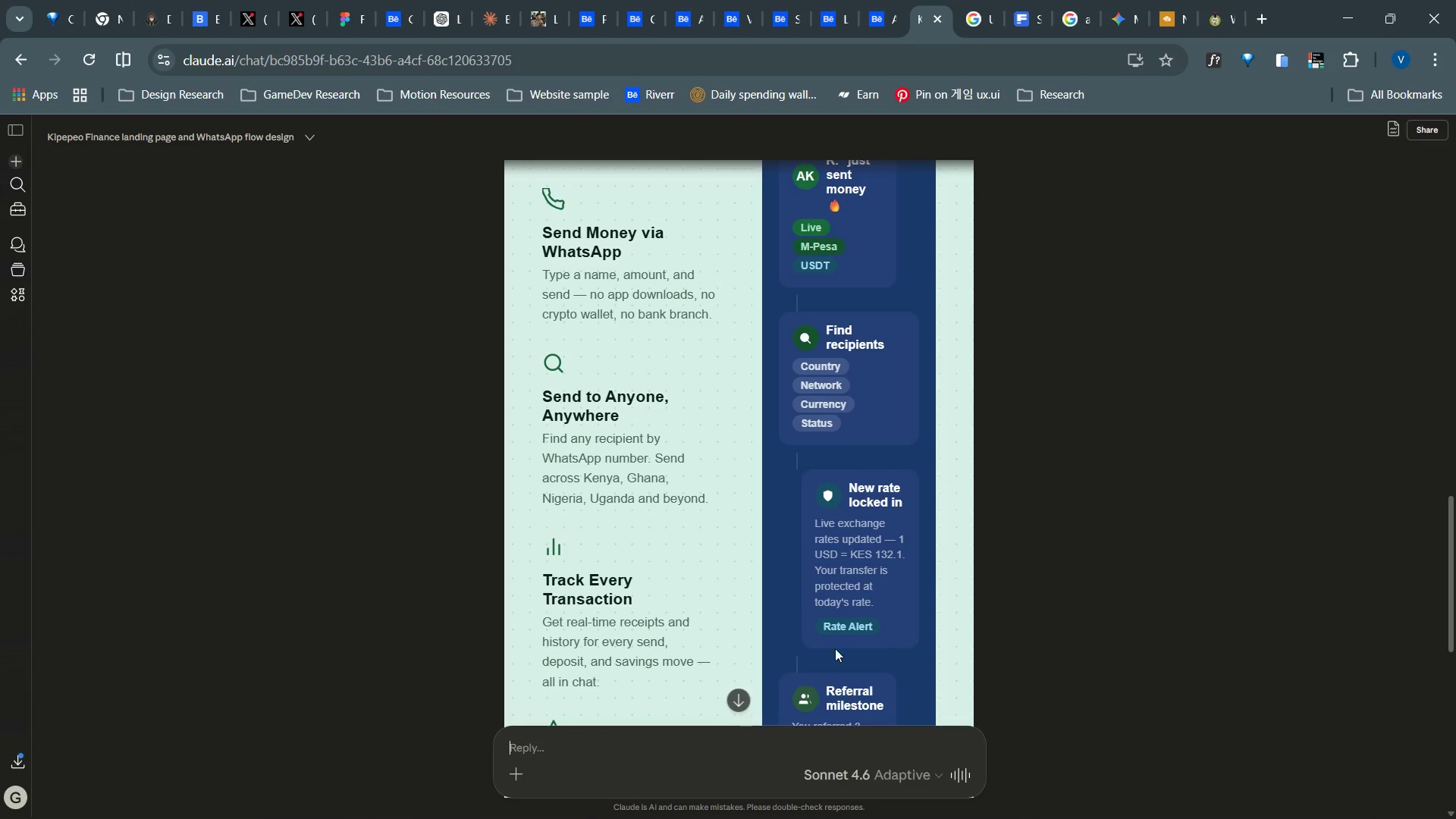 
scroll: coordinate [852, 582], scroll_direction: down, amount: 5.0
 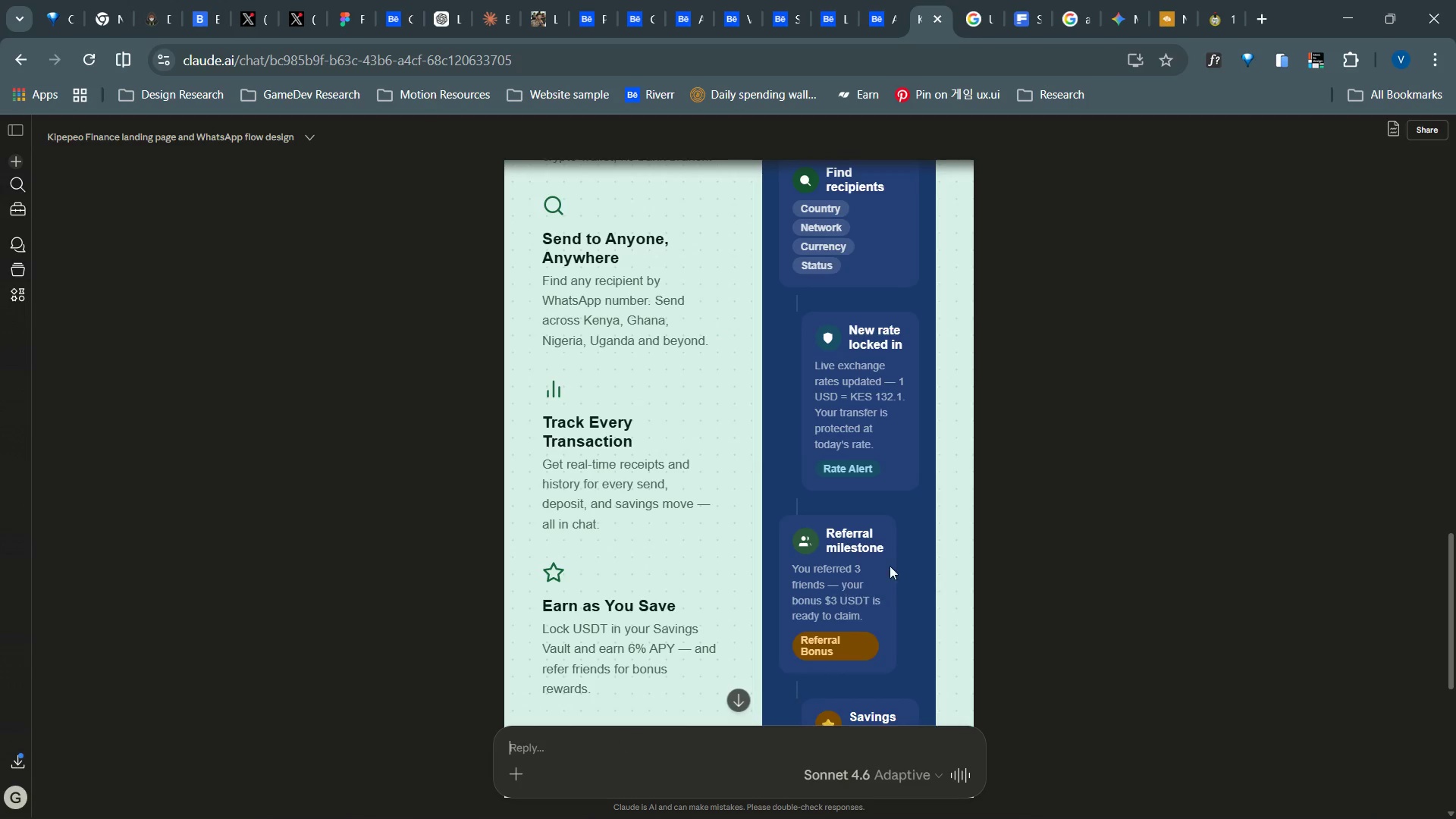 
left_click_drag(start_coordinate=[987, 513], to_coordinate=[993, 514])
 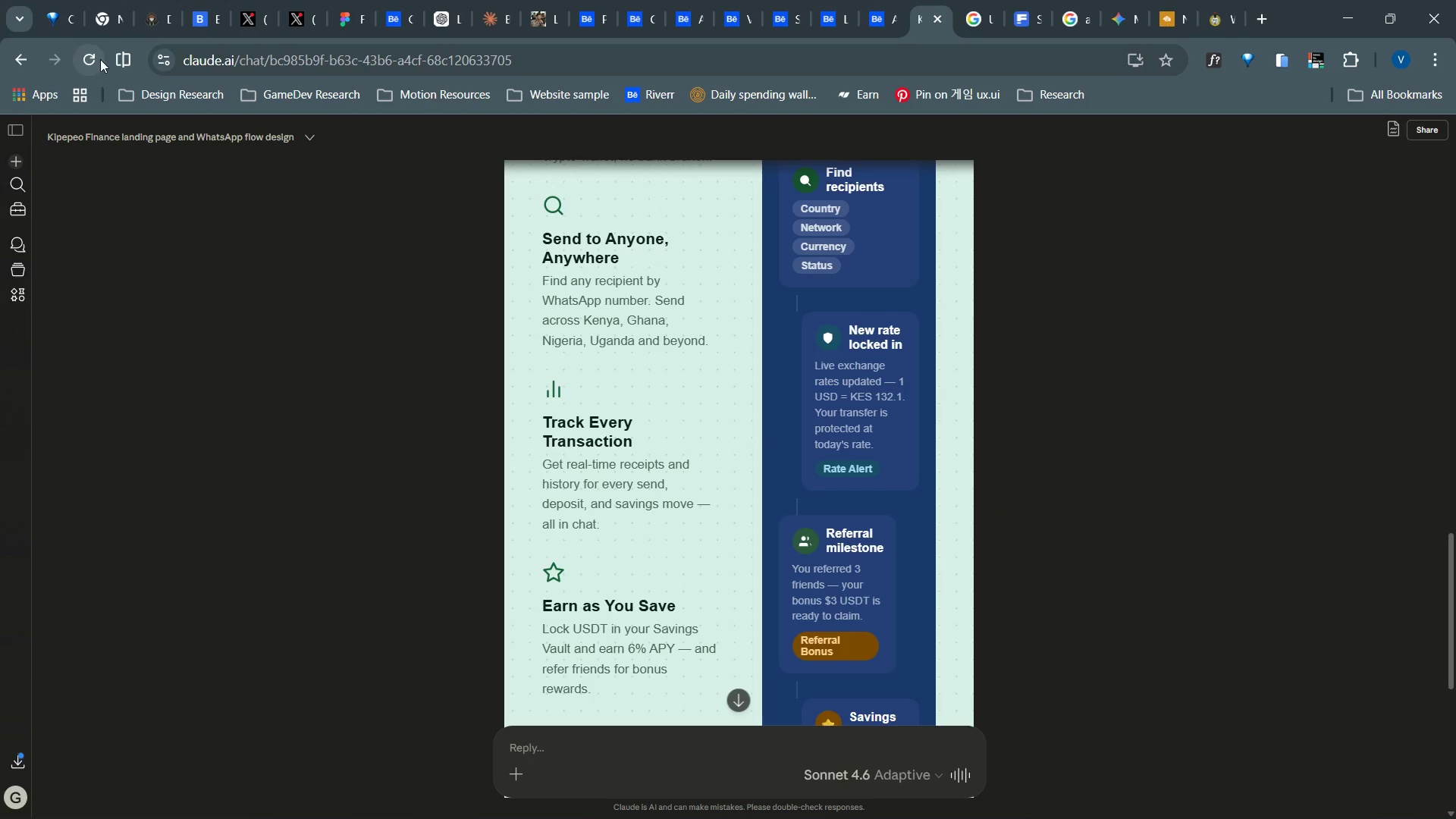 
left_click([96, 55])
 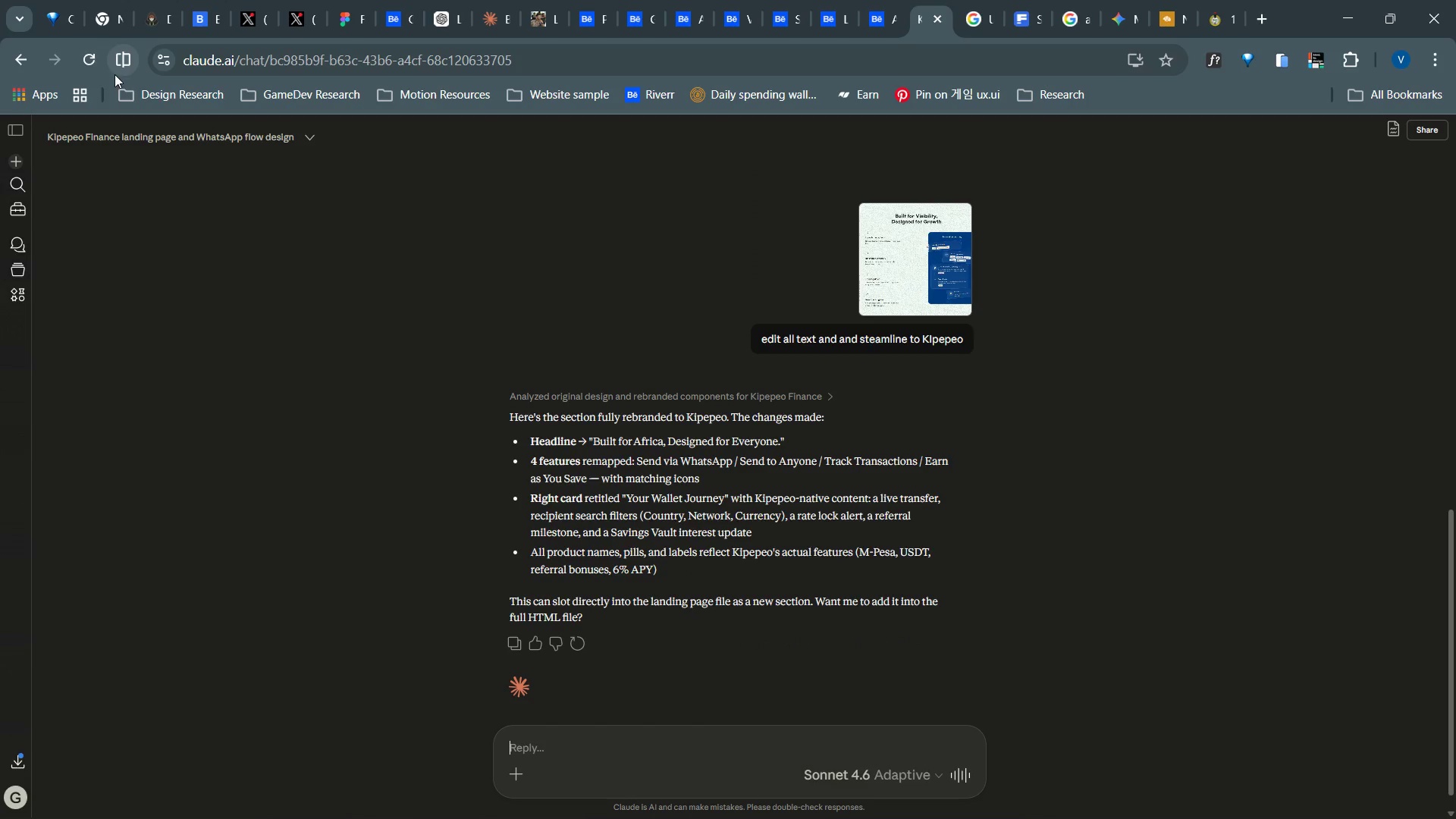 
wait(5.86)
 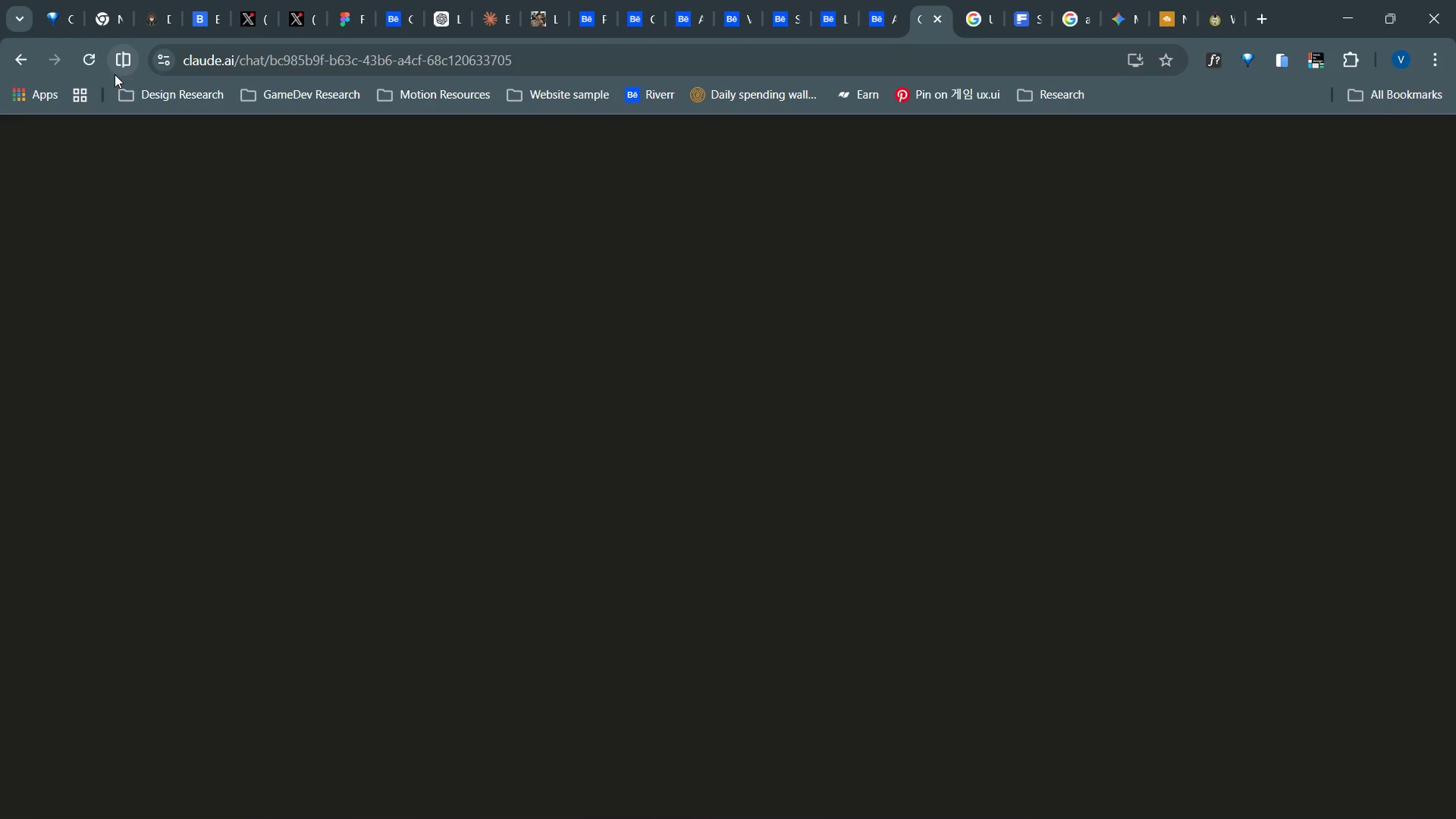 
type(edit the information to how the pri)
key(Backspace)
type(ojct works)
 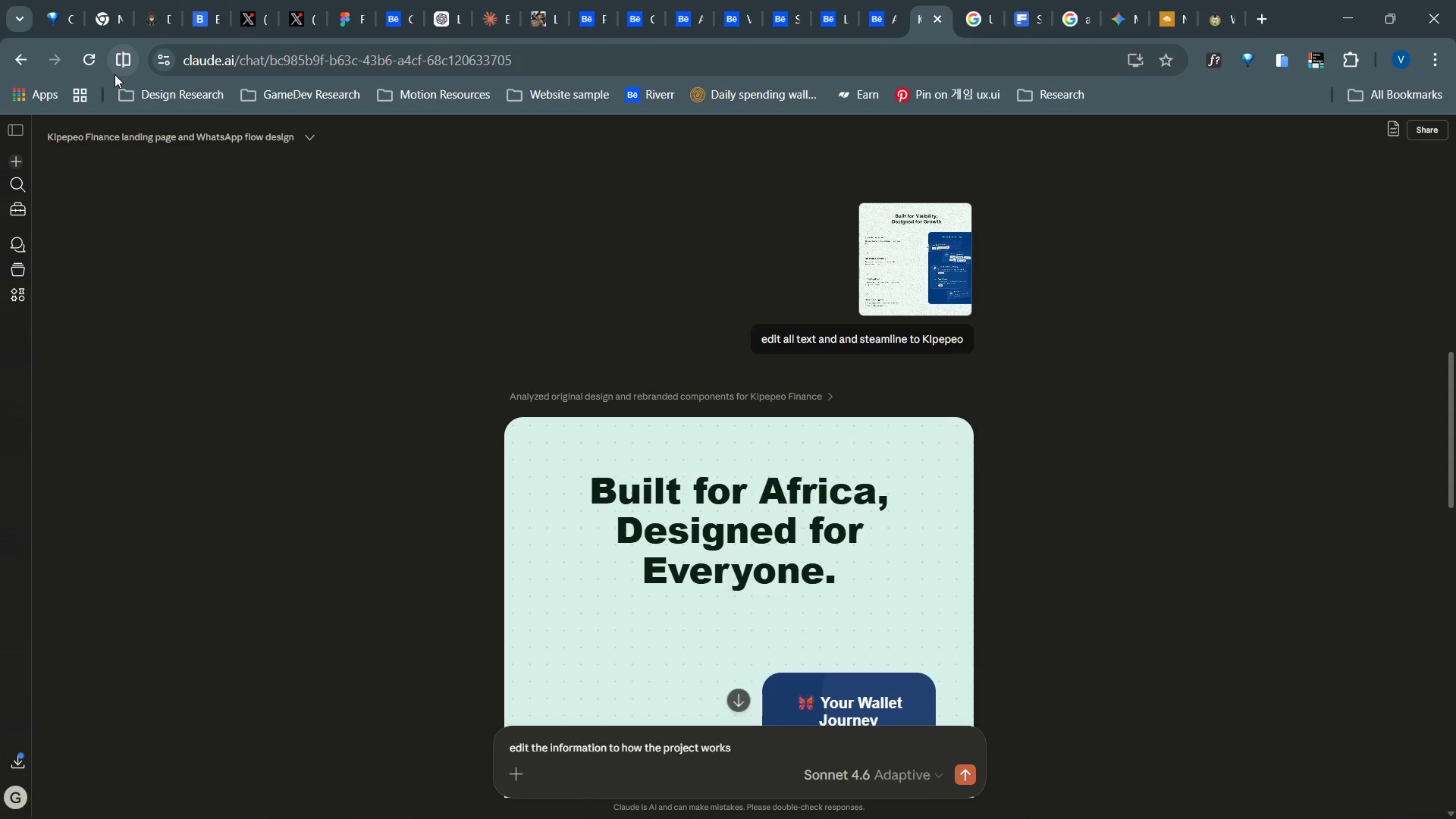 
key(Enter)
 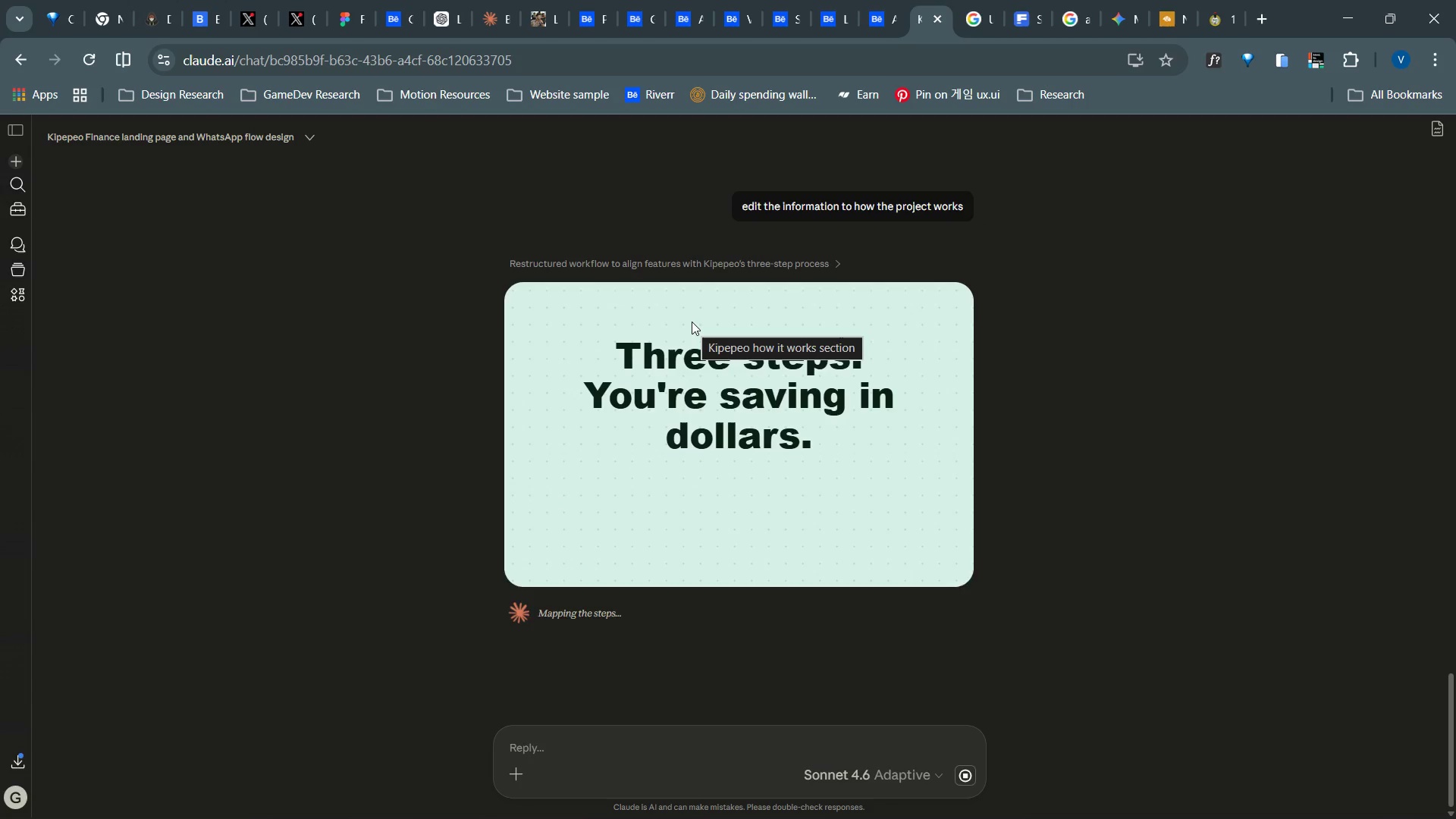 
wait(42.92)
 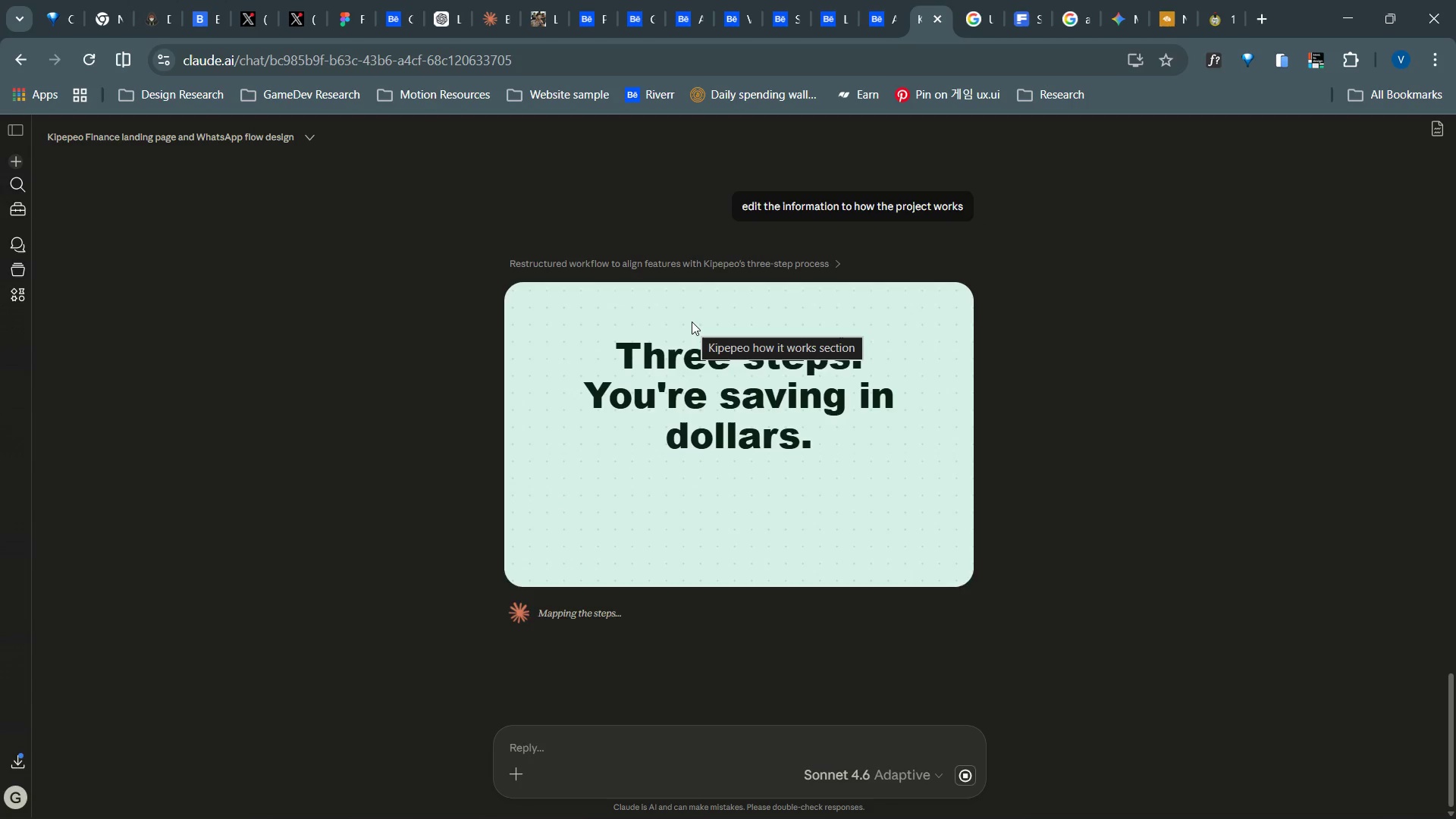 
scroll: coordinate [639, 468], scroll_direction: down, amount: 41.0
 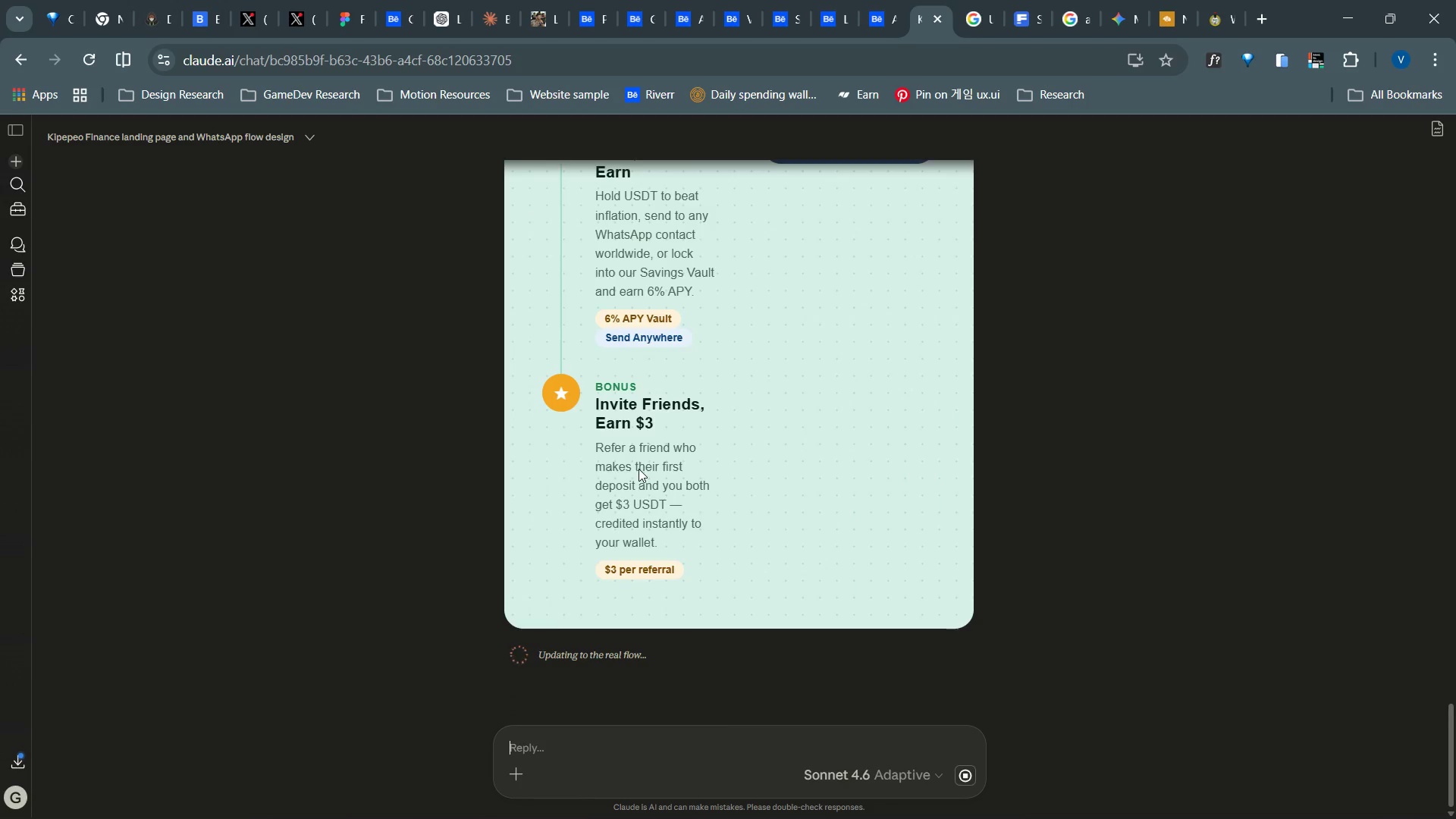 
scroll: coordinate [756, 491], scroll_direction: up, amount: 26.0
 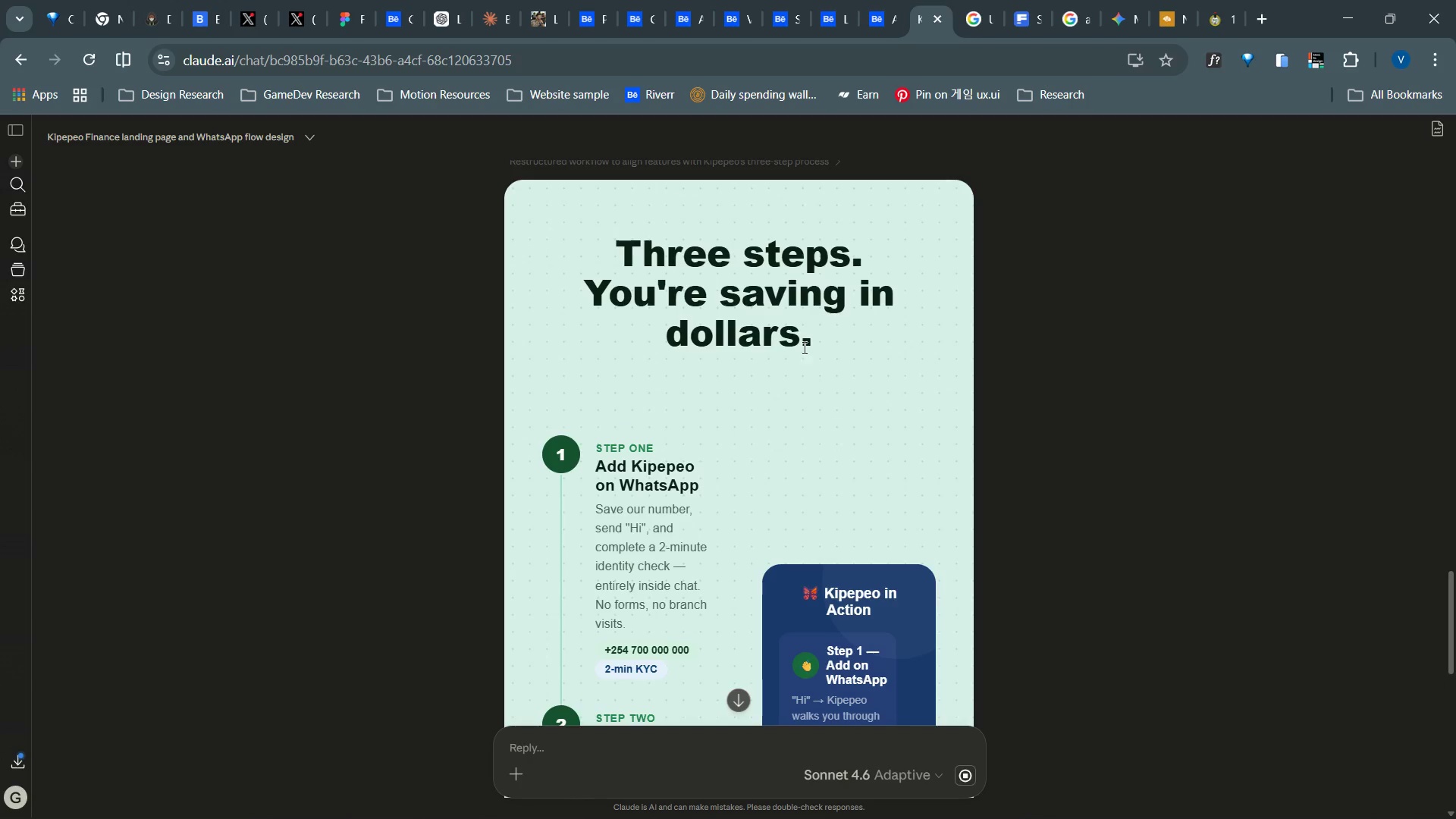 
left_click_drag(start_coordinate=[816, 344], to_coordinate=[600, 248])
 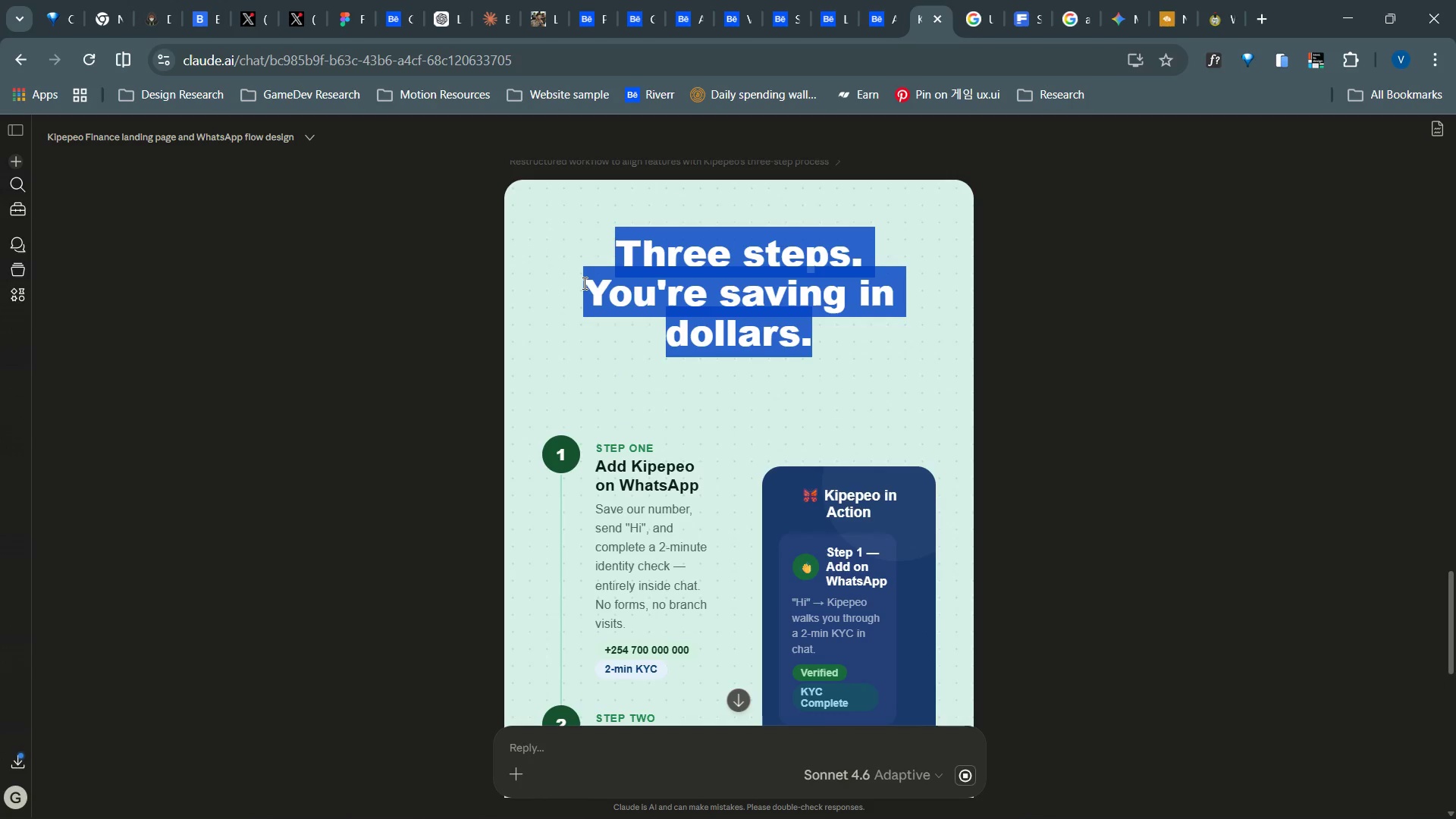 
key(Control+C)
 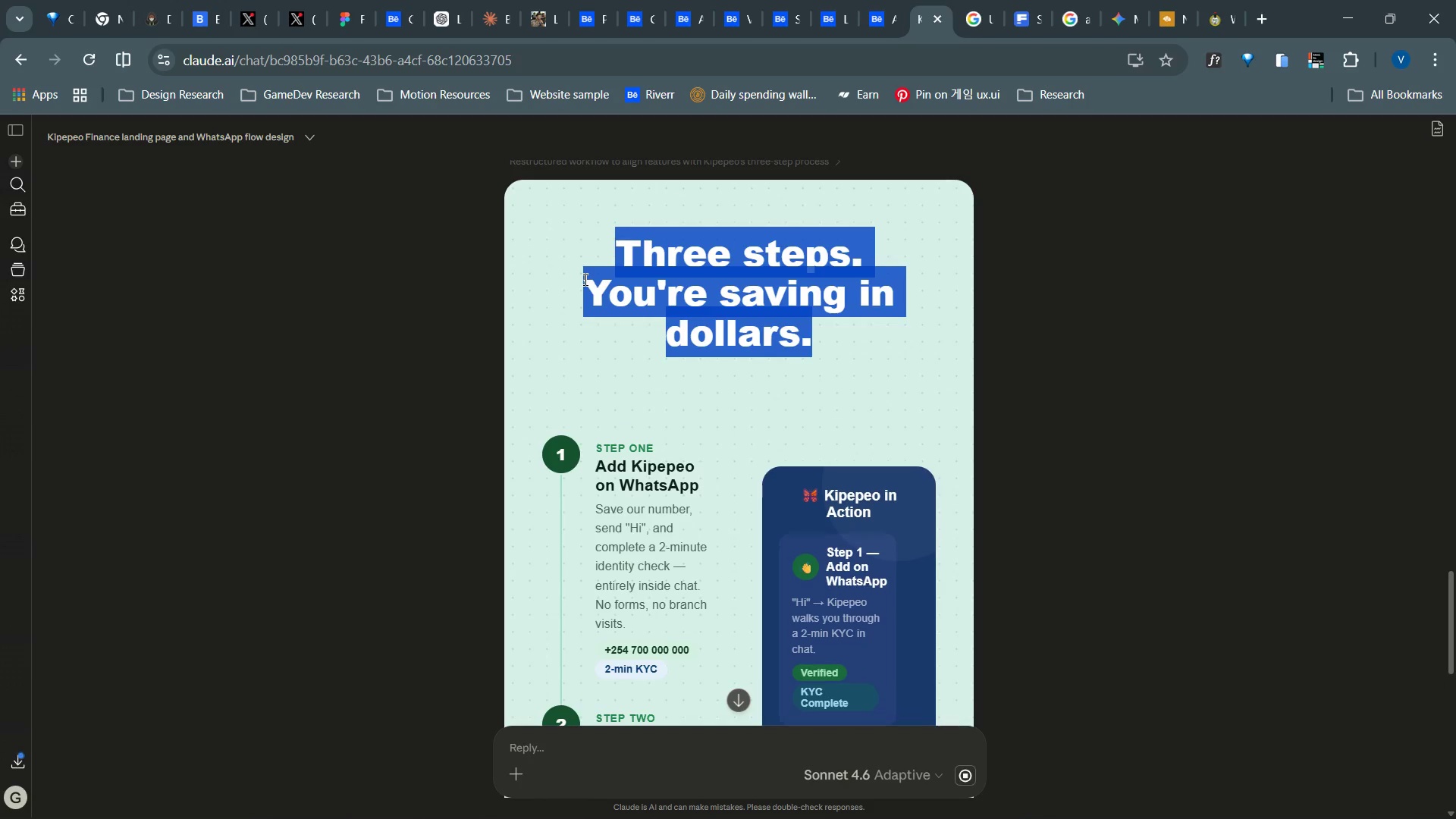 
key(Control+C)
 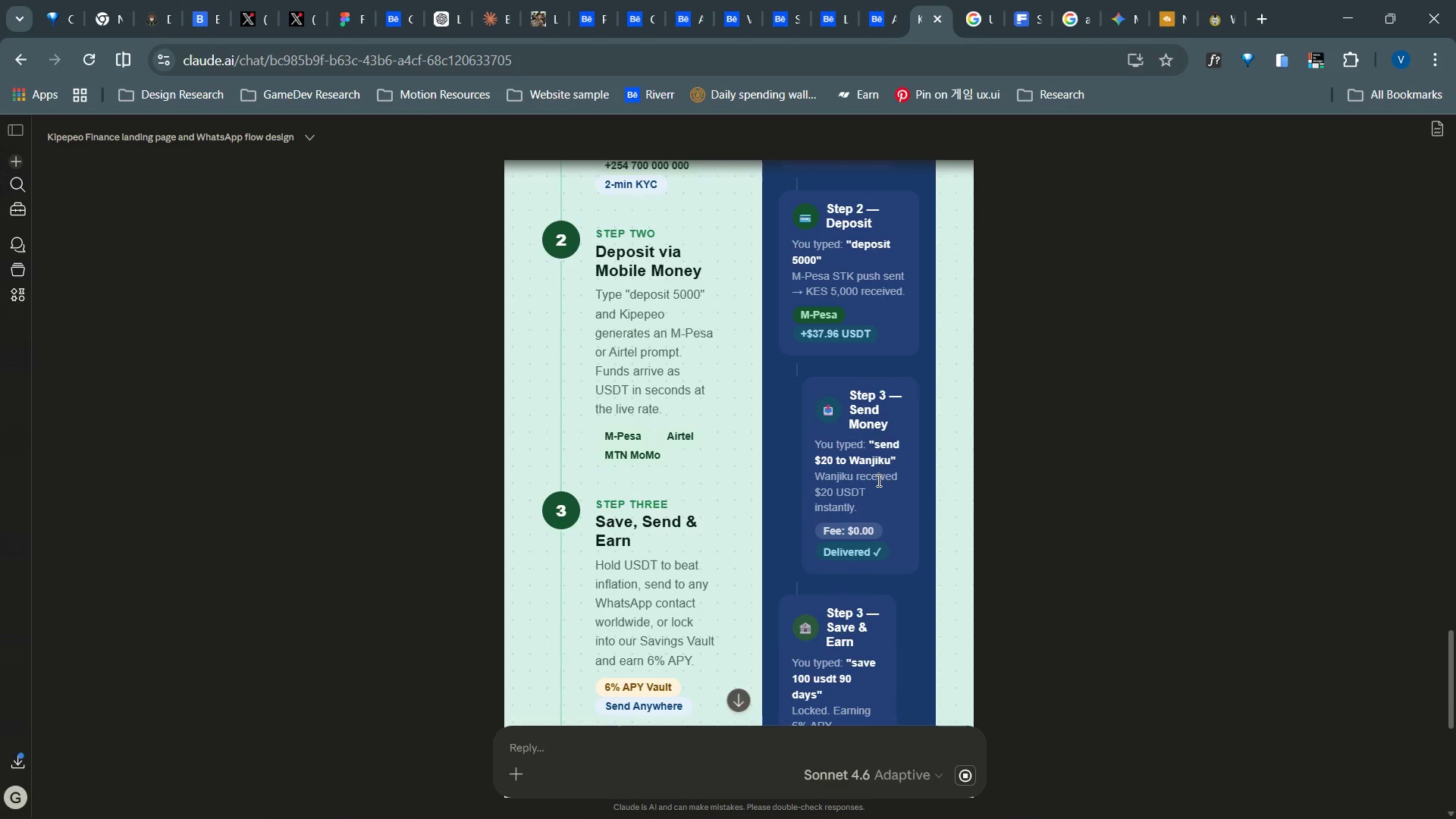 
wait(7.75)
 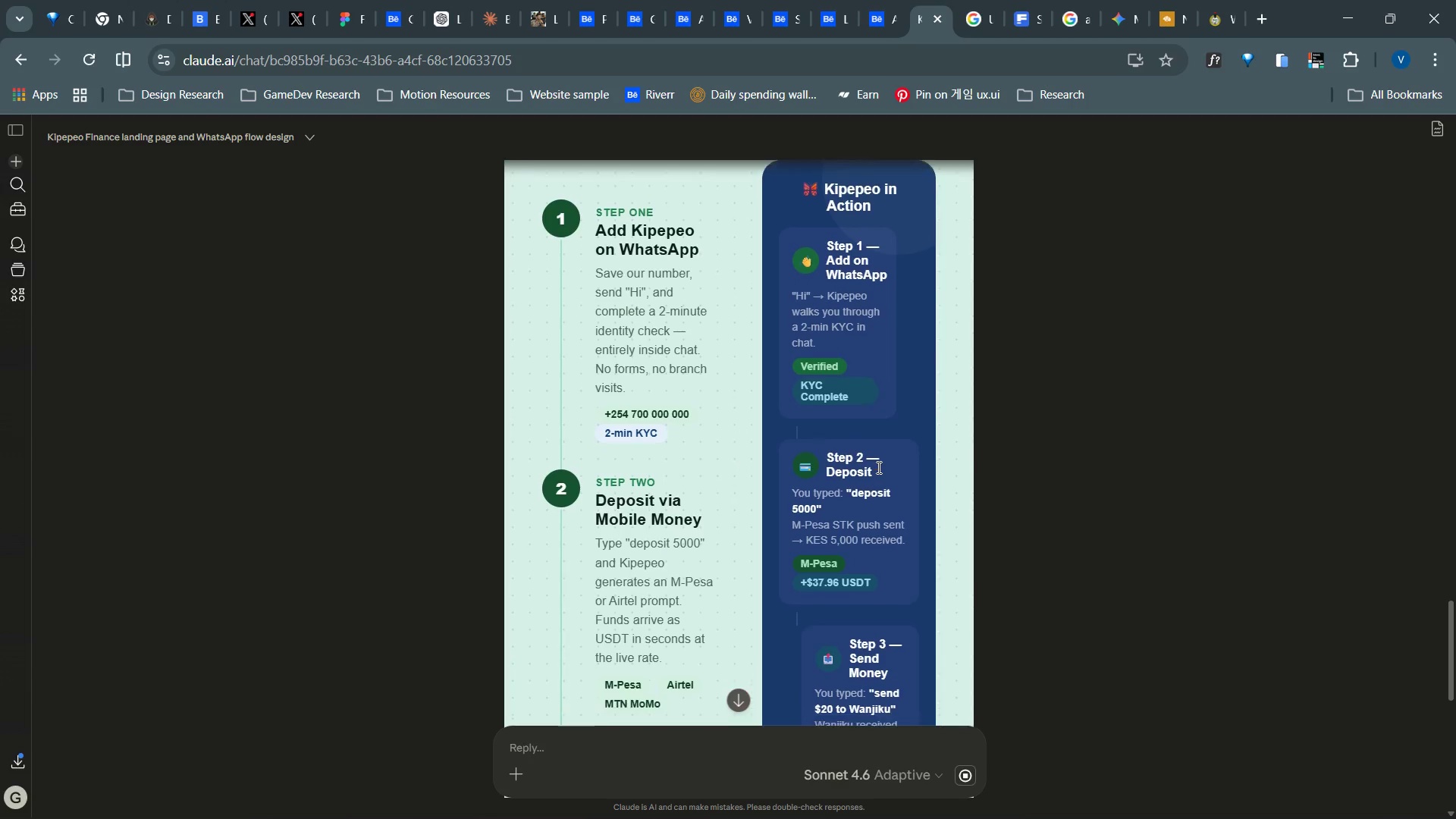 
key(Alt+AltLeft)
 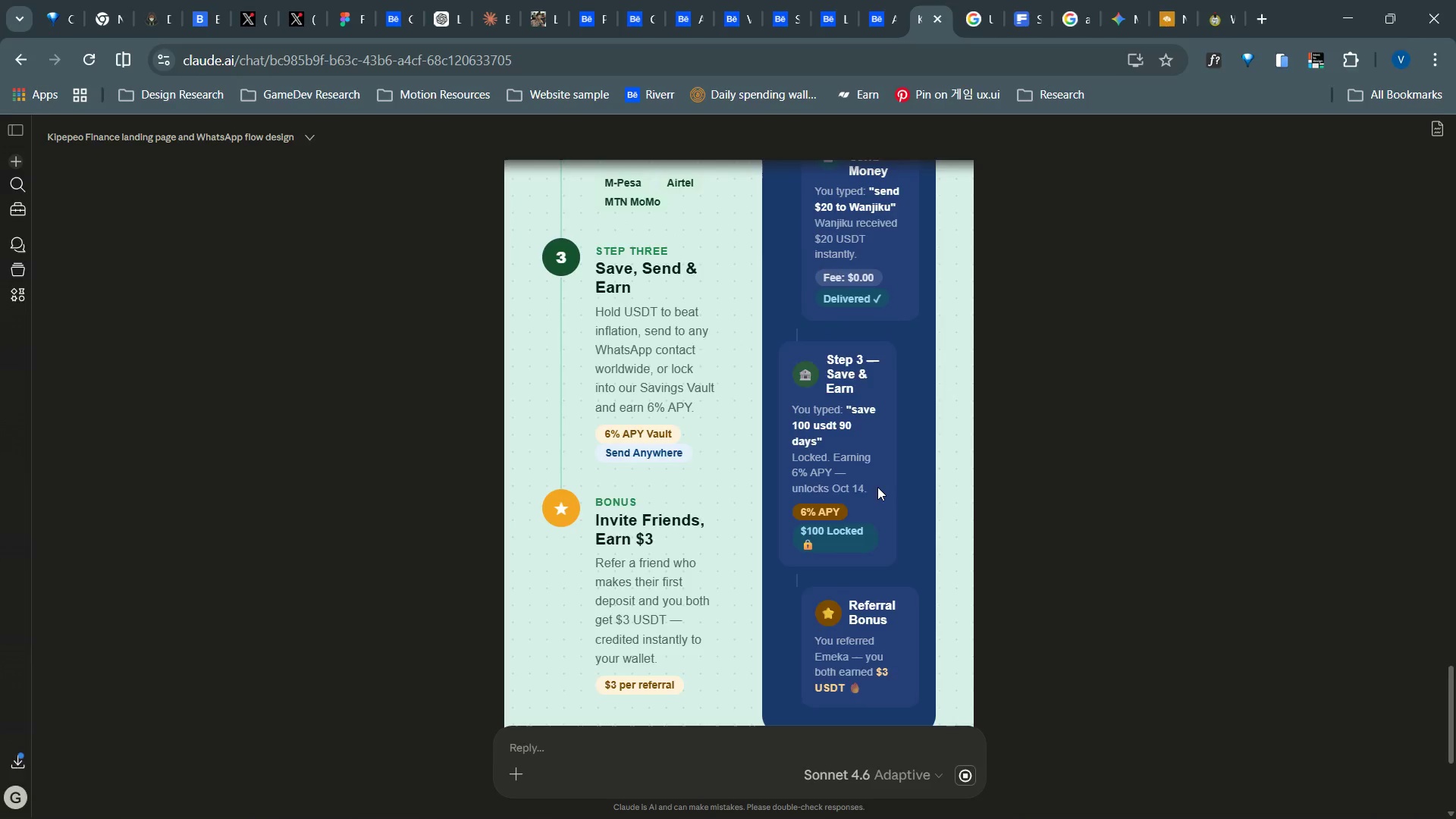 
key(Alt+Tab)
 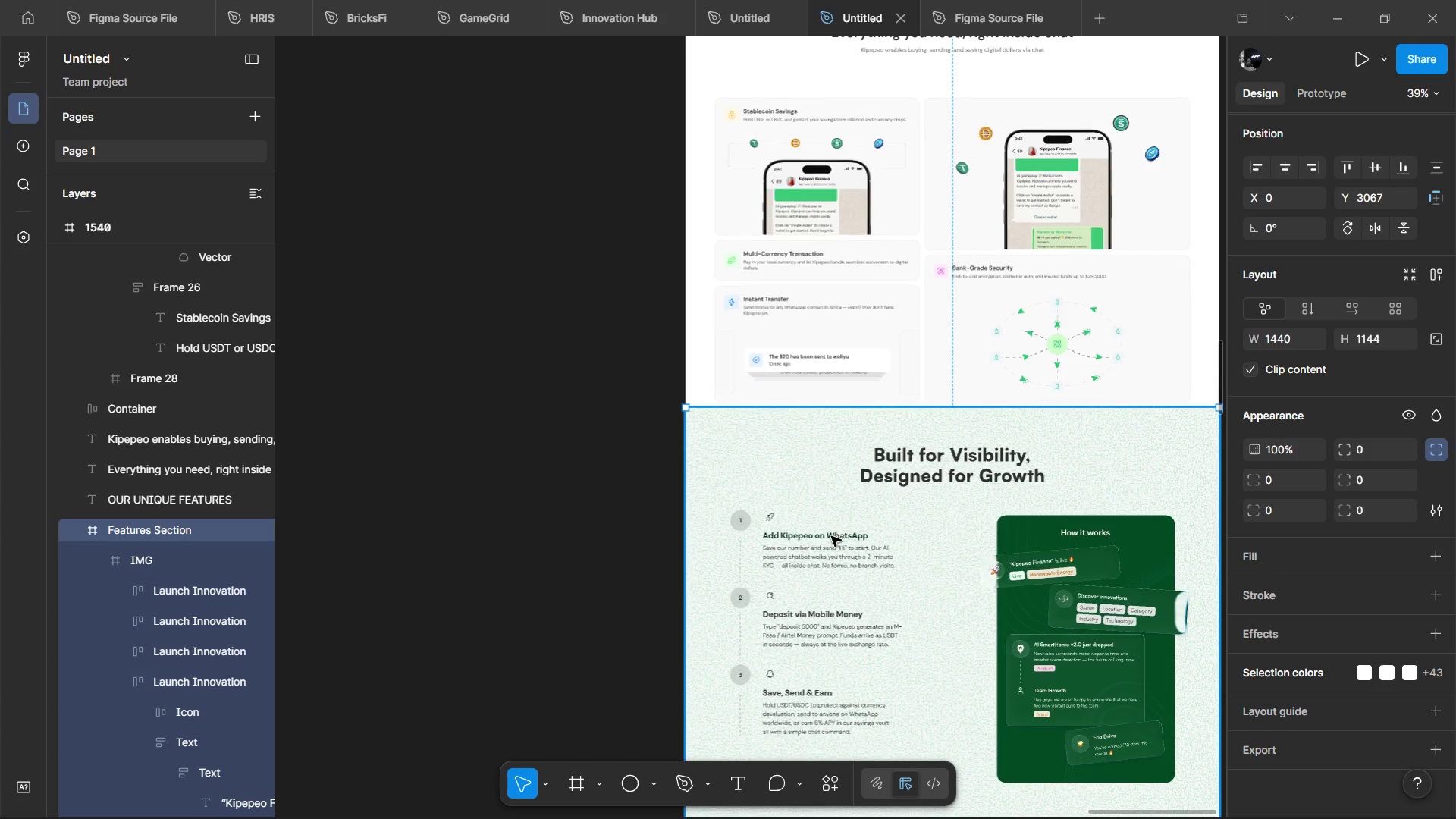 
hold_key(key=ControlLeft, duration=1.51)
double_click([993, 479])
 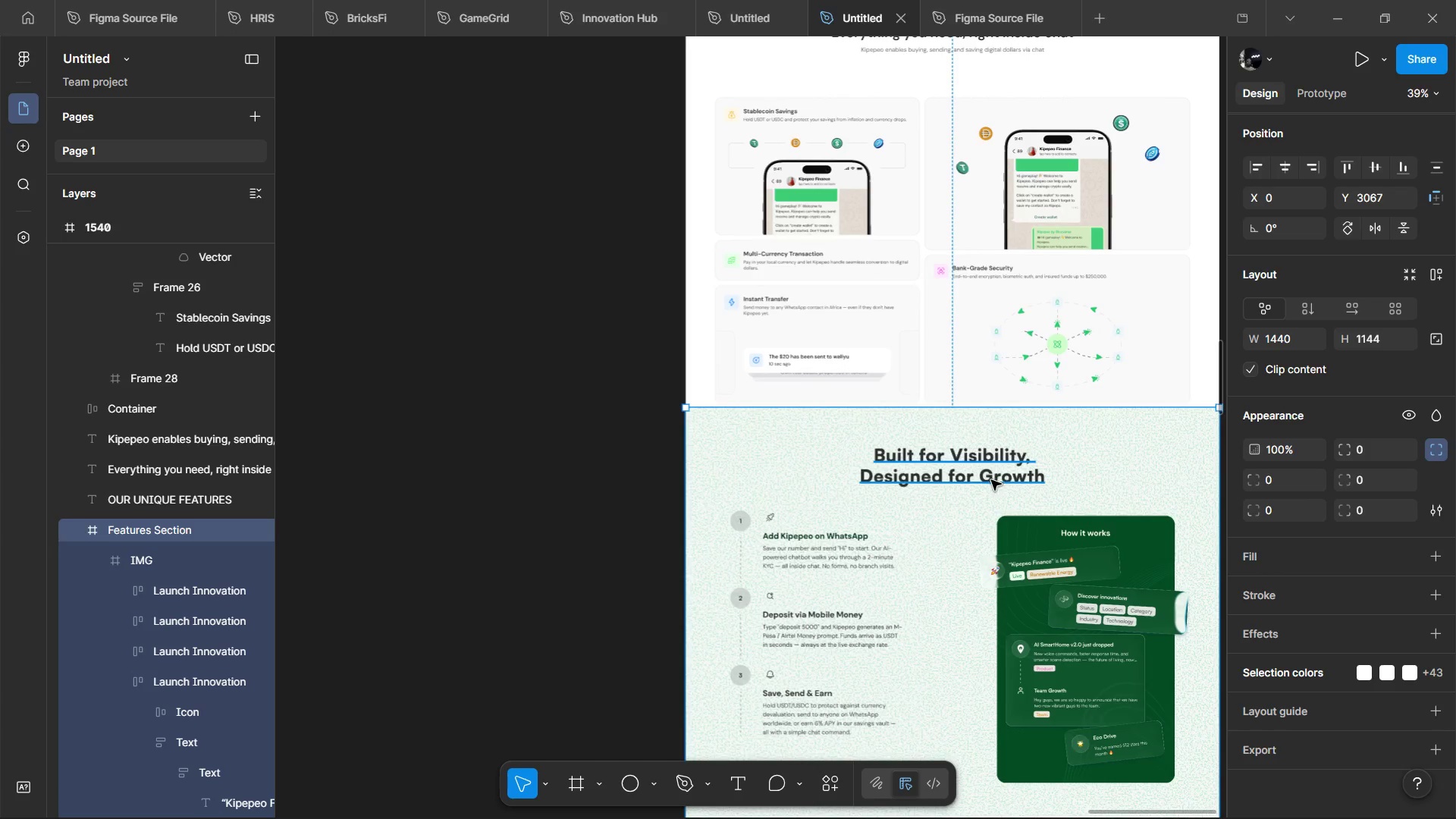 
triple_click([991, 480])
 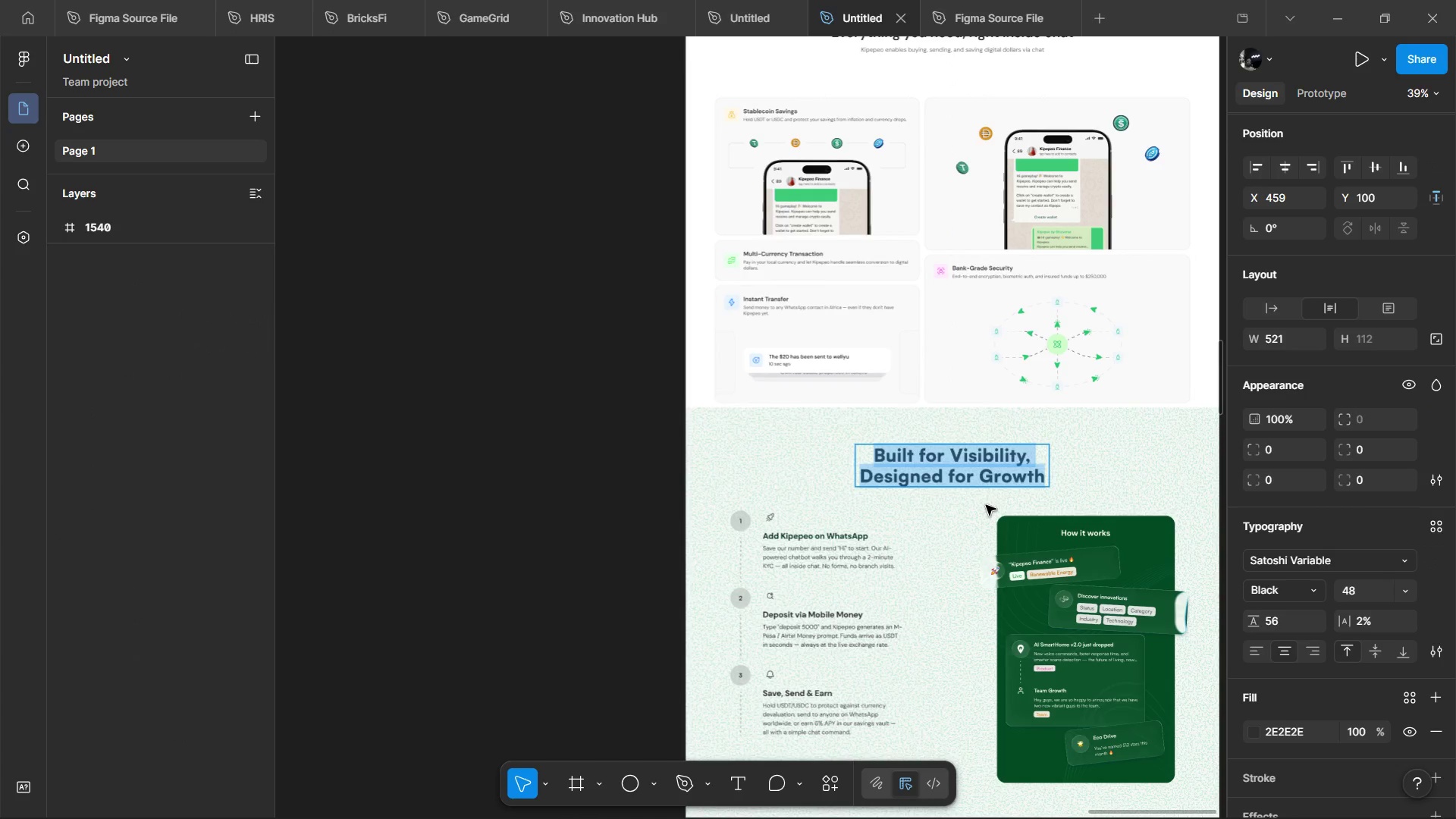 
key(Control+V)
 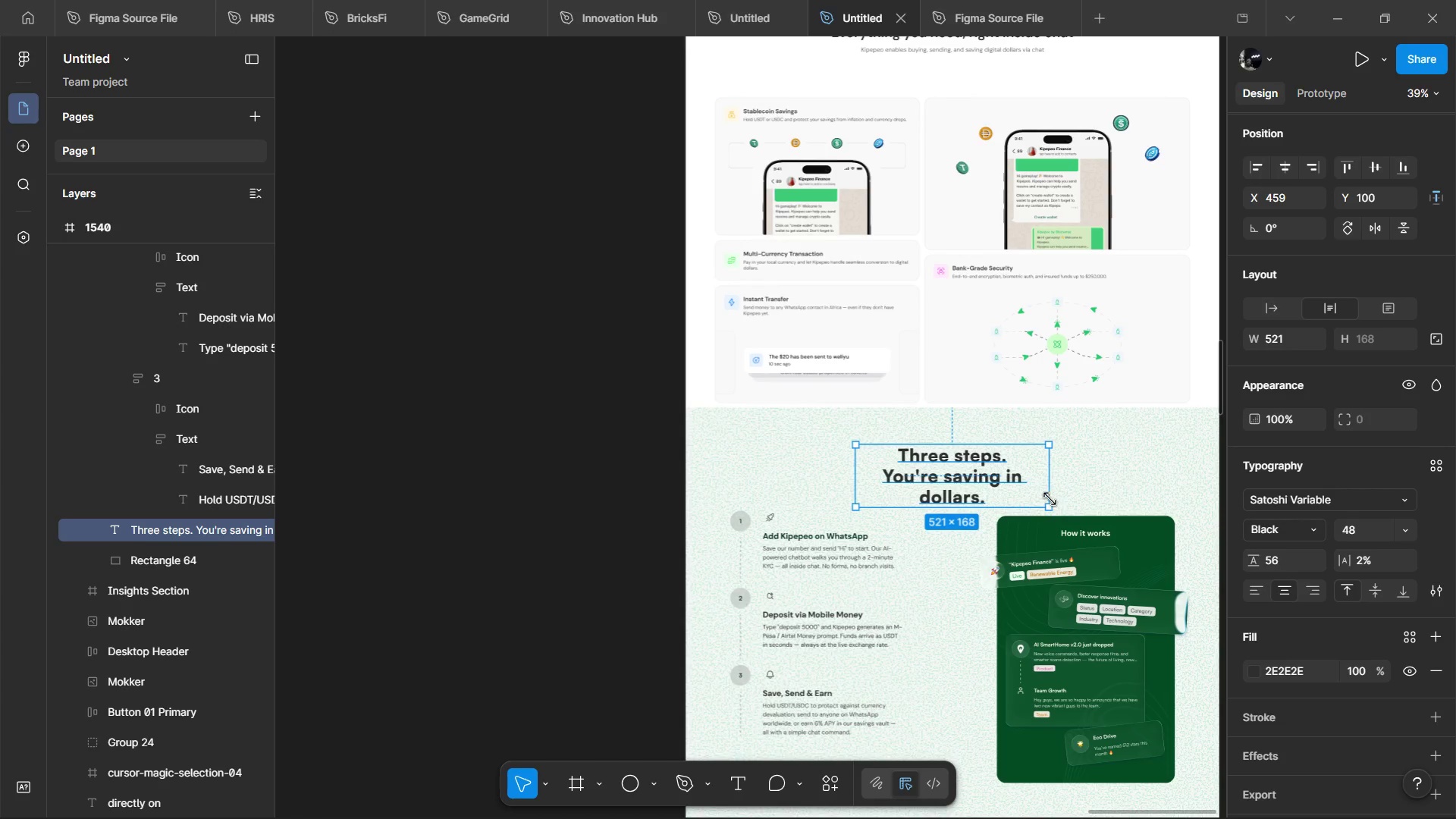 
left_click_drag(start_coordinate=[1046, 488], to_coordinate=[1092, 472])
 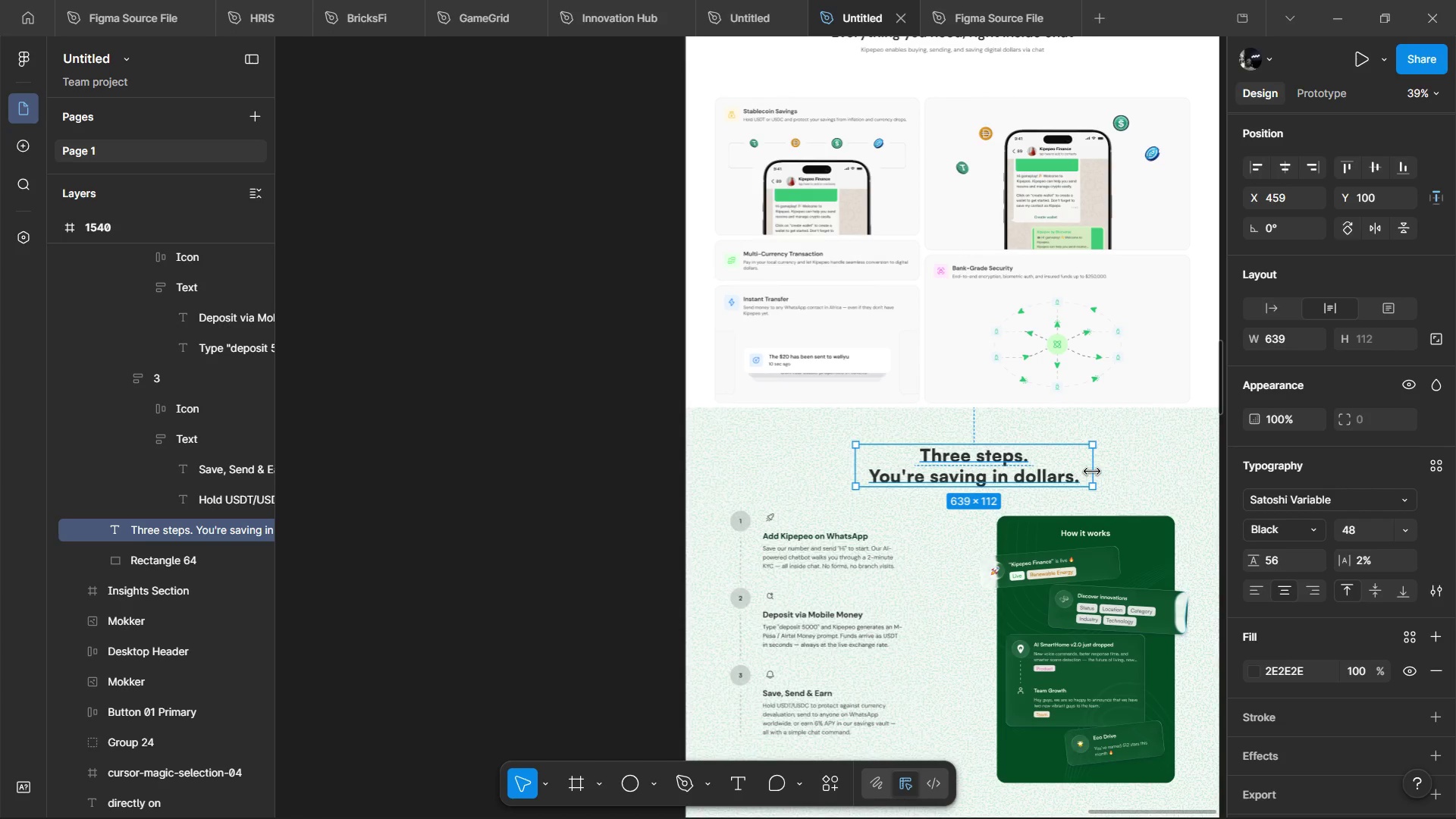 
left_click_drag(start_coordinate=[1092, 472], to_coordinate=[1075, 478])
 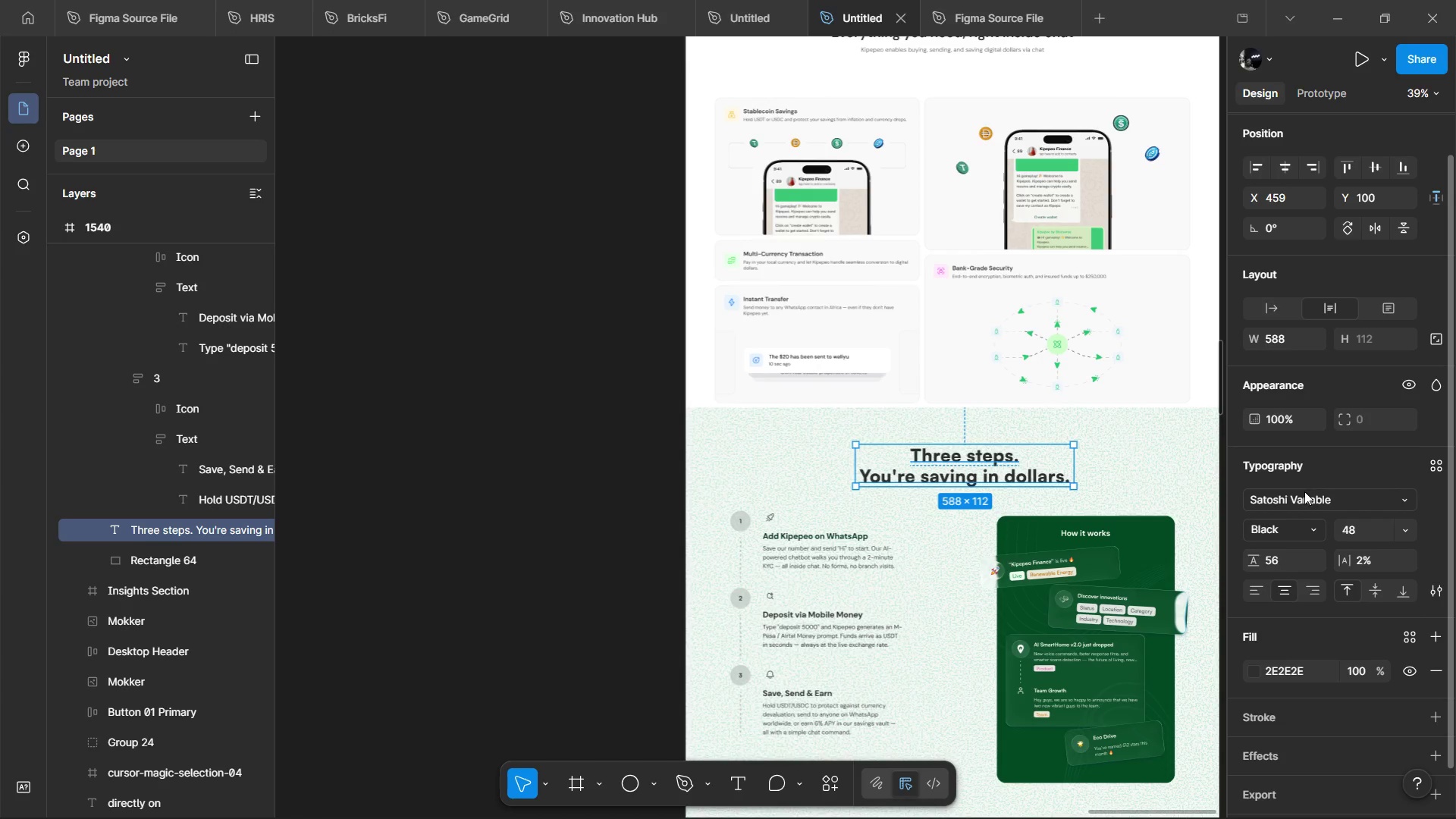 
left_click([1304, 493])
 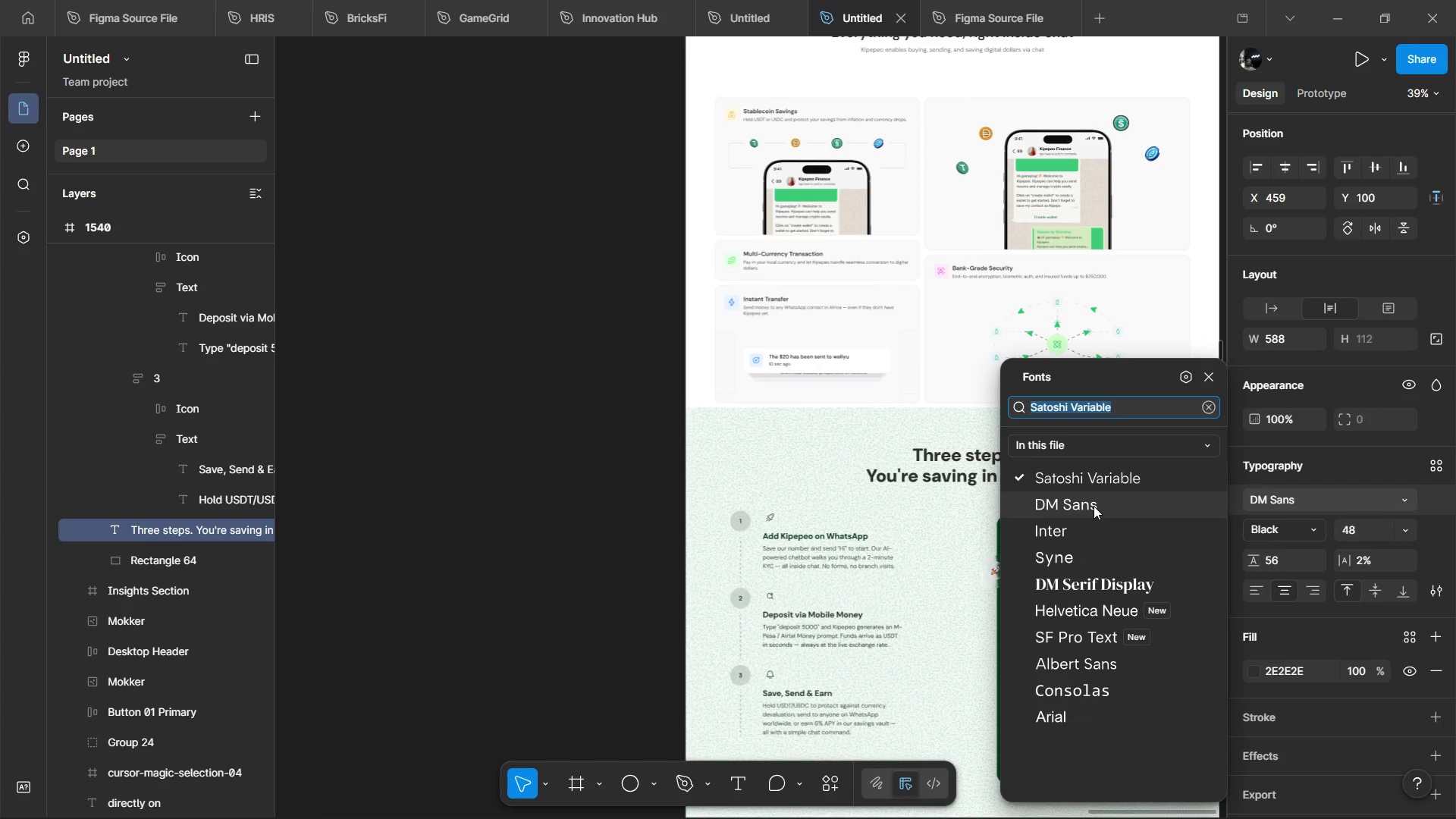 
left_click([1094, 506])
 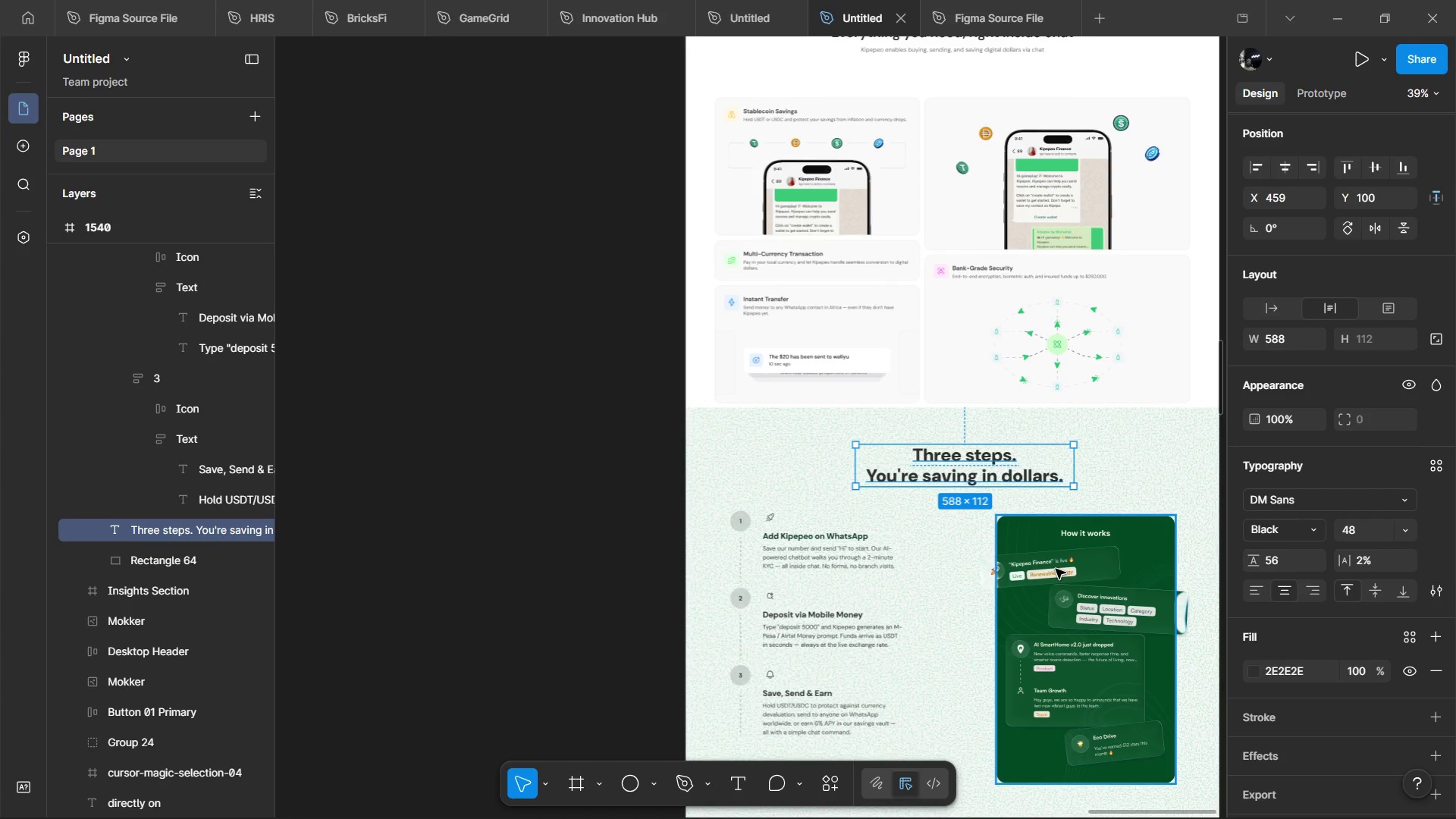 
wait(12.62)
 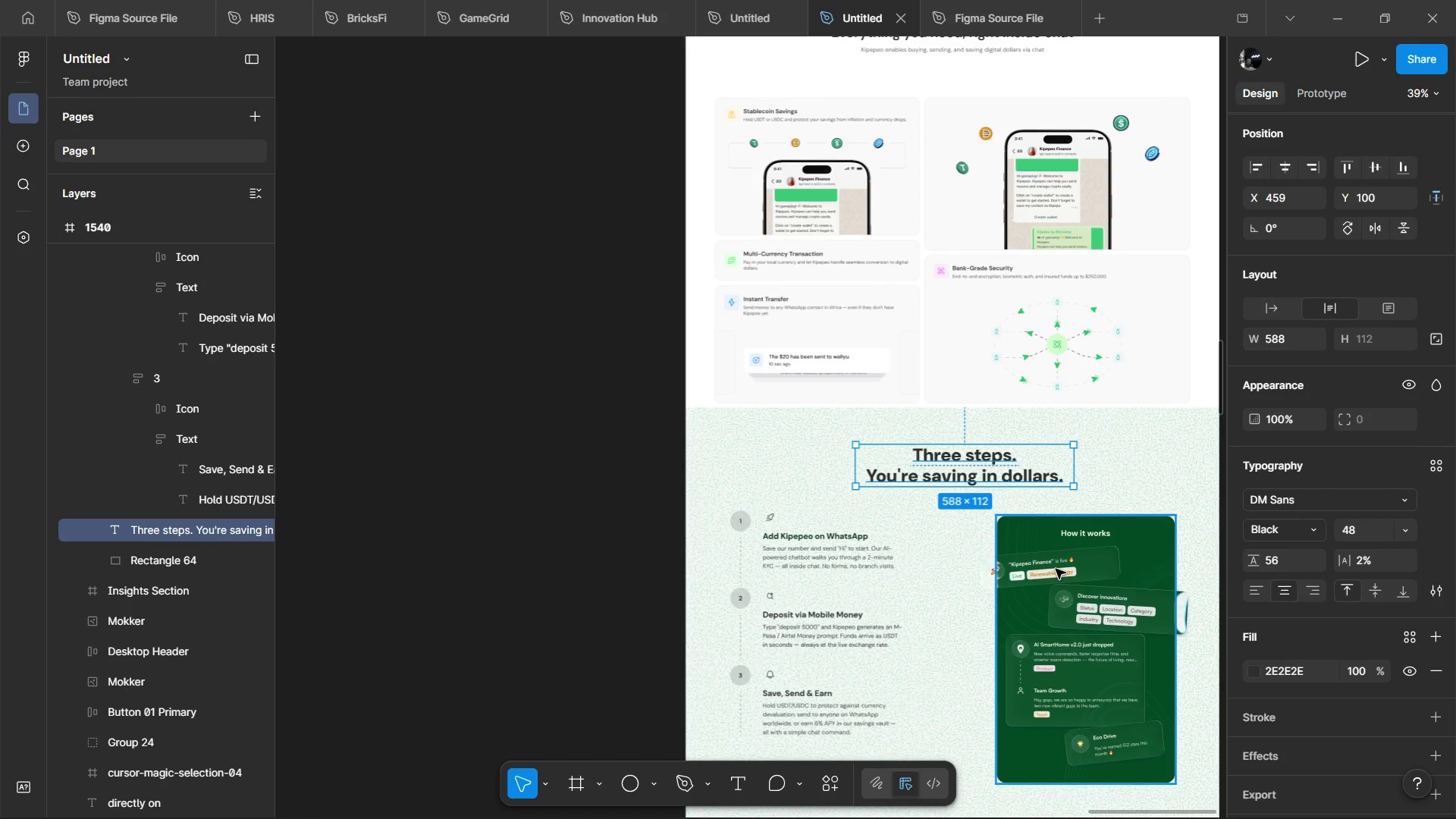 
key(Control+ControlLeft)
 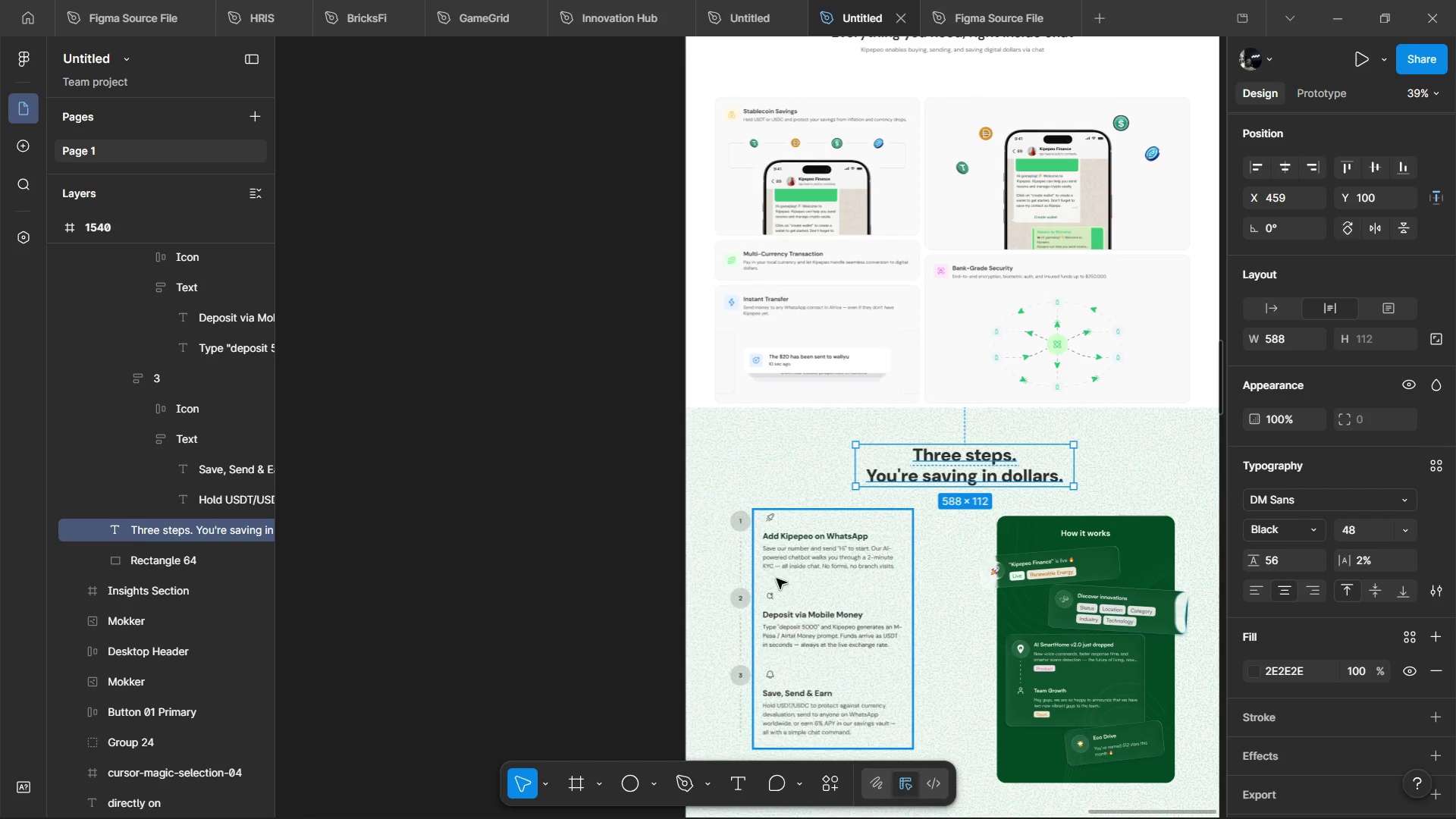 
hold_key(key=ControlLeft, duration=1.42)
 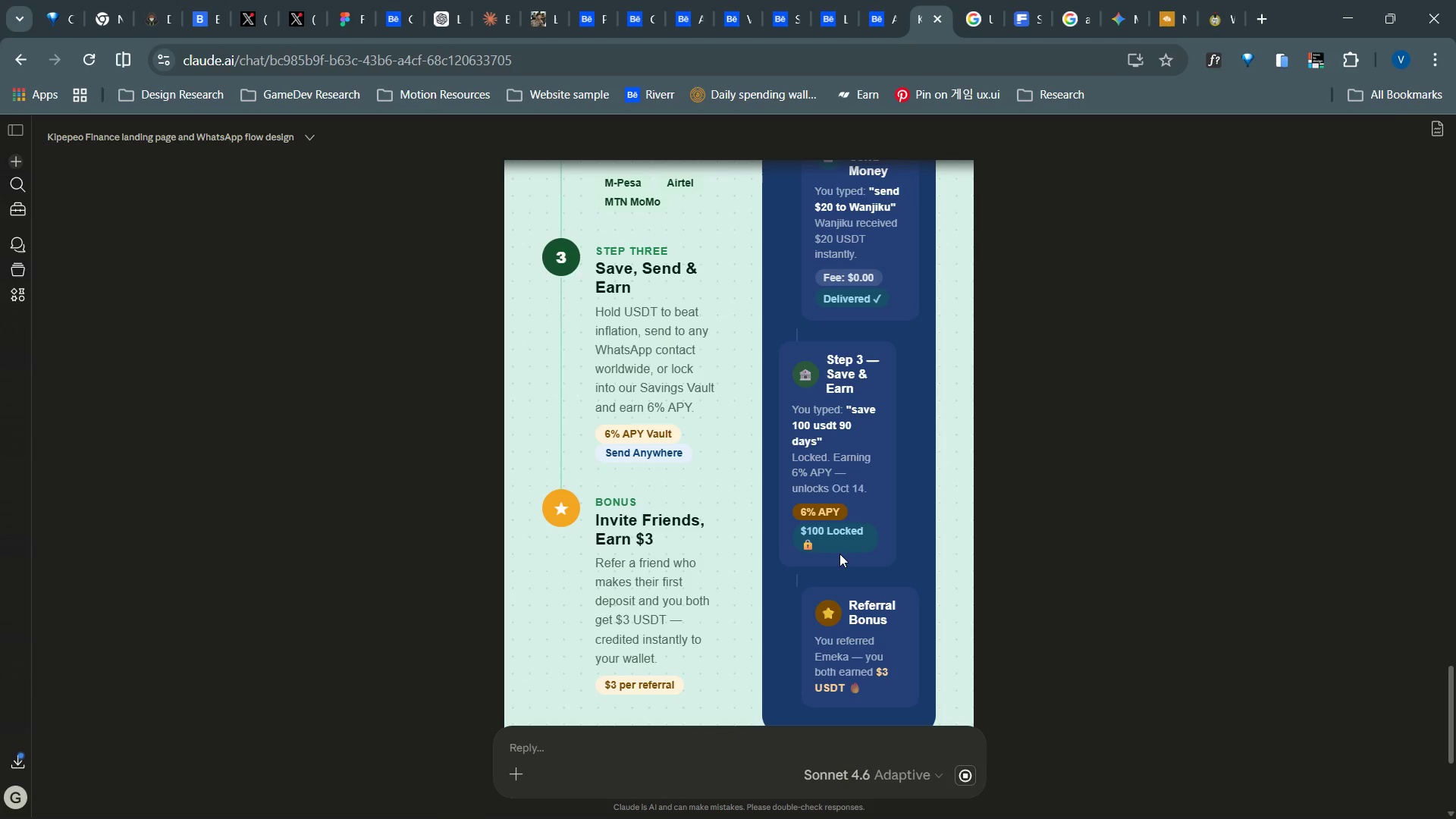 
key(Alt+AltLeft)
 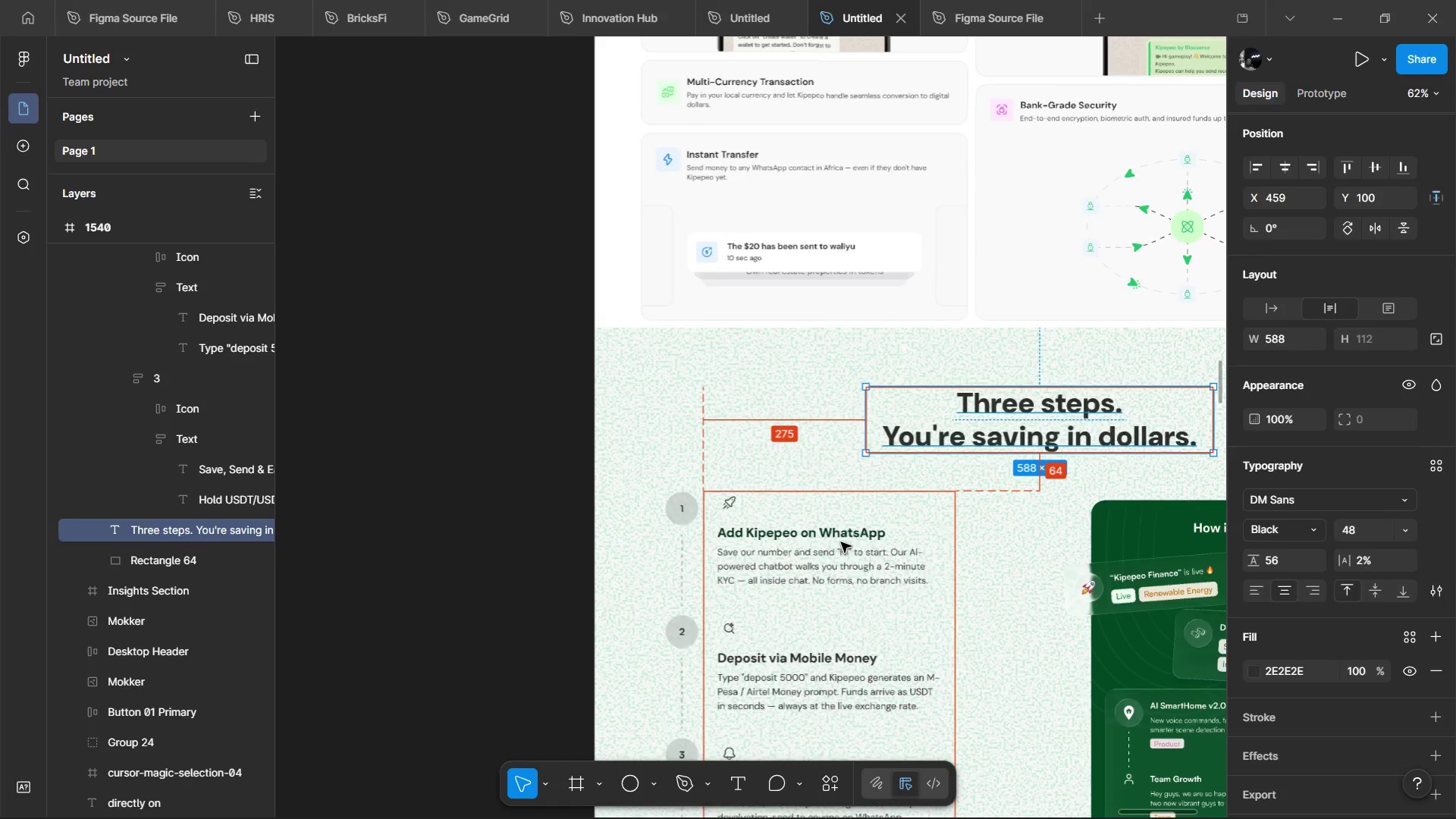 
scroll: coordinate [841, 542], scroll_direction: up, amount: 3.0
 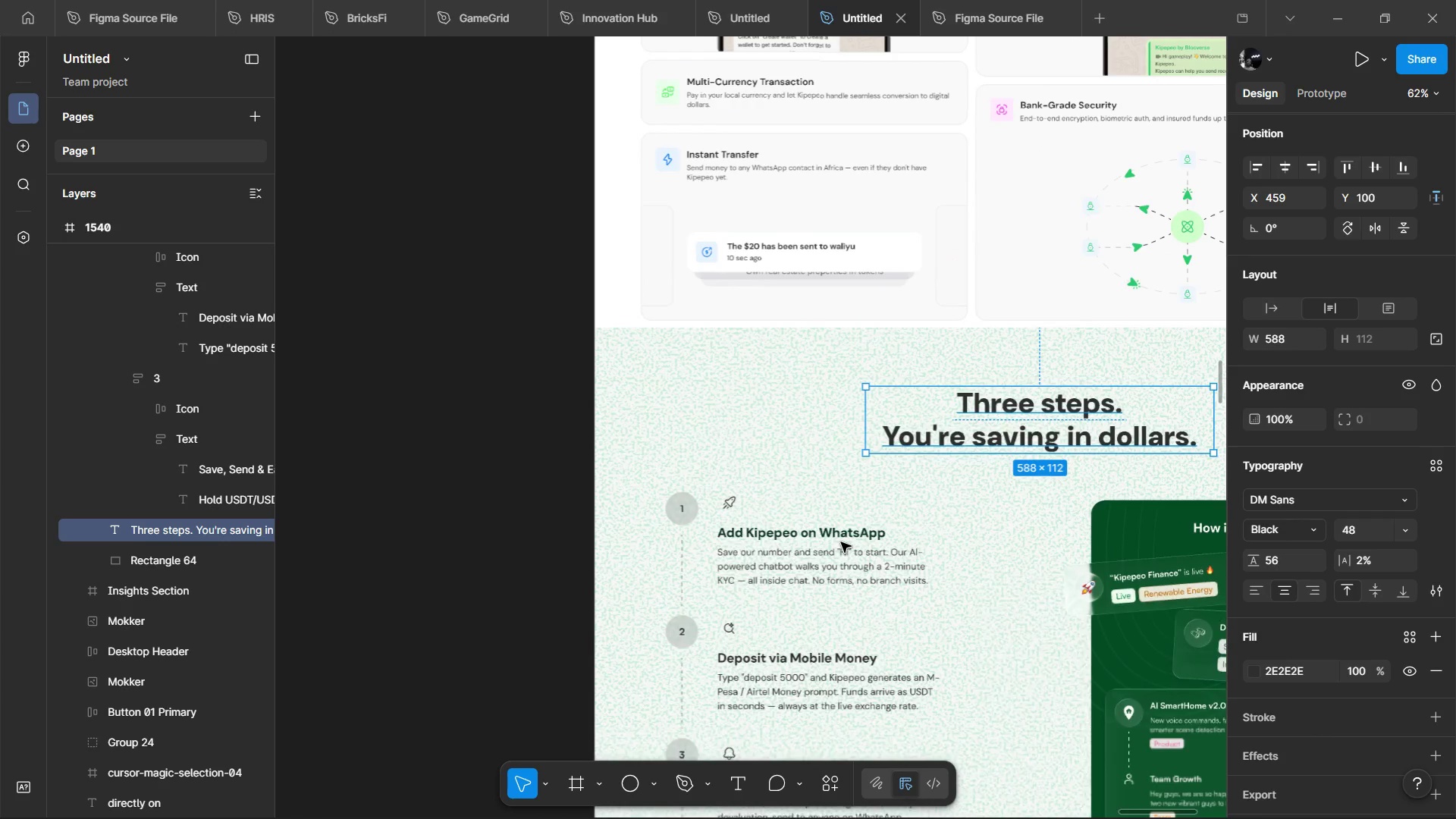 
key(Alt+Tab)
 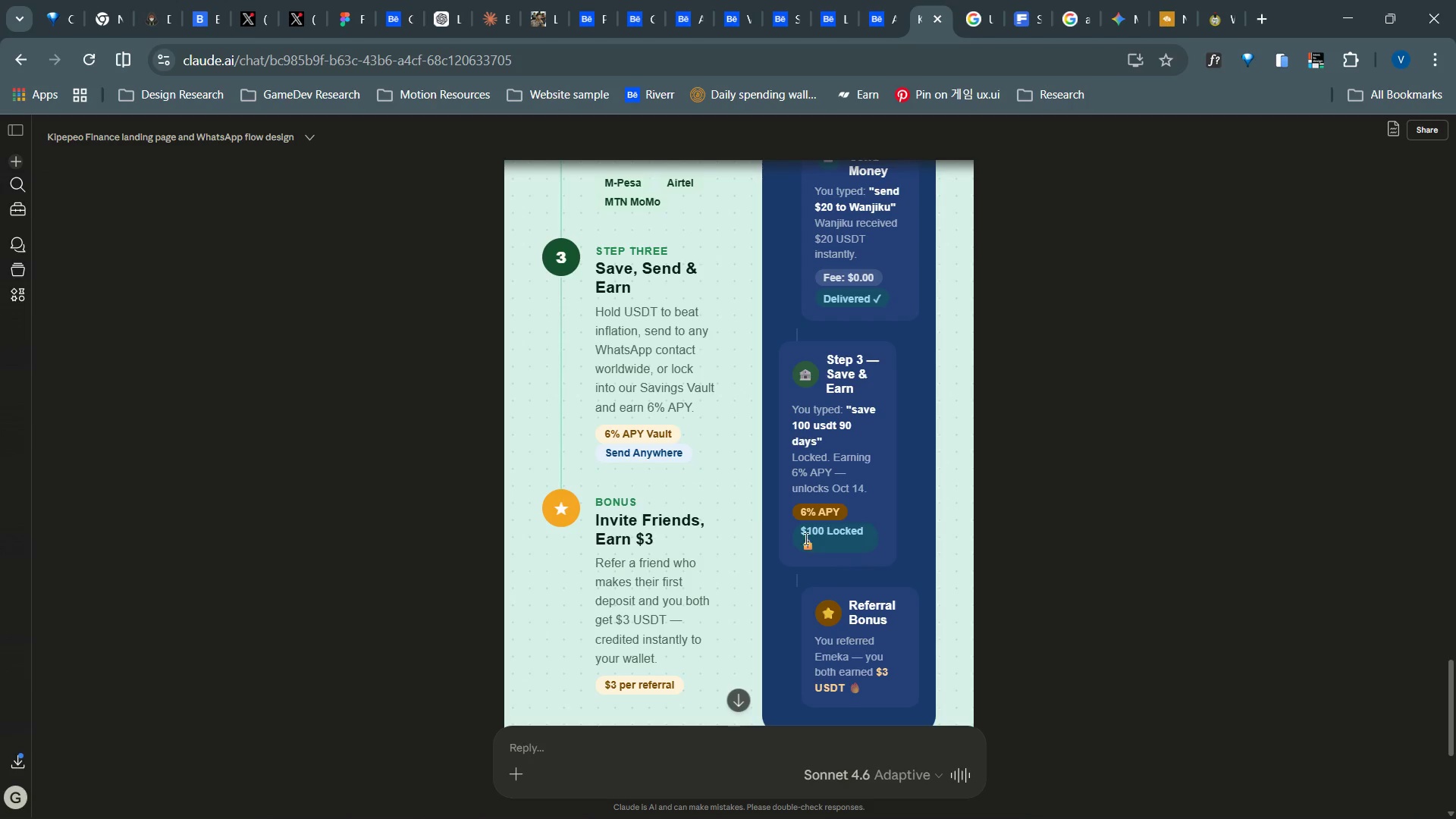 
scroll: coordinate [480, 420], scroll_direction: up, amount: 20.0
 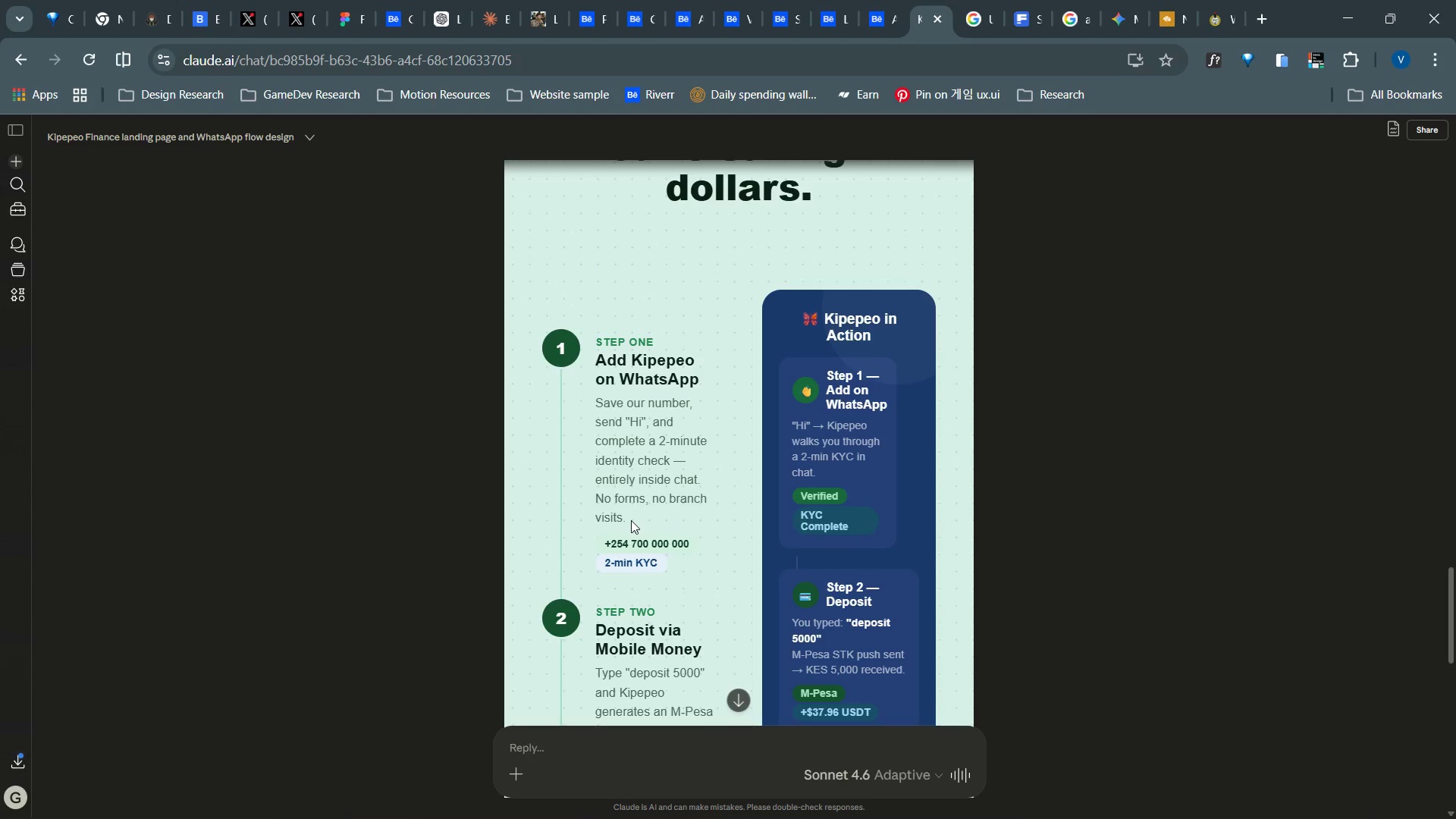 
left_click_drag(start_coordinate=[625, 520], to_coordinate=[598, 406])
 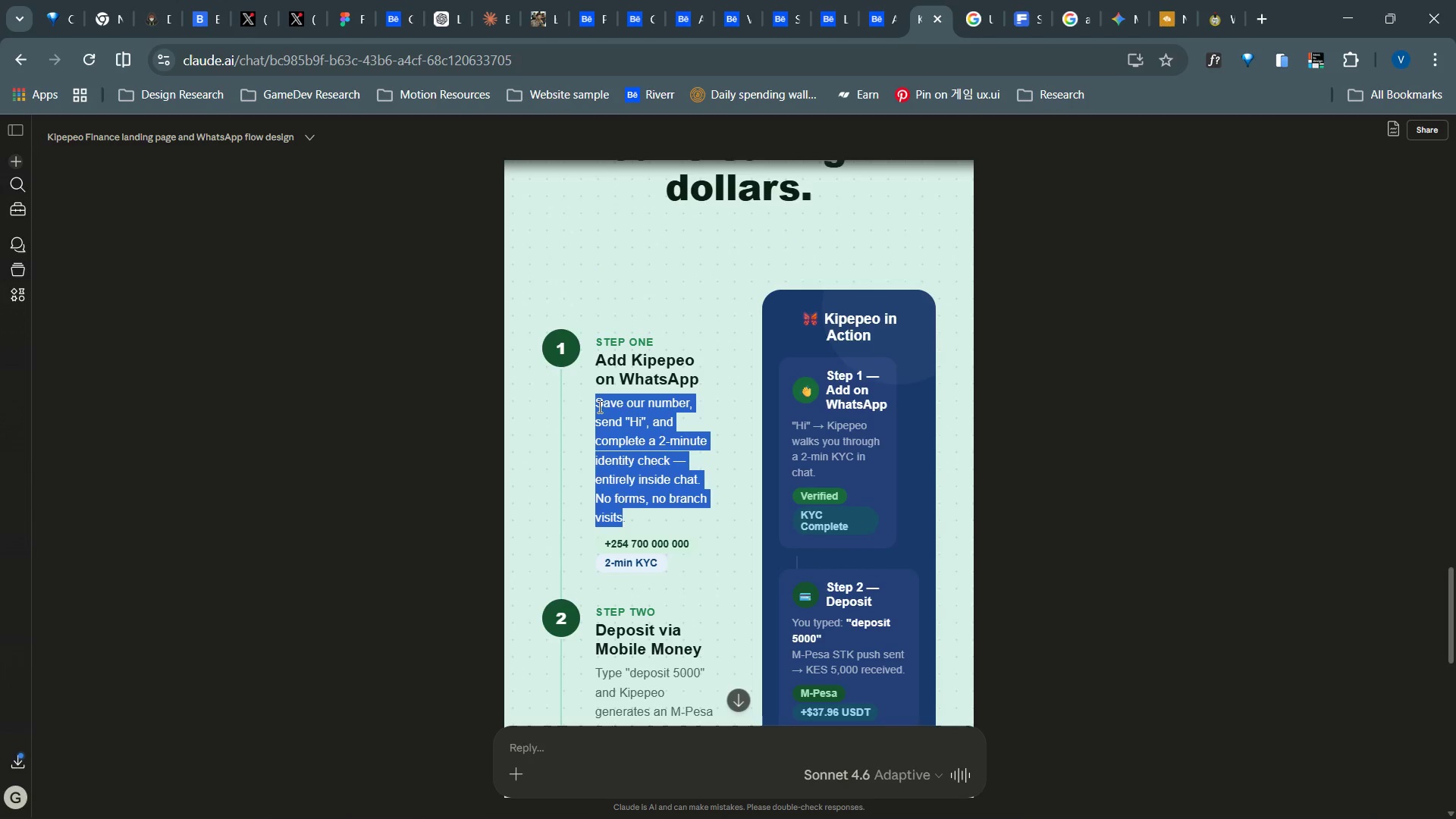 
key(Control+C)
 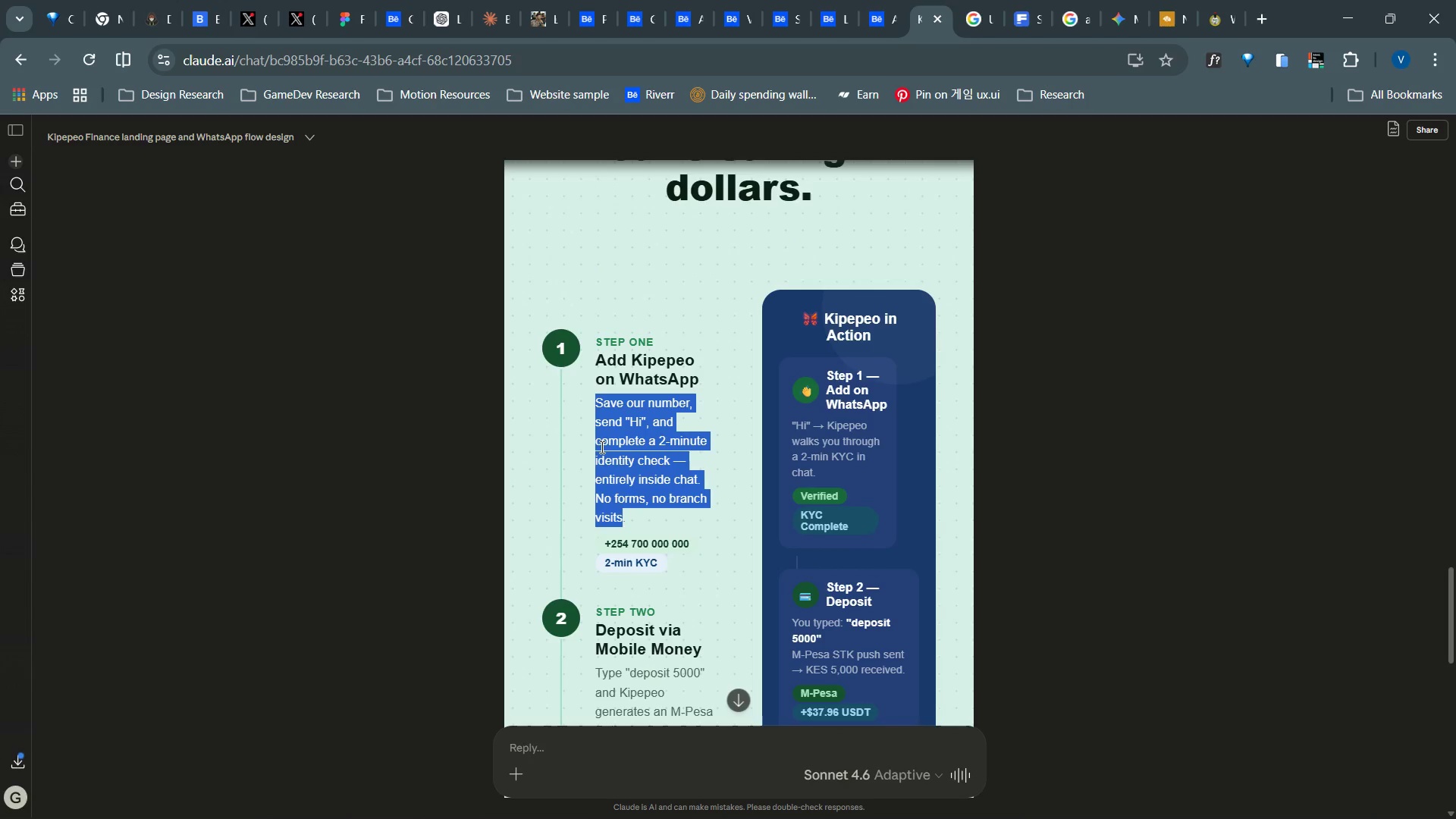 
key(Alt+Tab)
 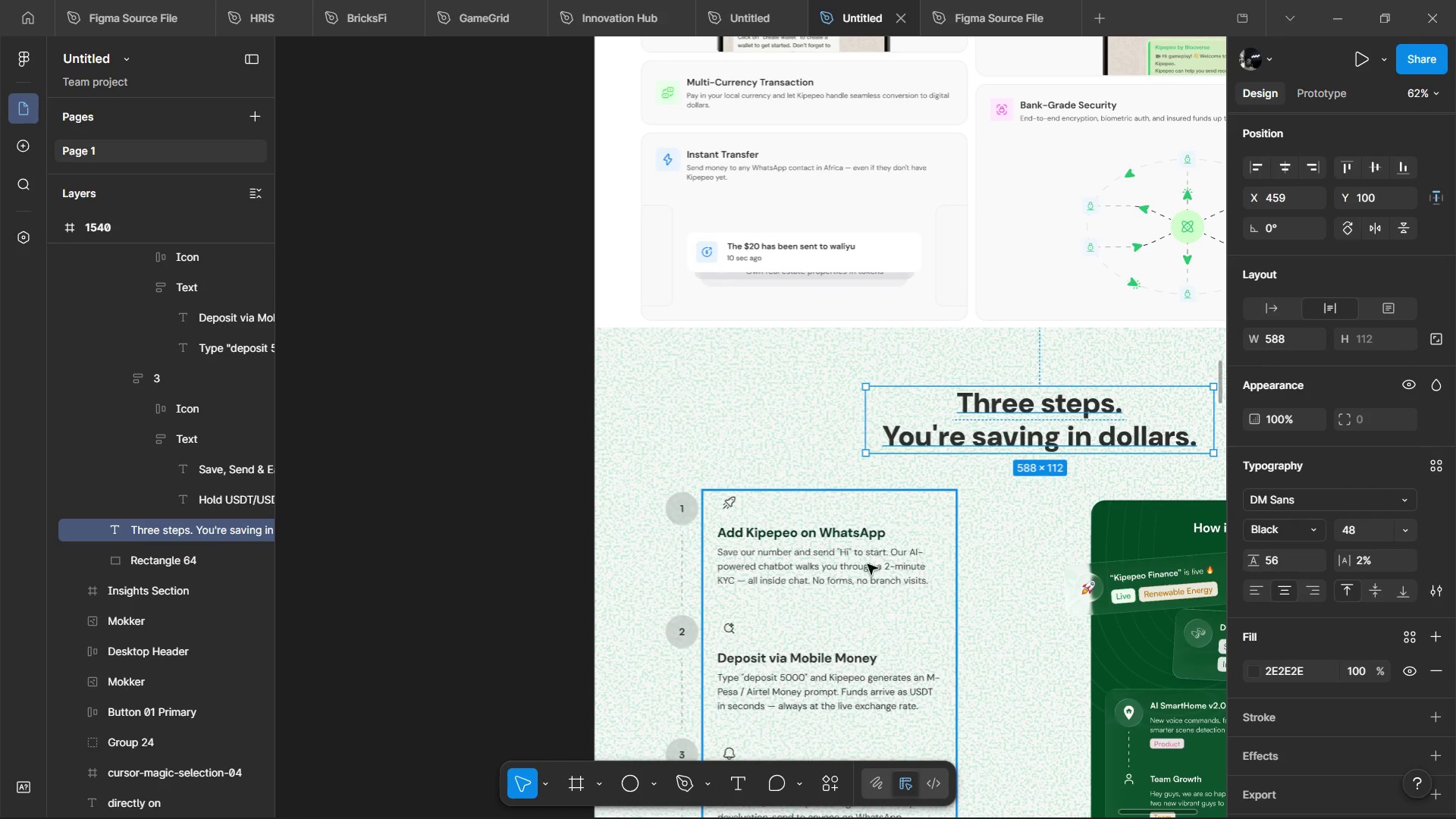 
hold_key(key=ControlLeft, duration=0.89)
double_click([808, 576])
 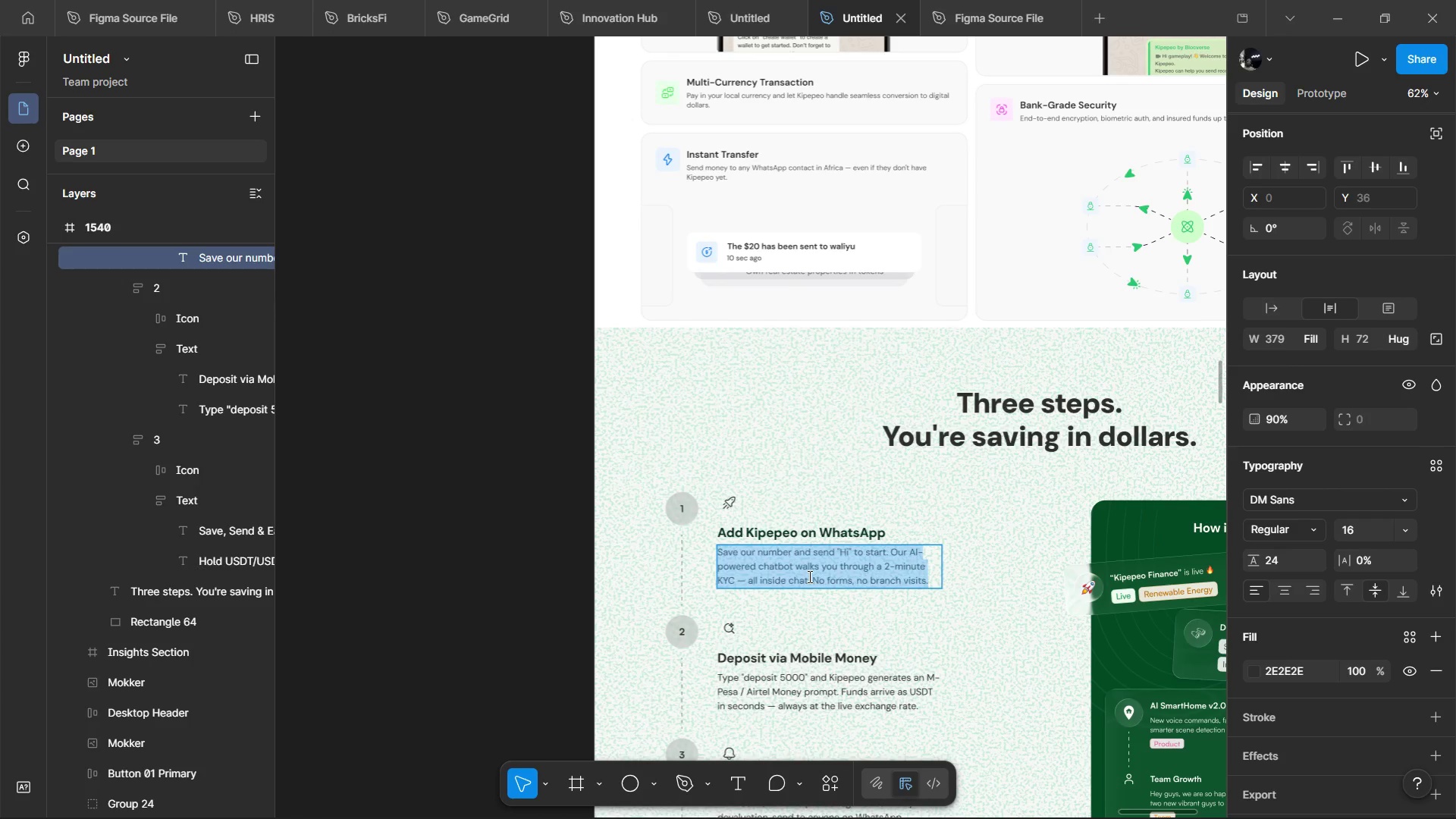 
key(Control+V)
 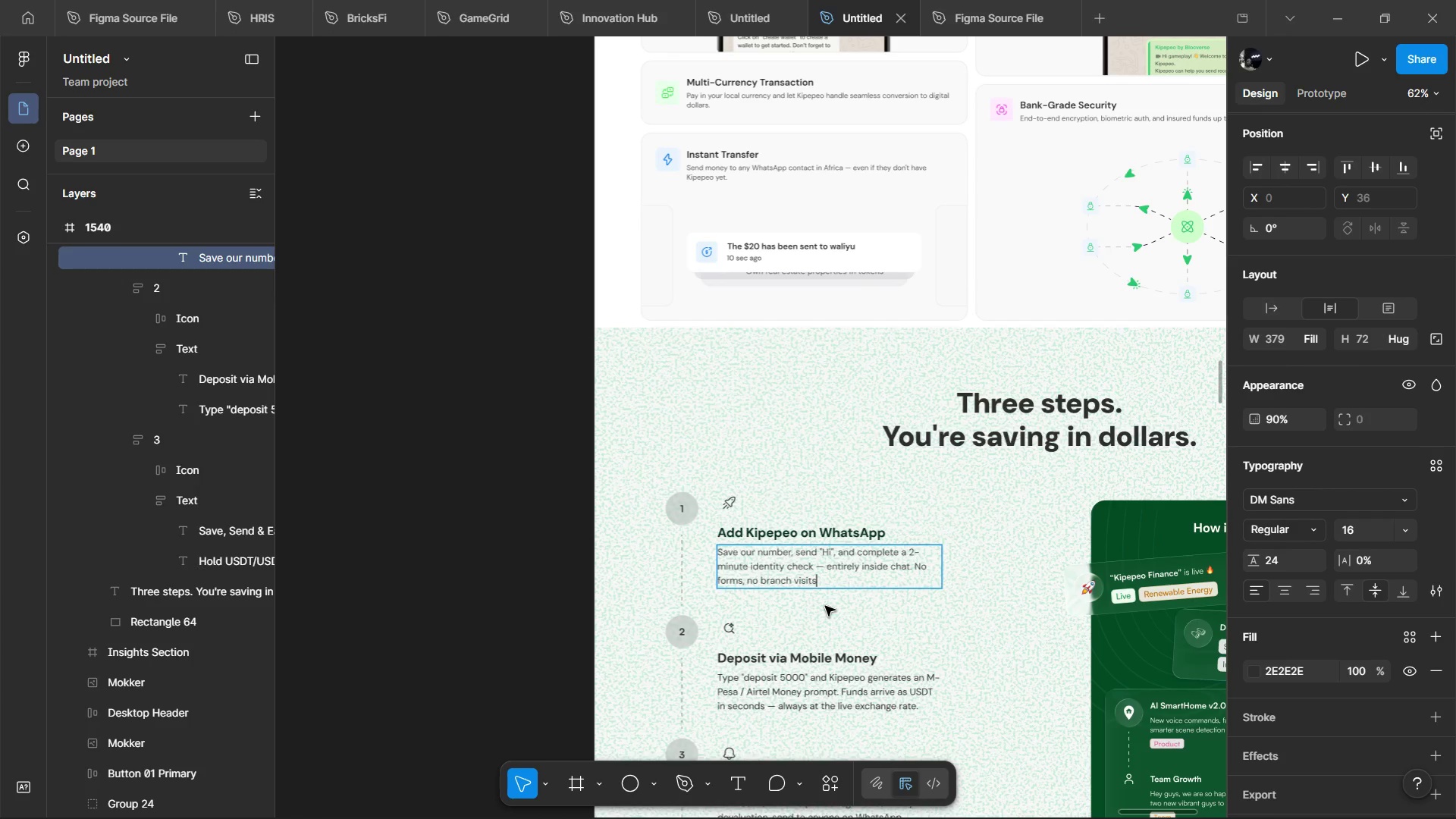 
hold_key(key=ShiftLeft, duration=0.92)
scroll: coordinate [825, 606], scroll_direction: down, amount: 3.0
 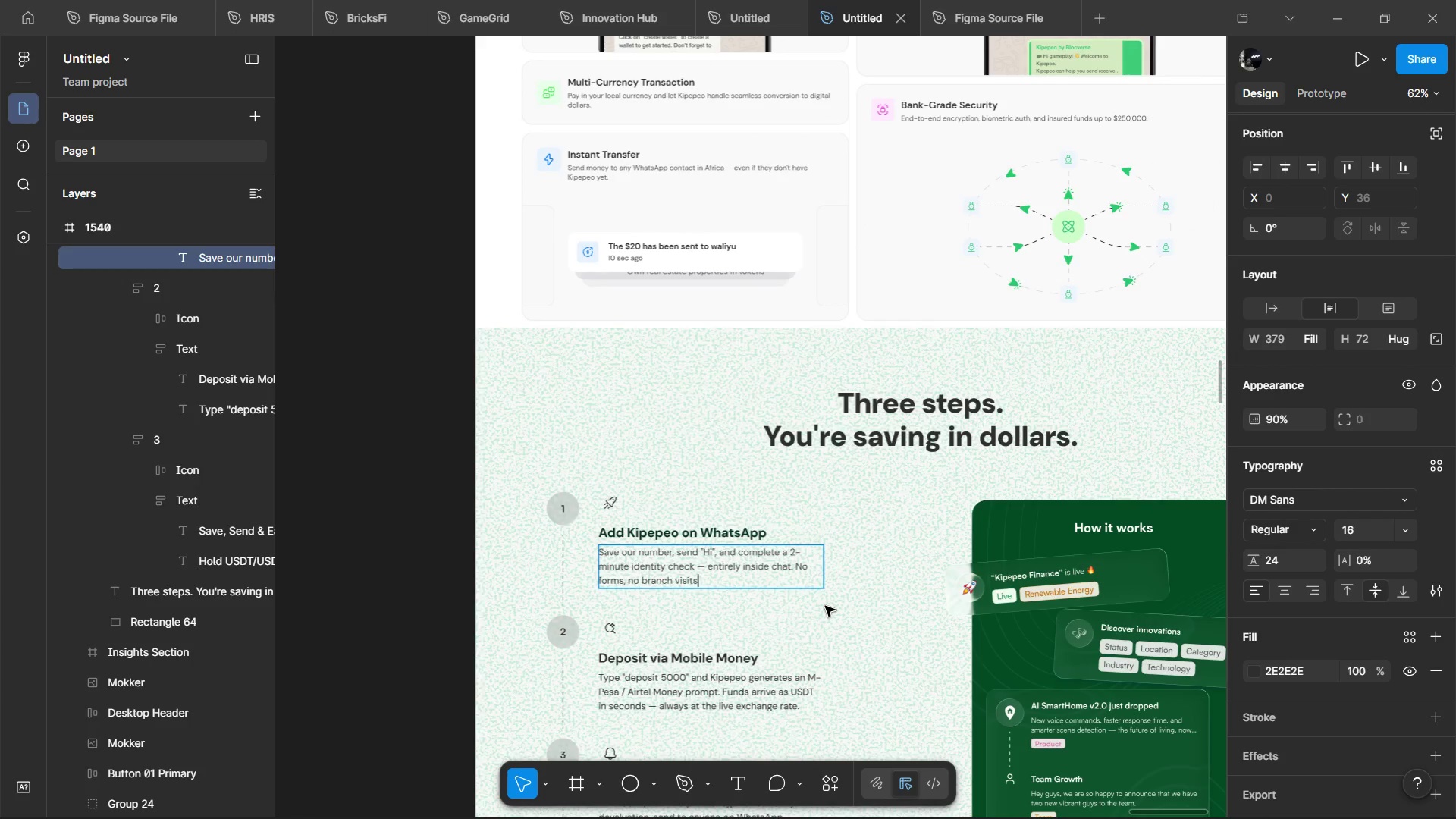 
hold_key(key=ShiftLeft, duration=14.77)
 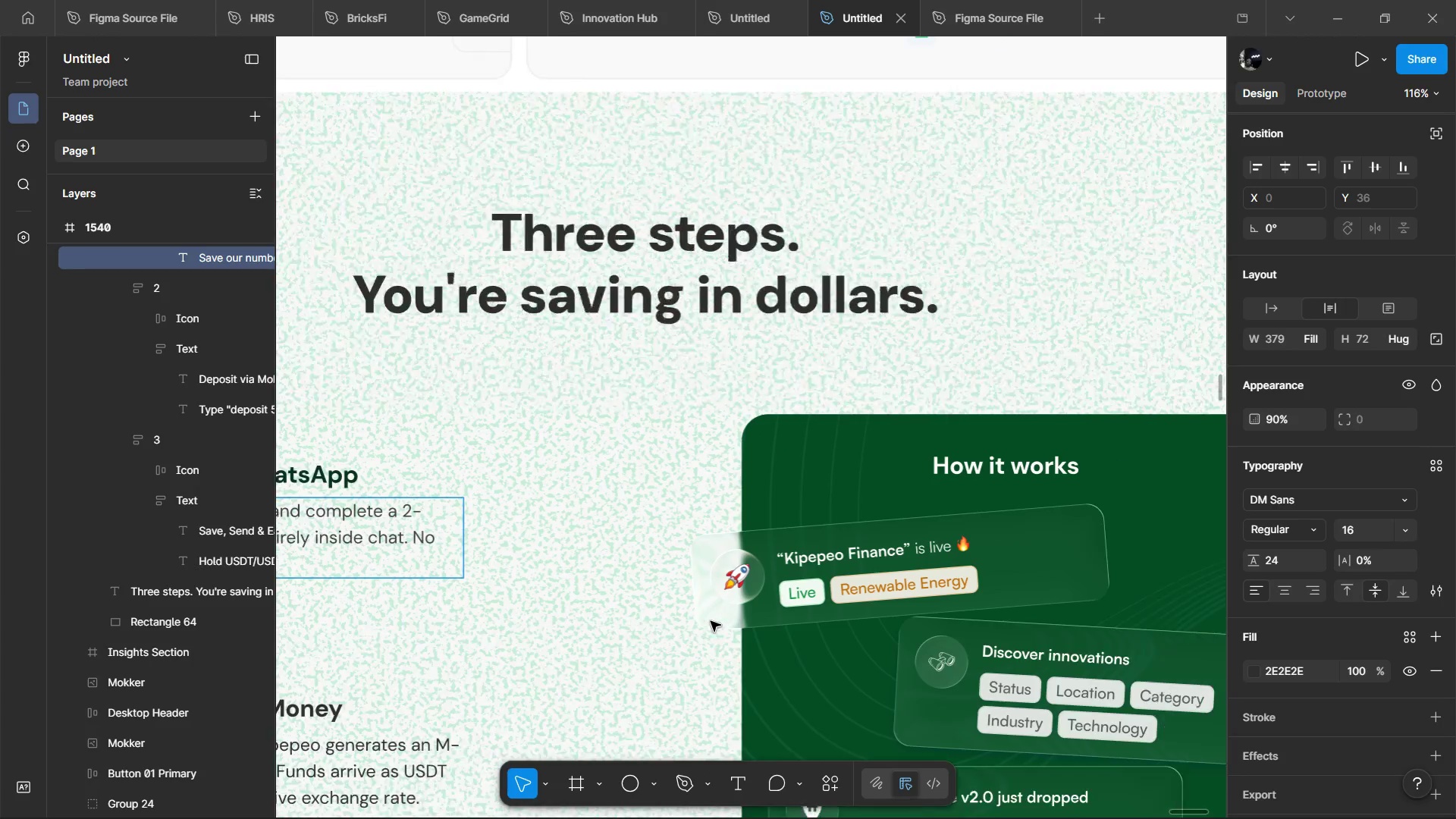 
key(Period)
 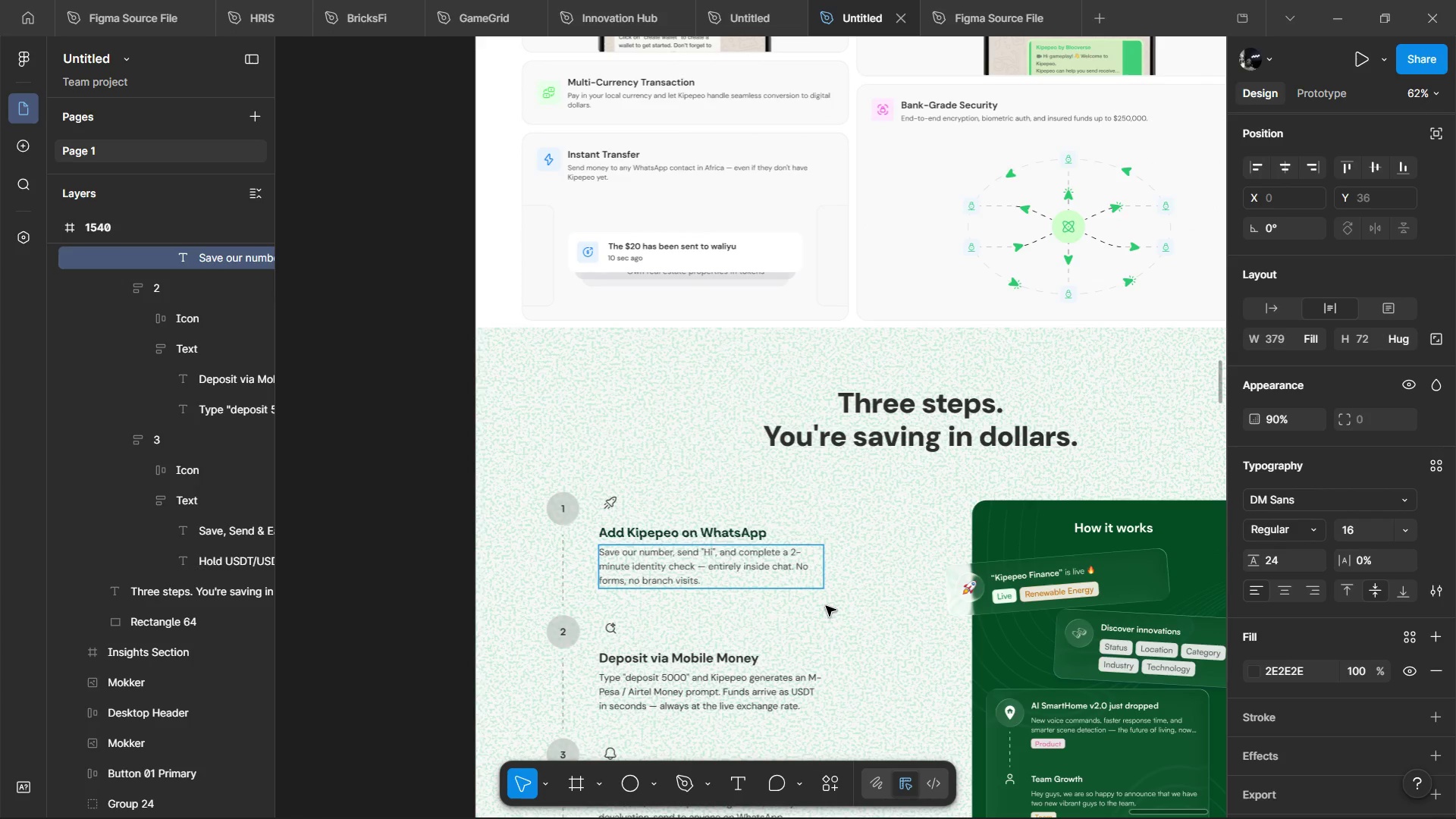 
hold_key(key=ControlLeft, duration=0.83)
scroll: coordinate [901, 576], scroll_direction: down, amount: 5.0
 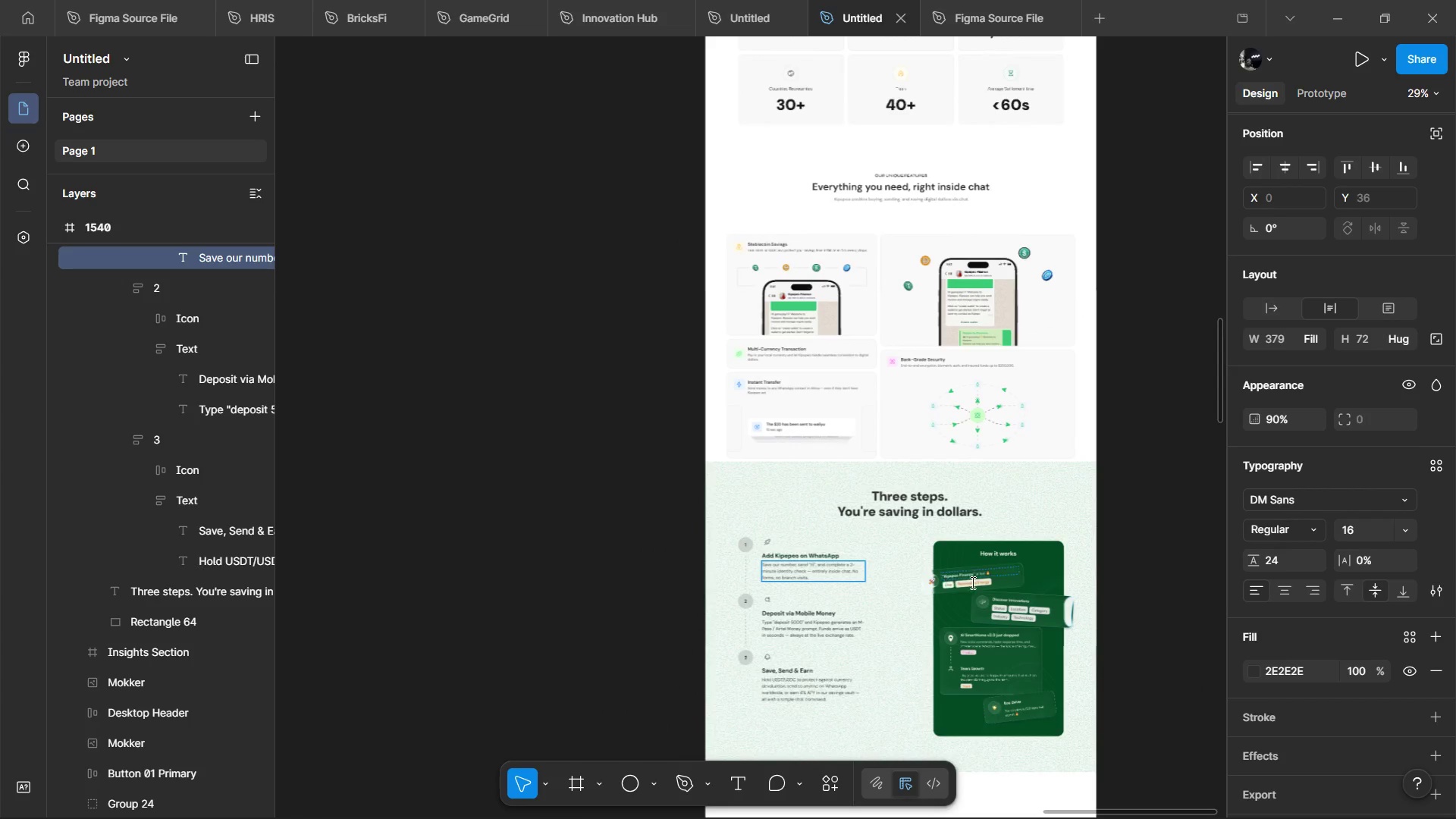 
hold_key(key=ControlLeft, duration=0.78)
scroll: coordinate [971, 582], scroll_direction: up, amount: 9.0
 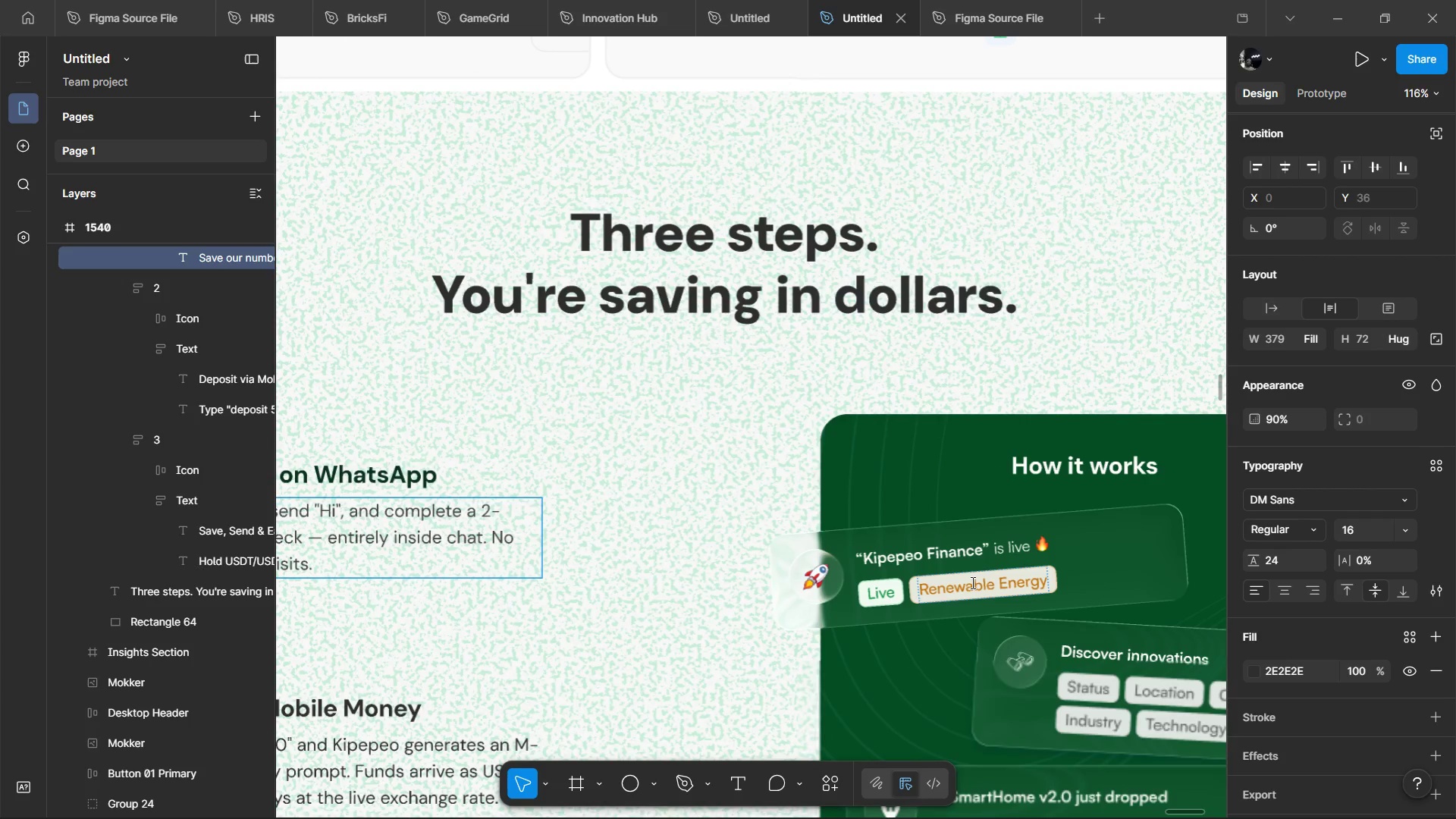 
key(Alt+Tab)
 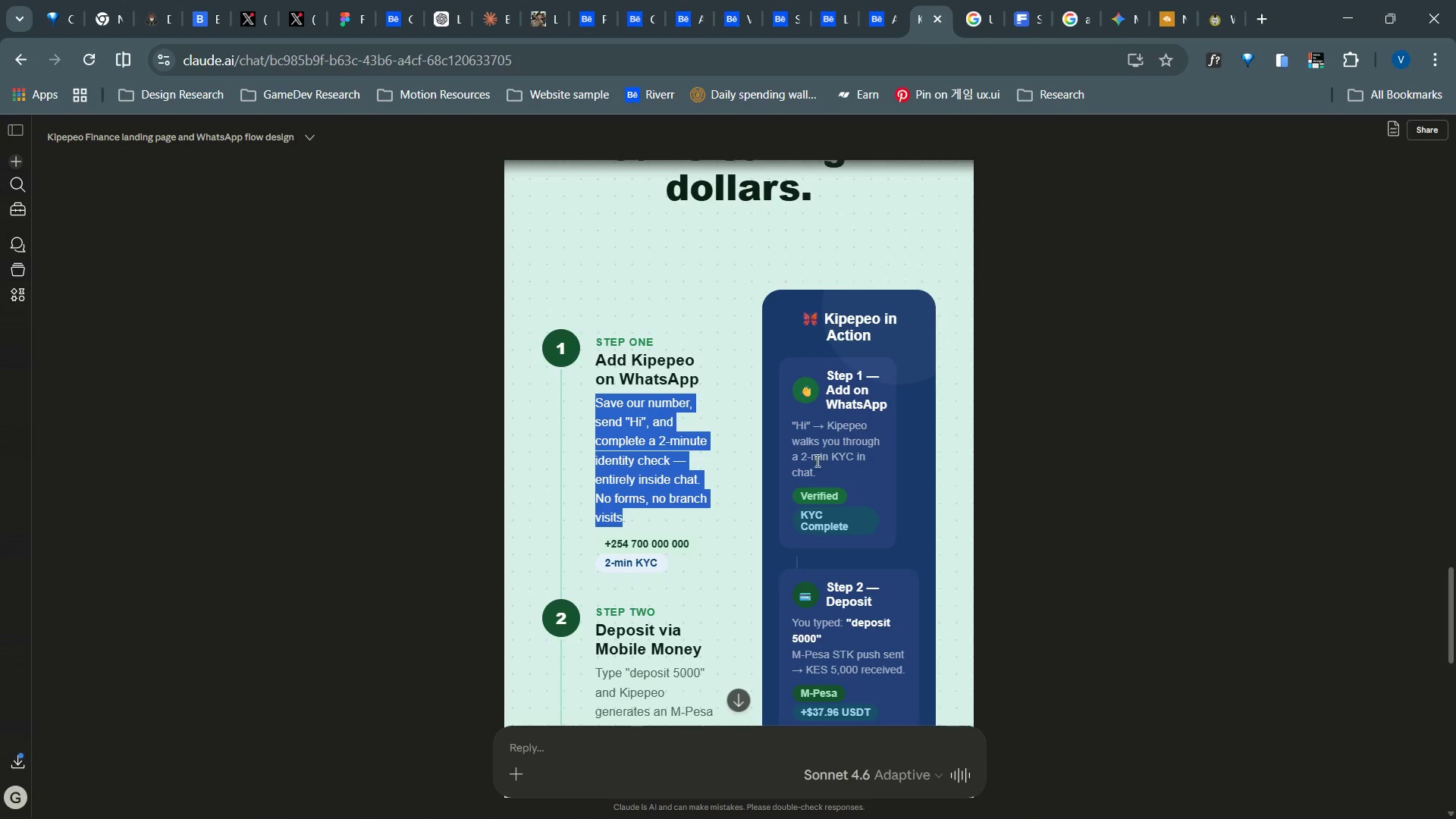 
key(Alt+Tab)
 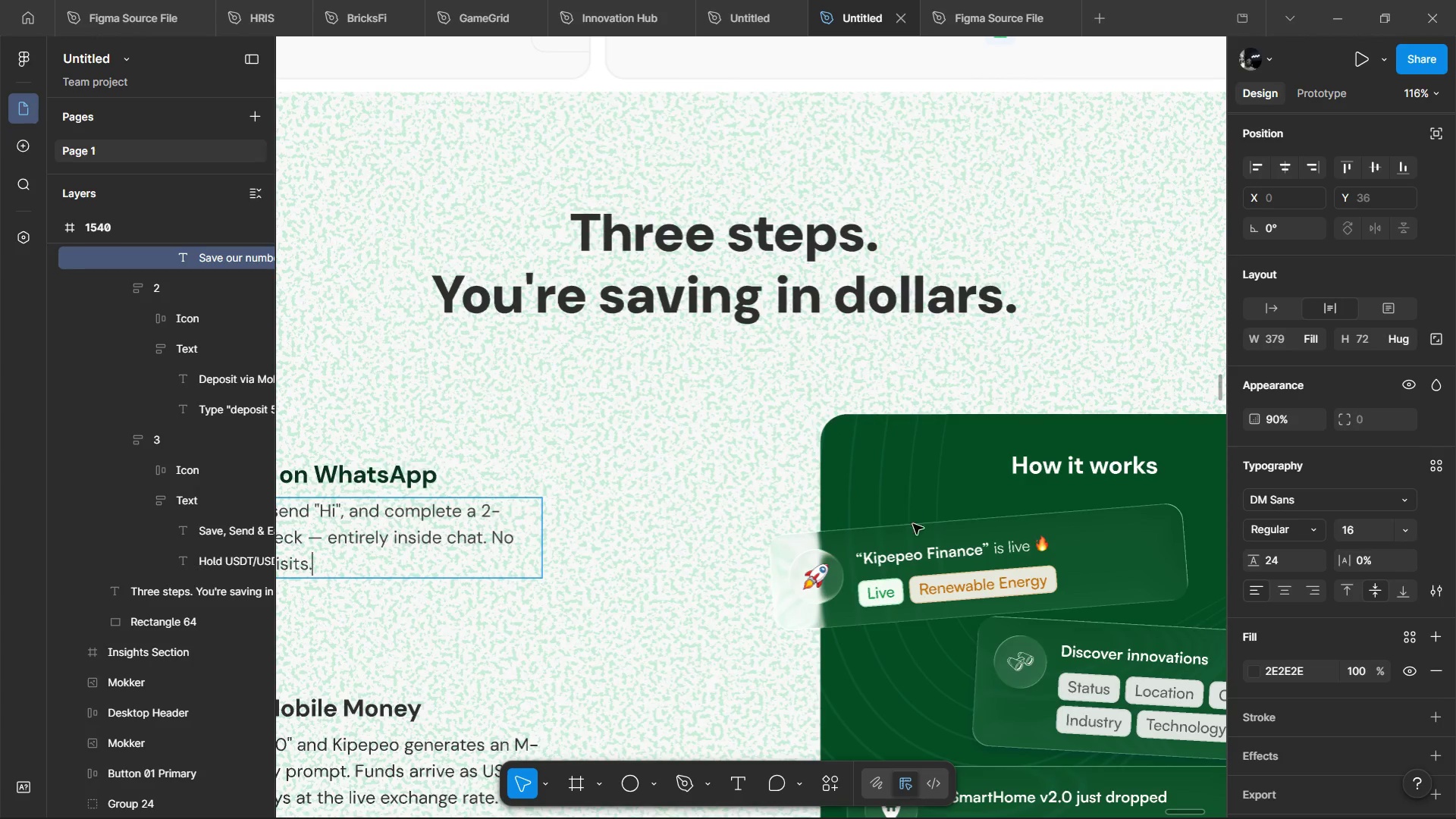 
hold_key(key=ControlLeft, duration=0.64)
 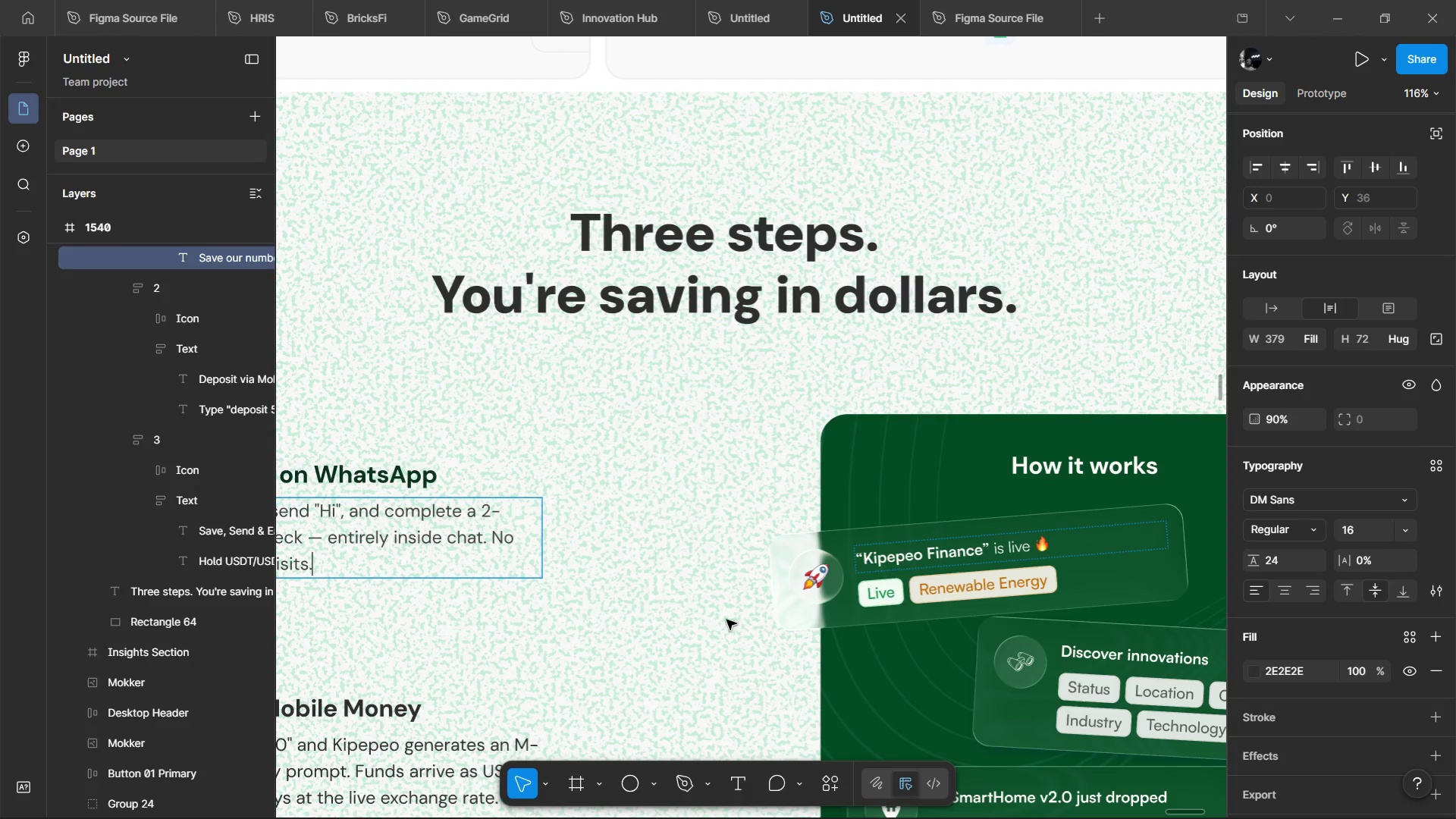 
hold_key(key=ShiftLeft, duration=0.44)
scroll: coordinate [711, 623], scroll_direction: down, amount: 4.0
 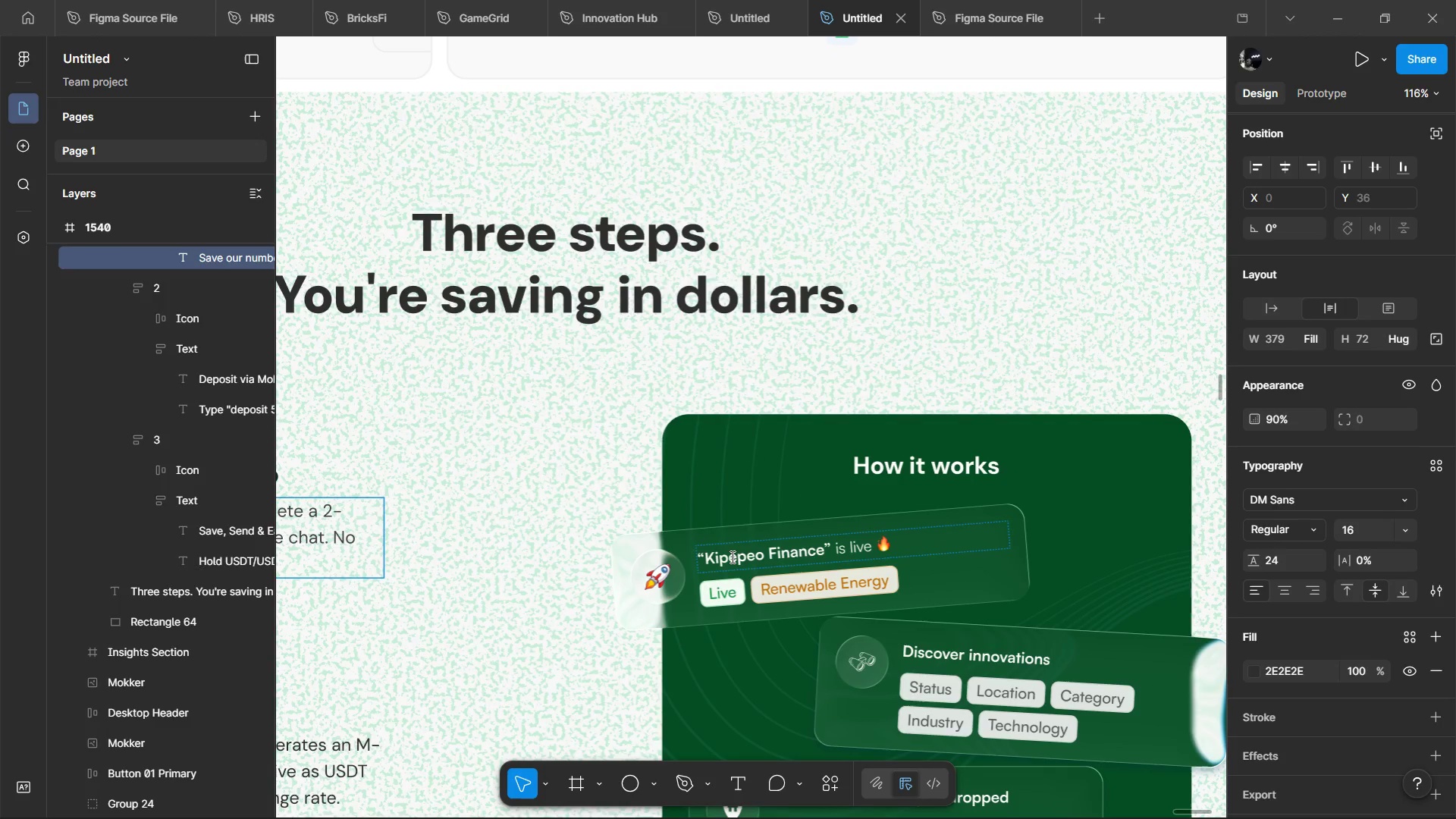 
double_click([731, 557])
 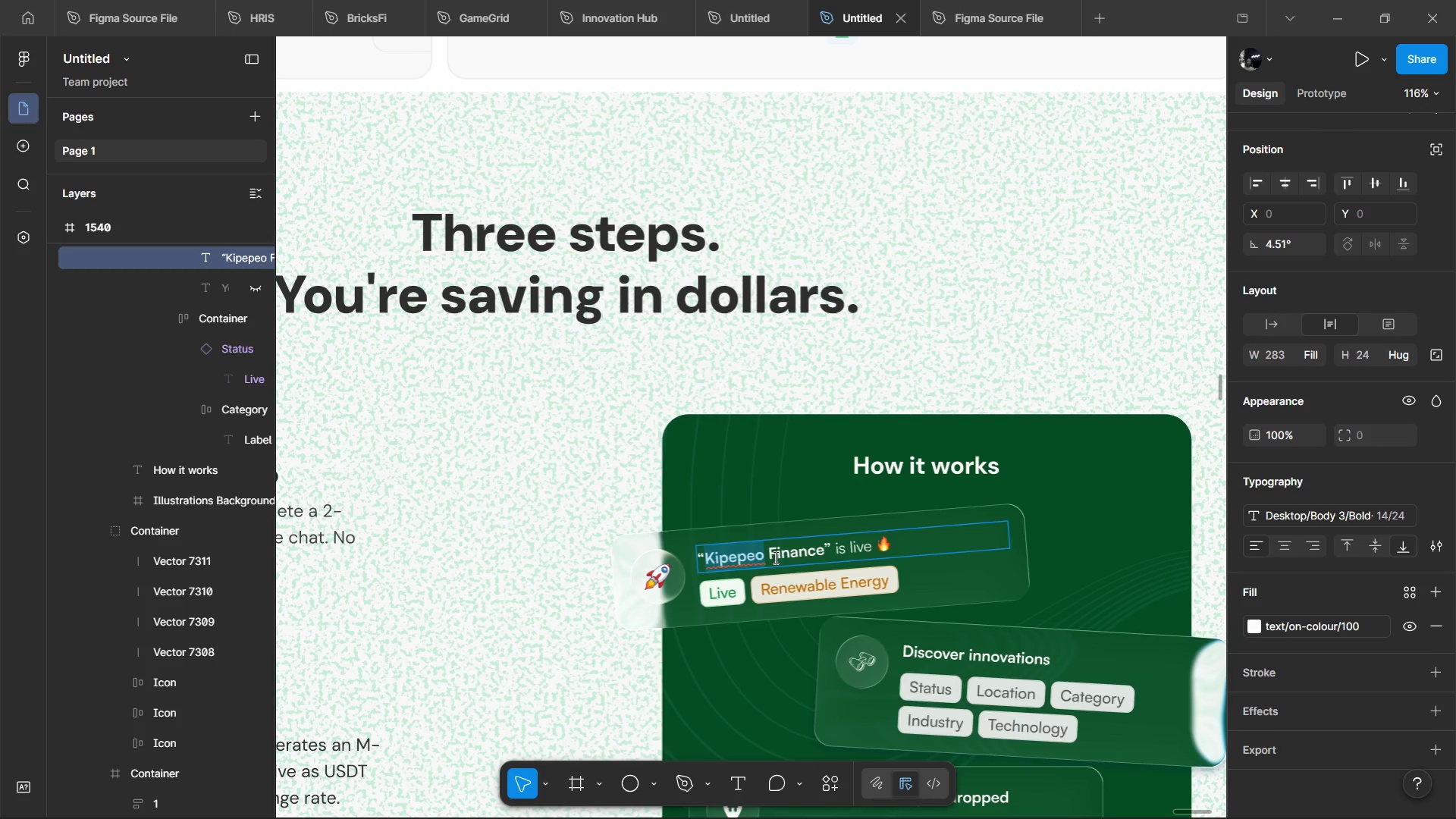 
key(Alt+AltLeft)
 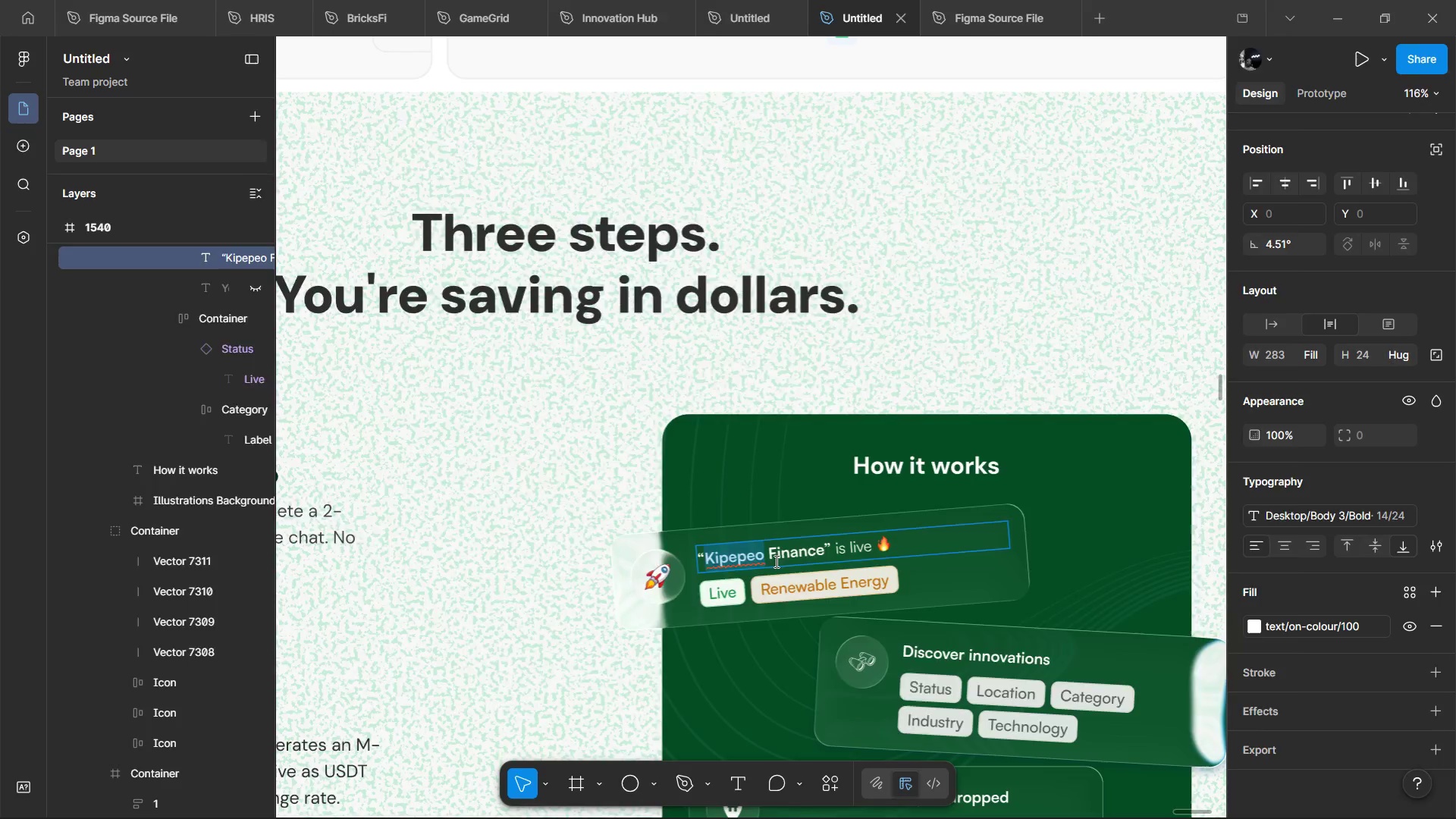 
key(Alt+Tab)
 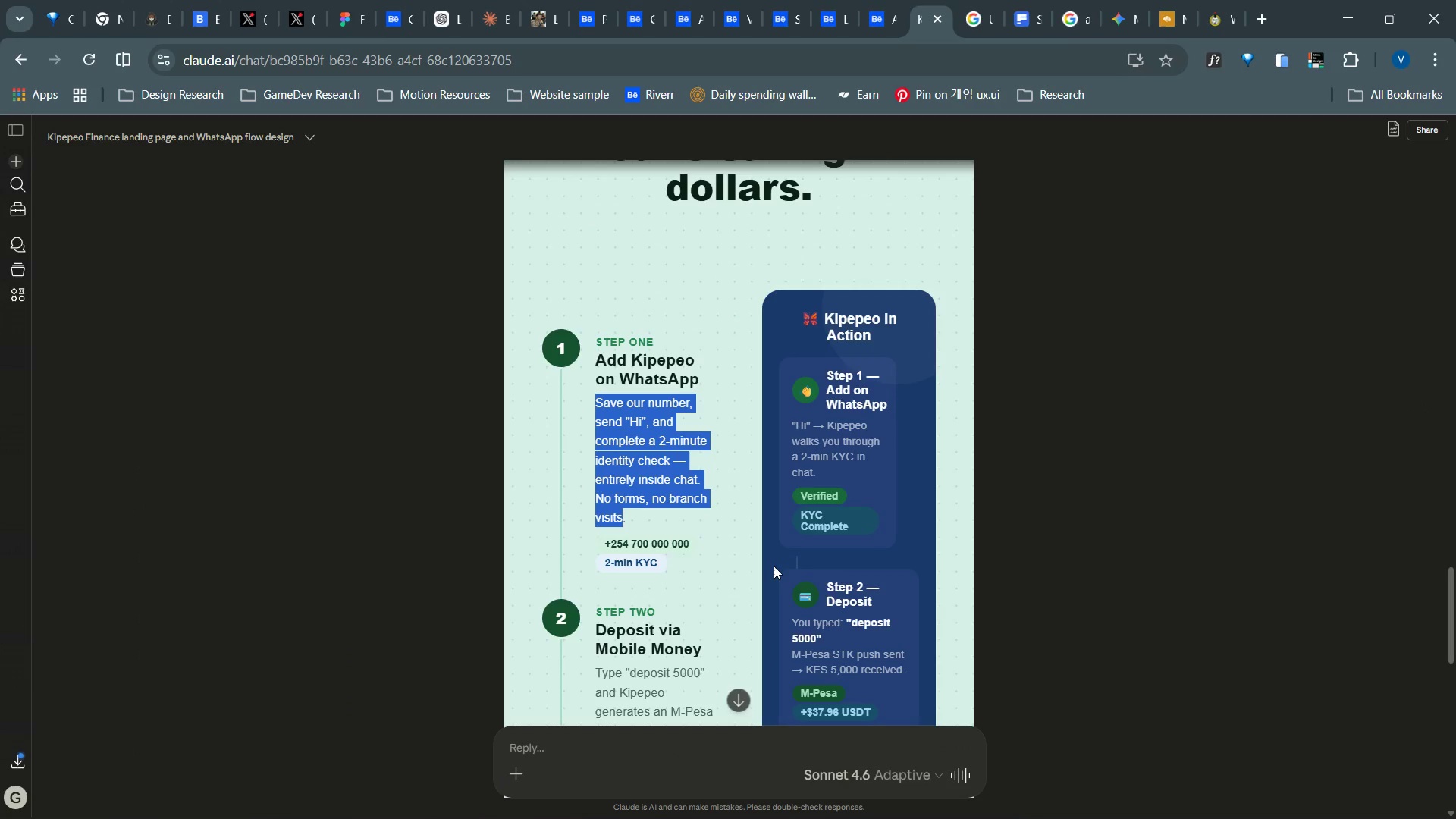 
key(Alt+AltLeft)
 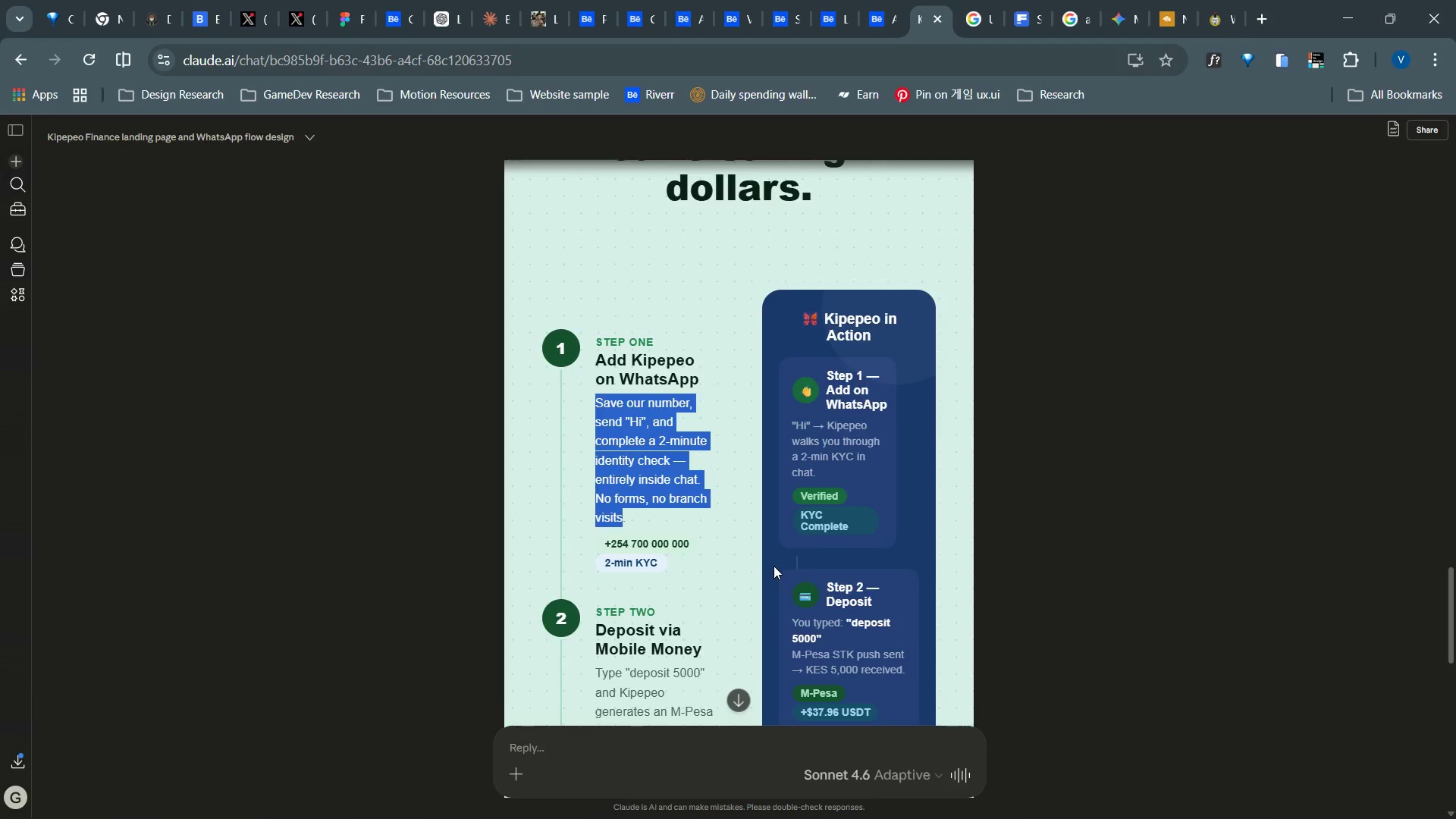 
key(Tab)
type(Add to Whatsapp)
key(Tab)
key(Tab)
 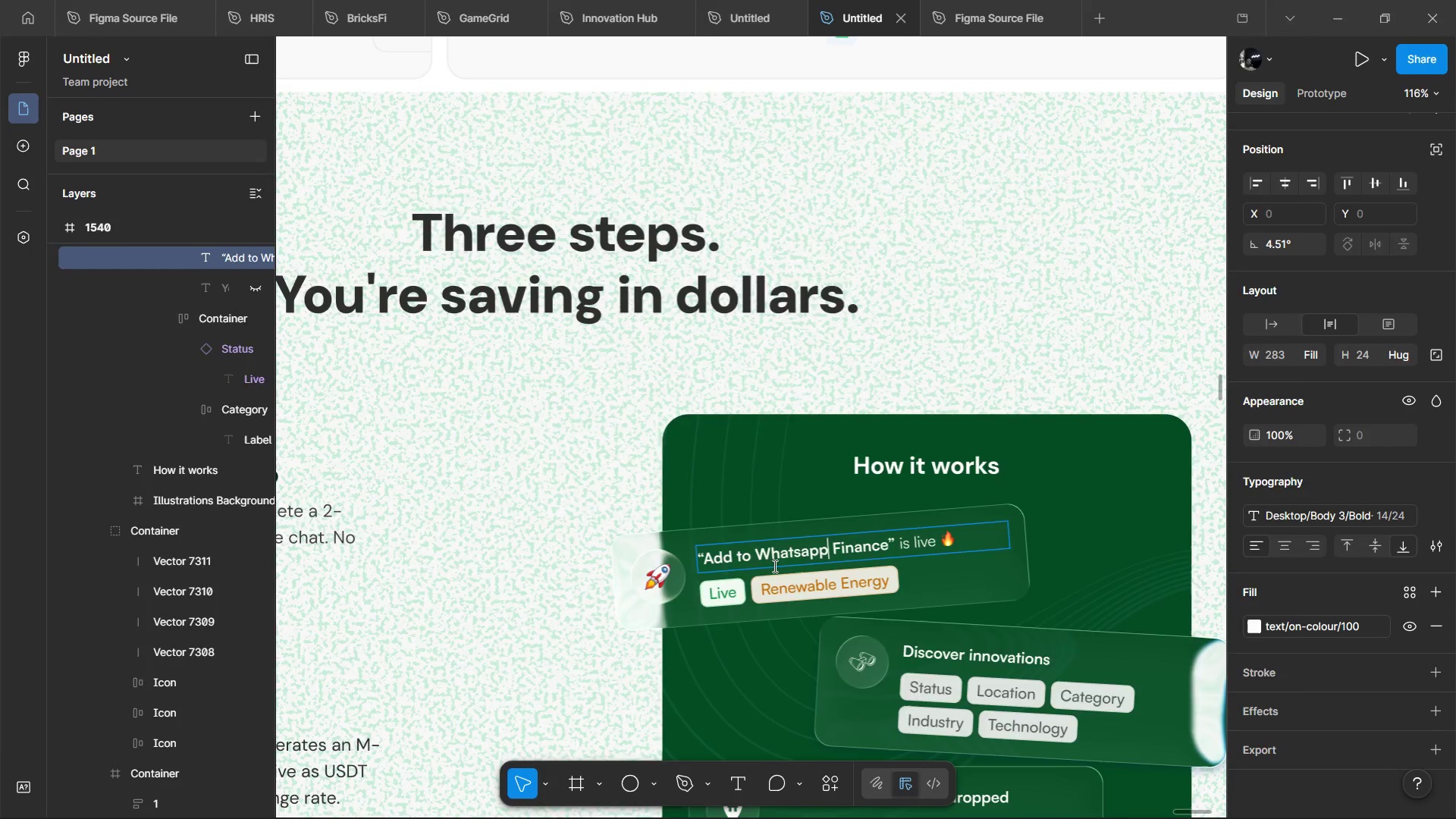 
 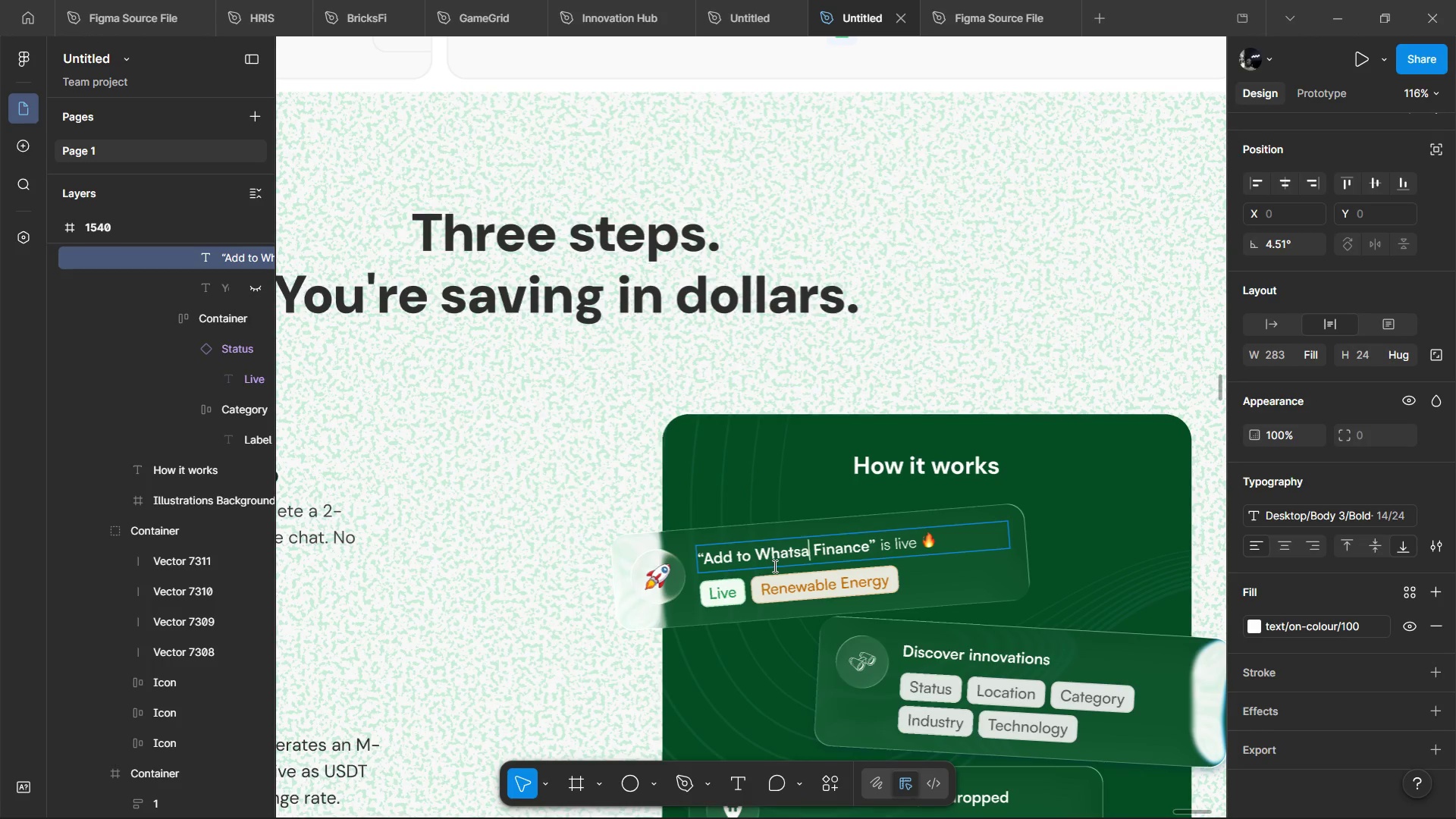 
hold_key(key=AltLeft, duration=0.31)
 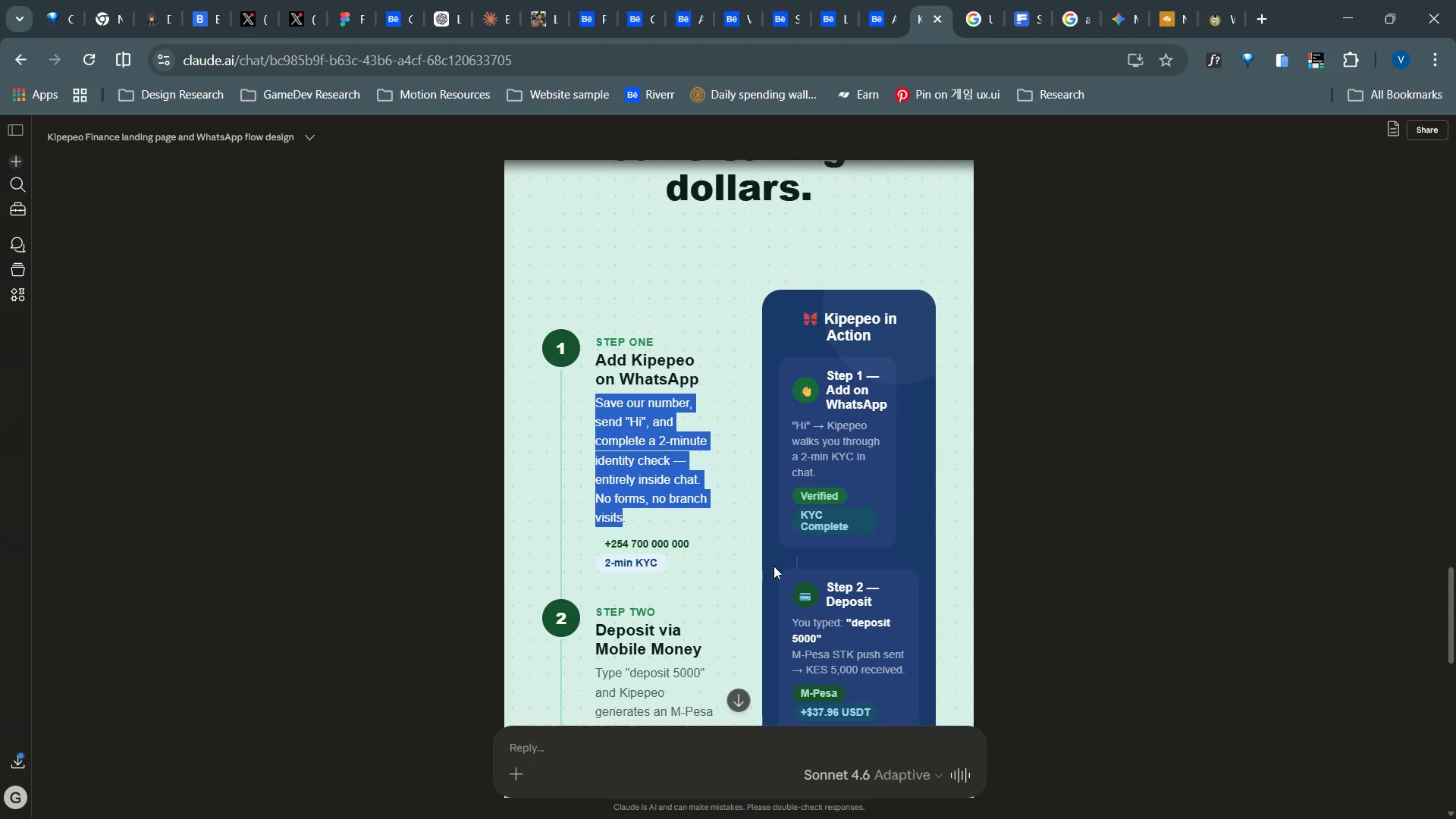 
hold_key(key=AltLeft, duration=0.55)
 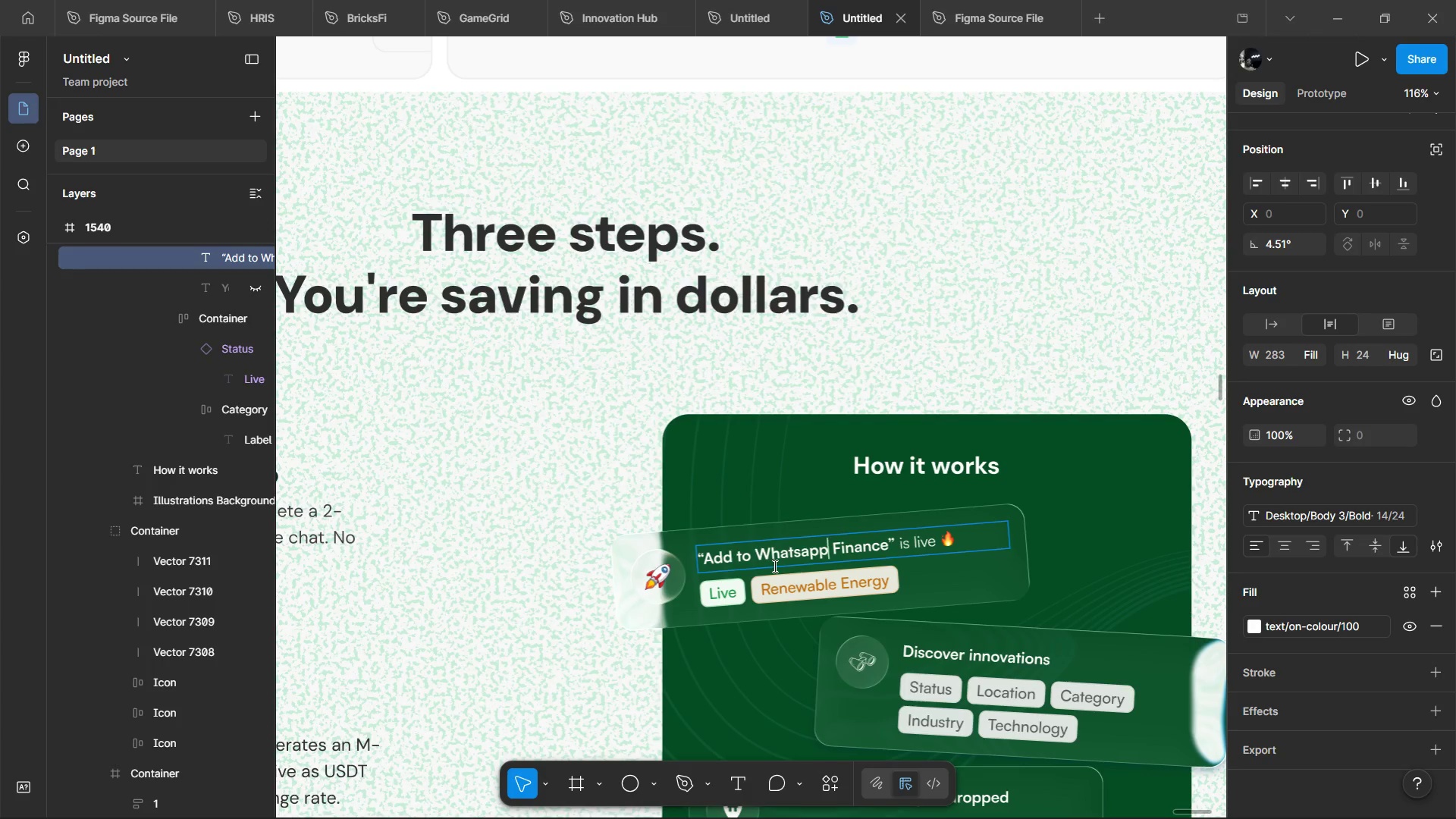 
key(Alt+AltLeft)
 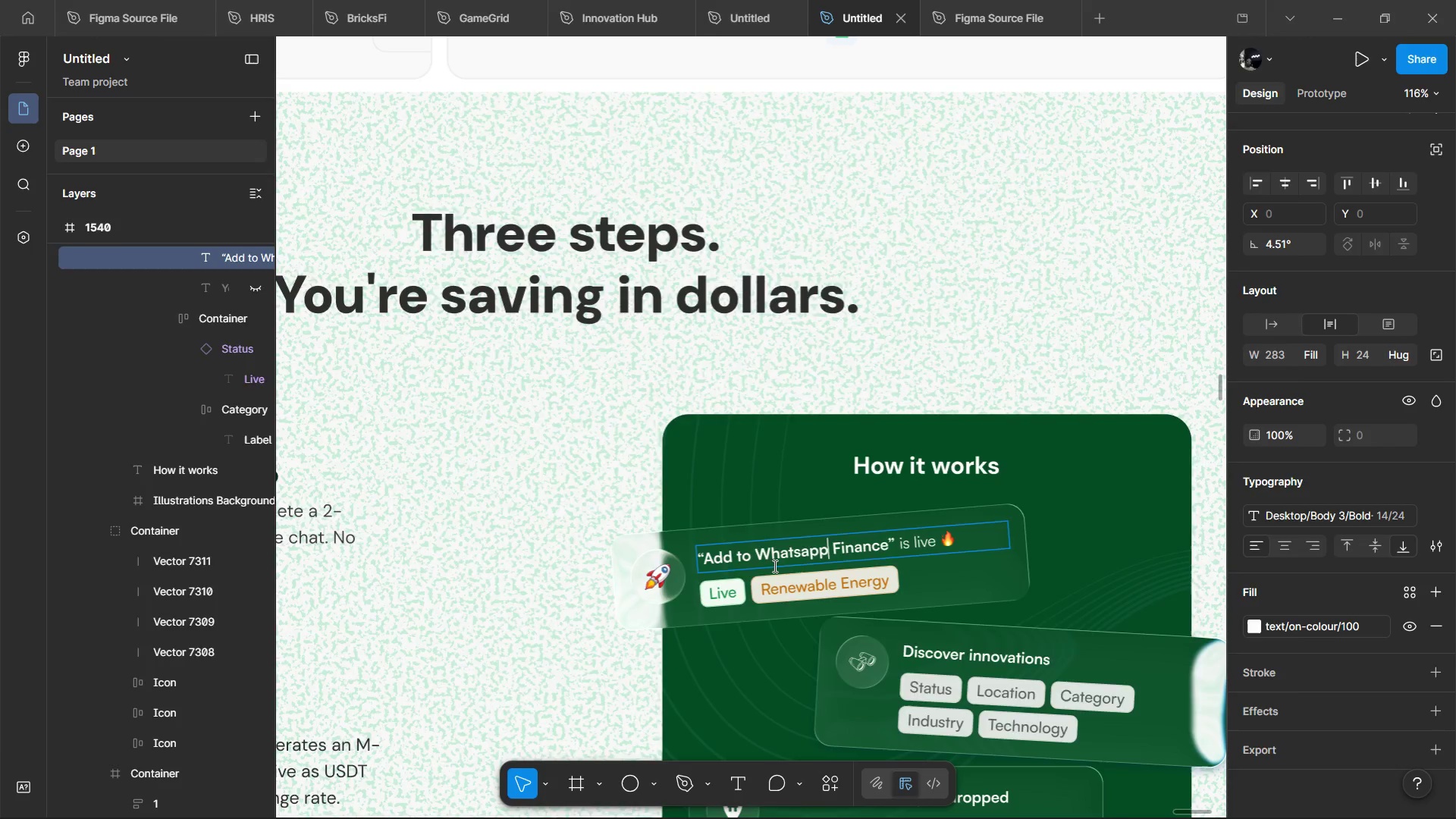 
key(Alt+Tab)
 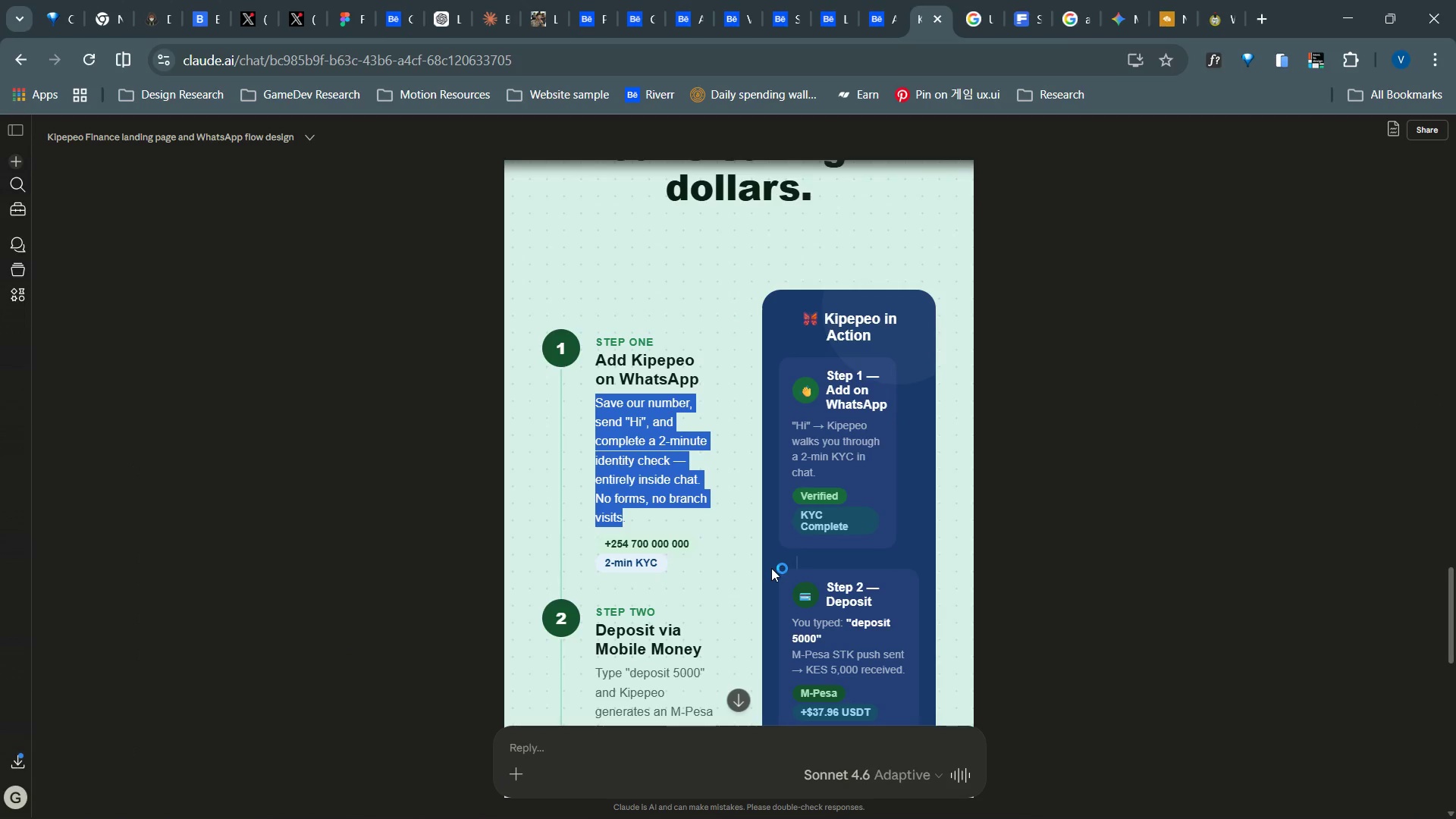 
key(Alt+AltLeft)
 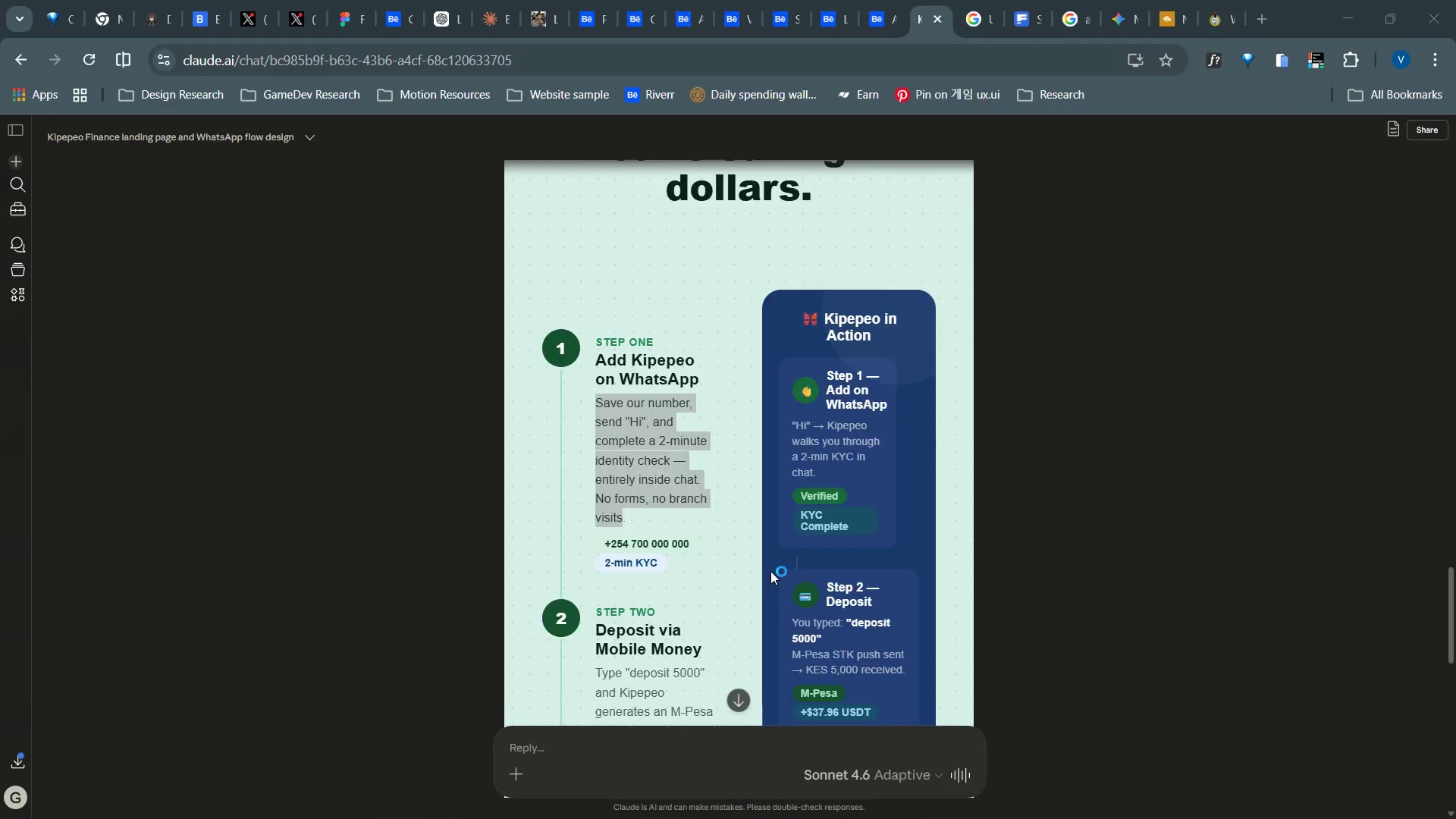 
key(Alt+Tab)
 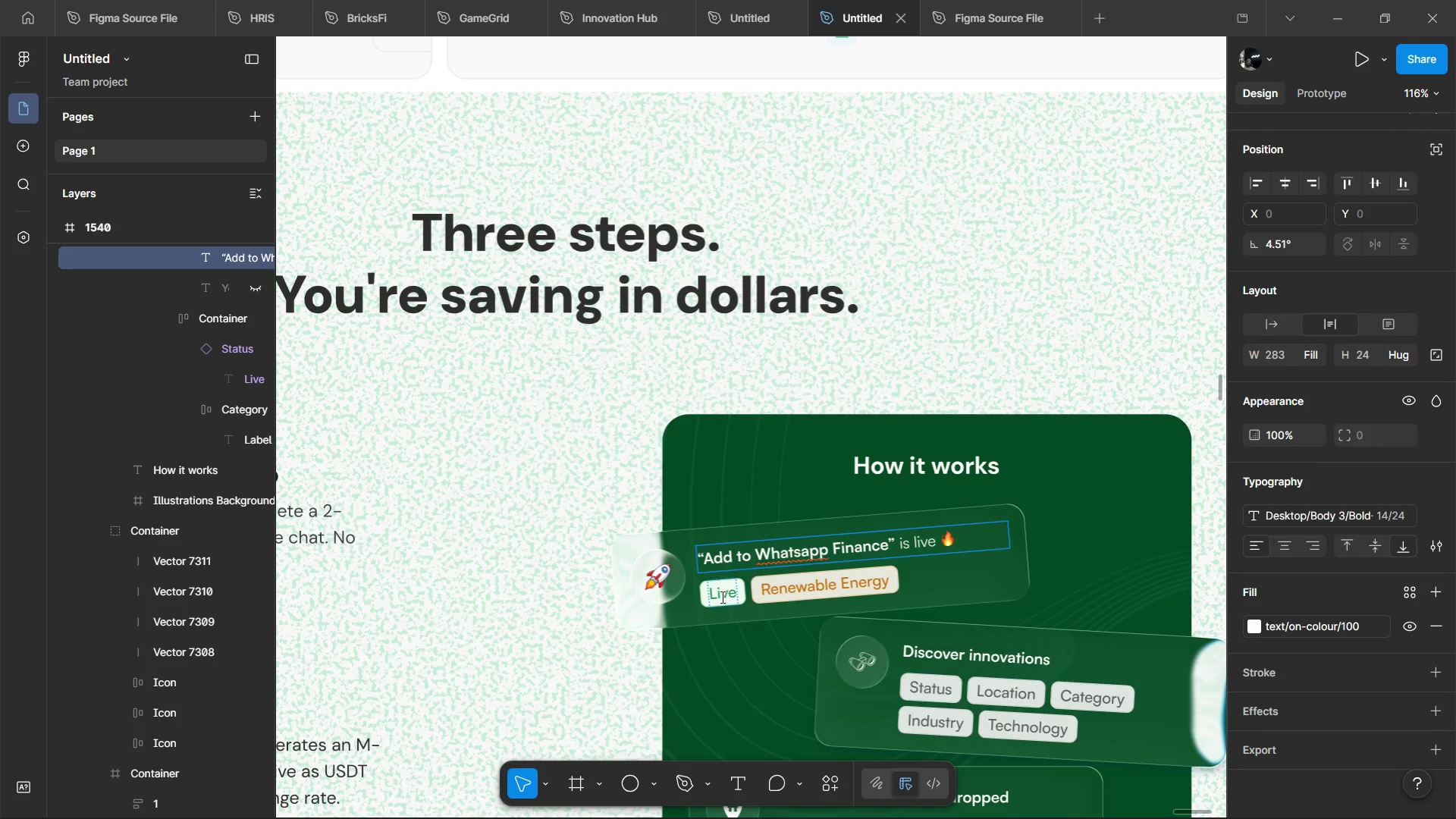 
double_click([721, 597])
 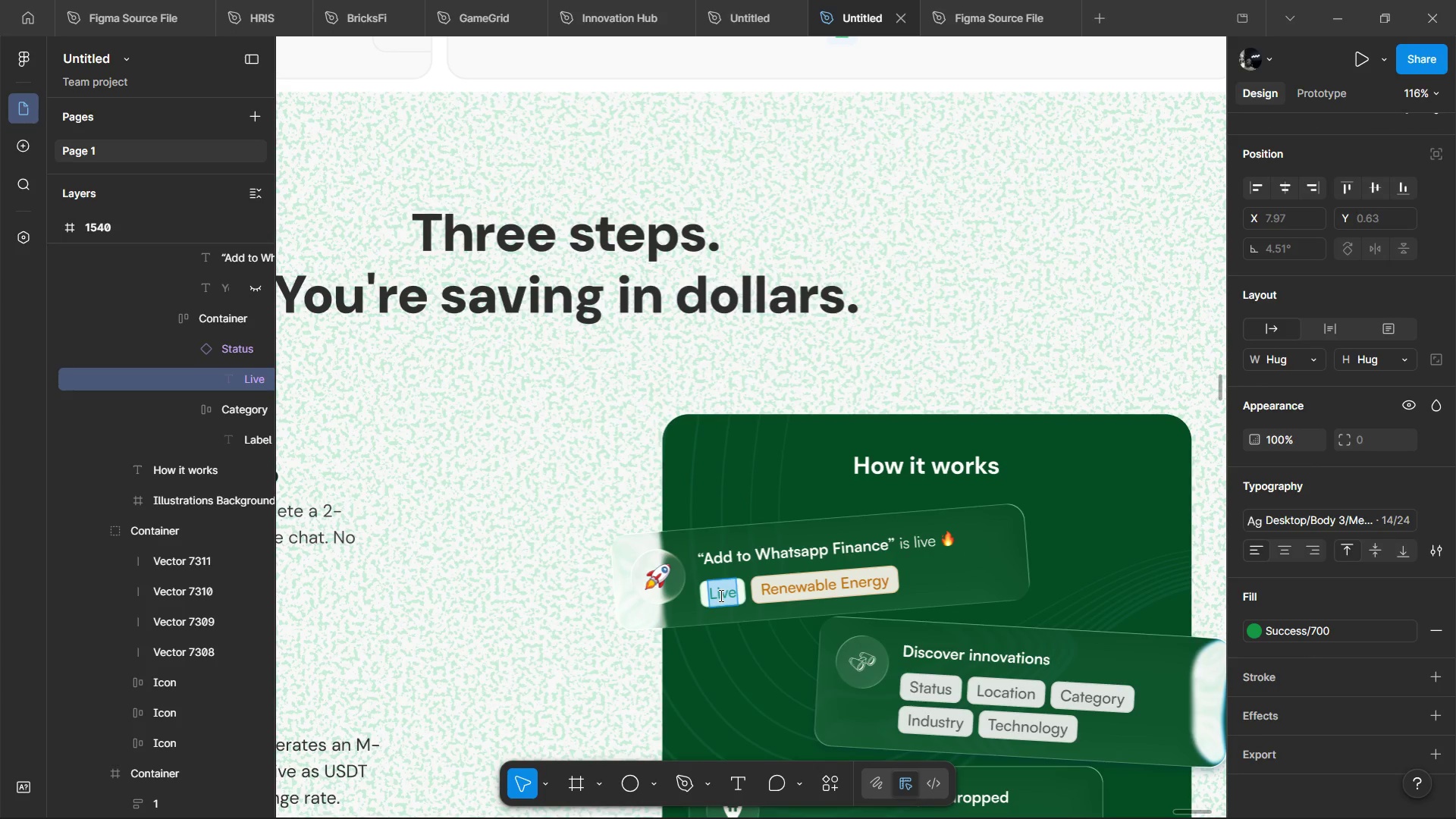 
hold_key(key=ShiftLeft, duration=0.8)
 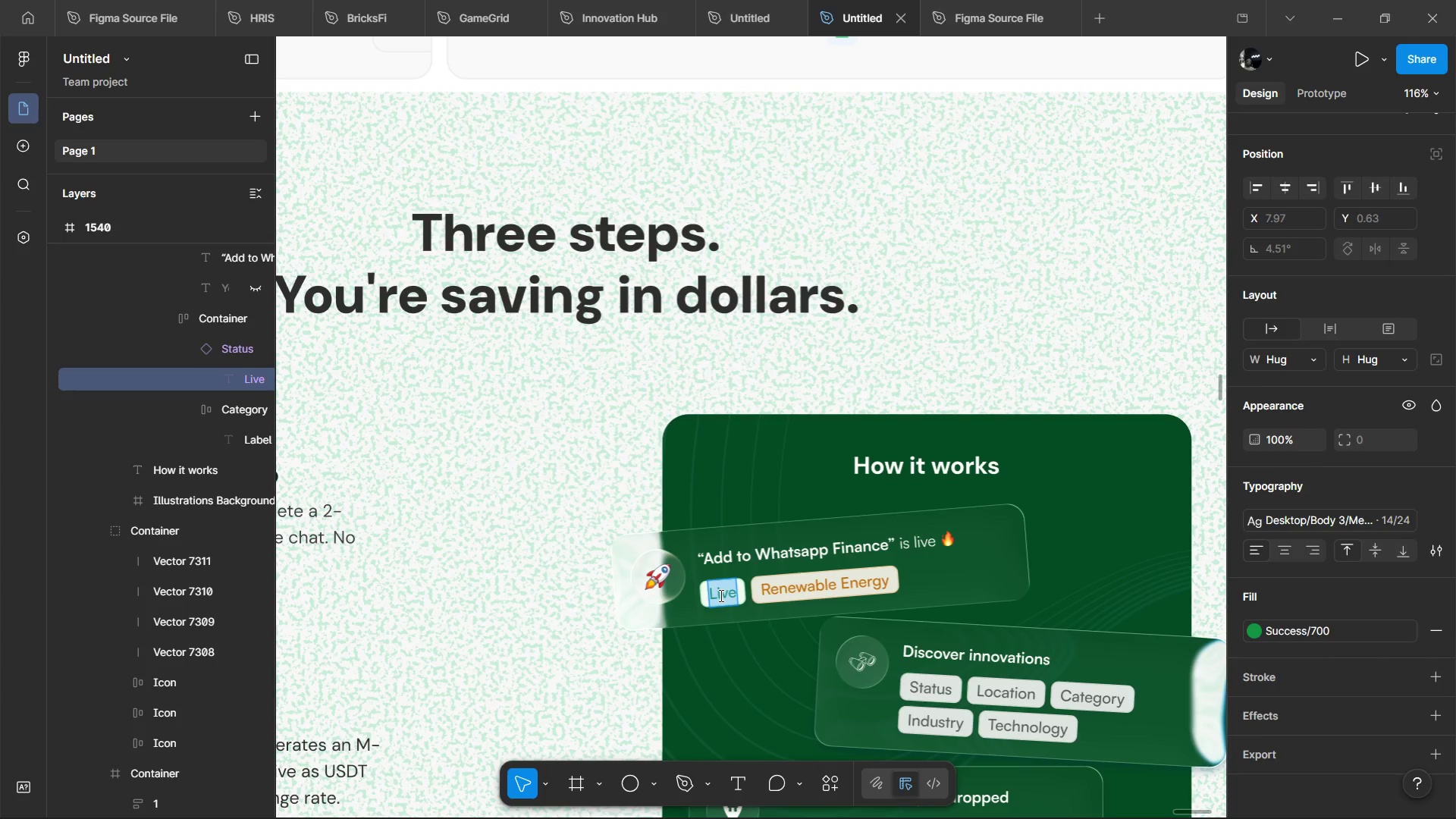 
type(v)
key(Backspace)
type(Veriti)
 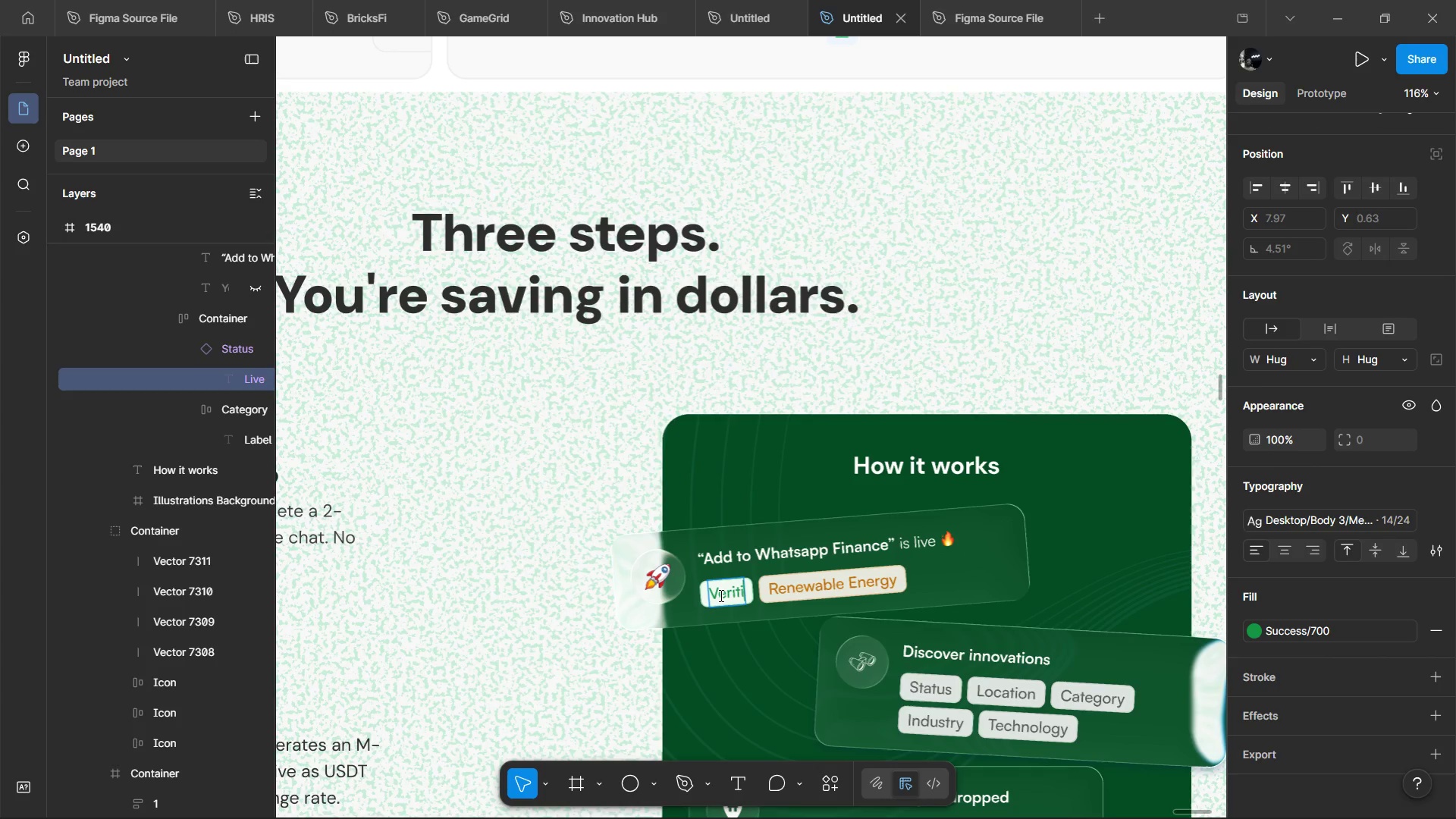 
wait(7.23)
 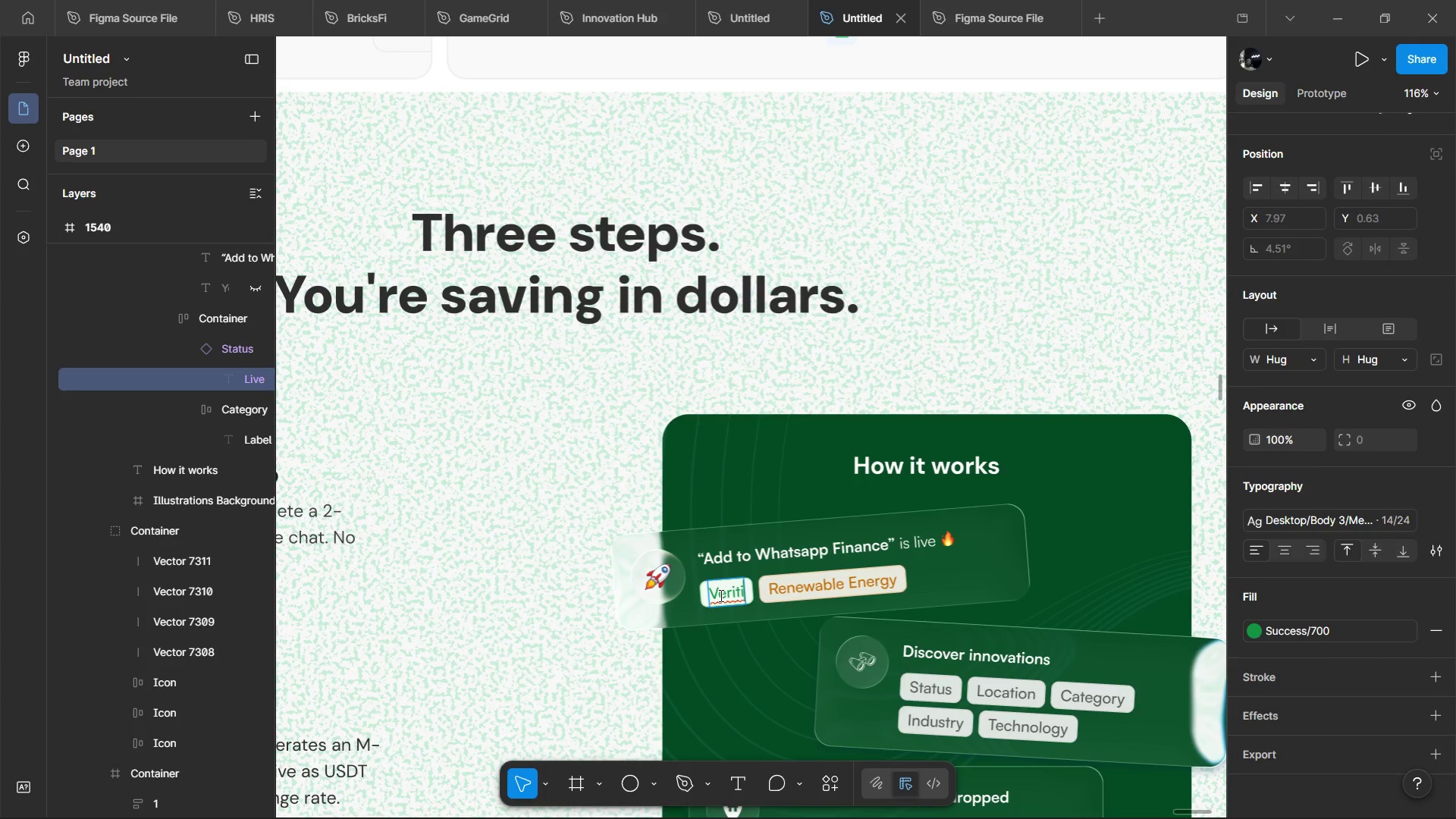 
key(Backspace)
key(Backspace)
type(fied )
 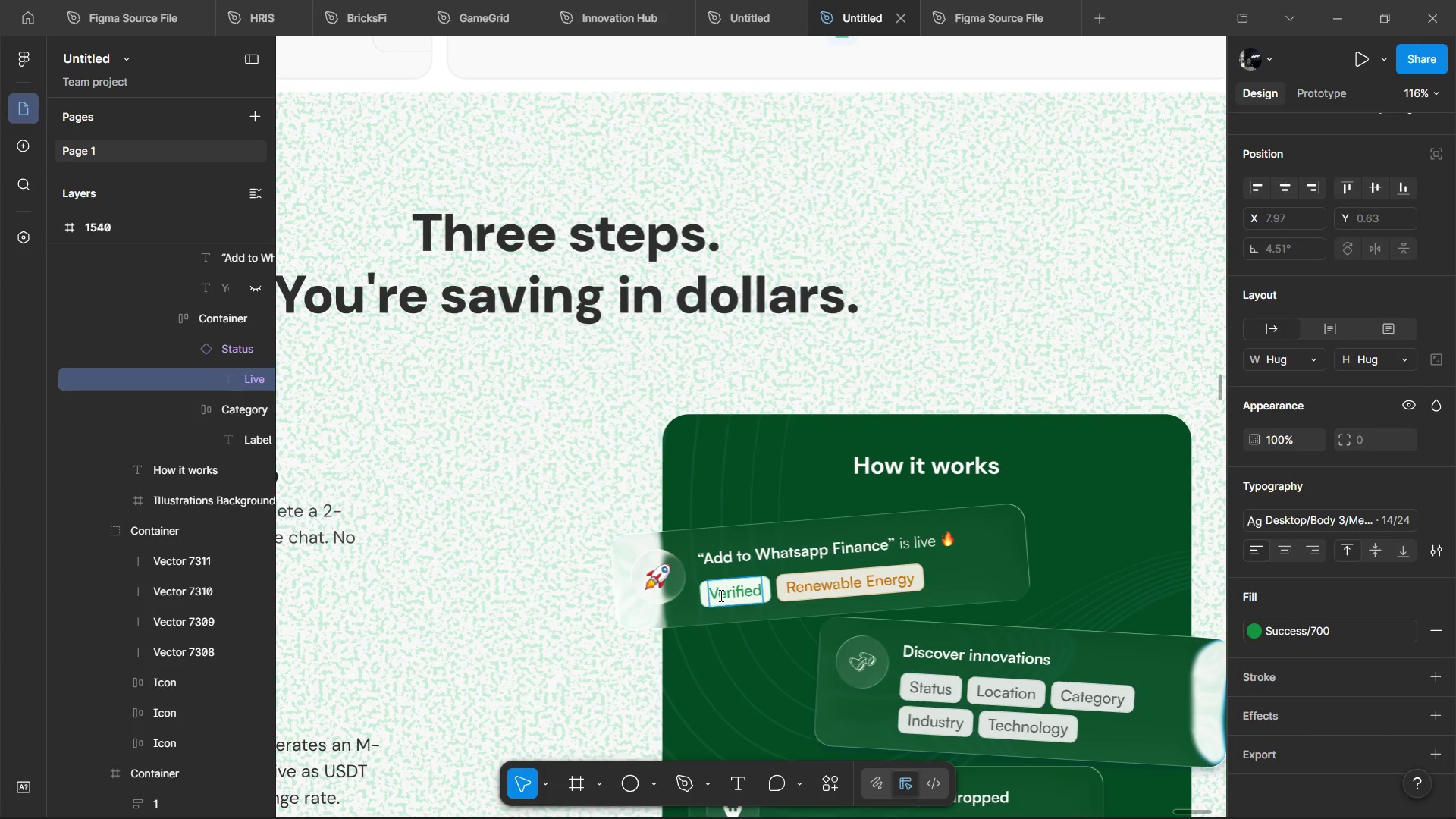 
key(Alt+AltLeft)
 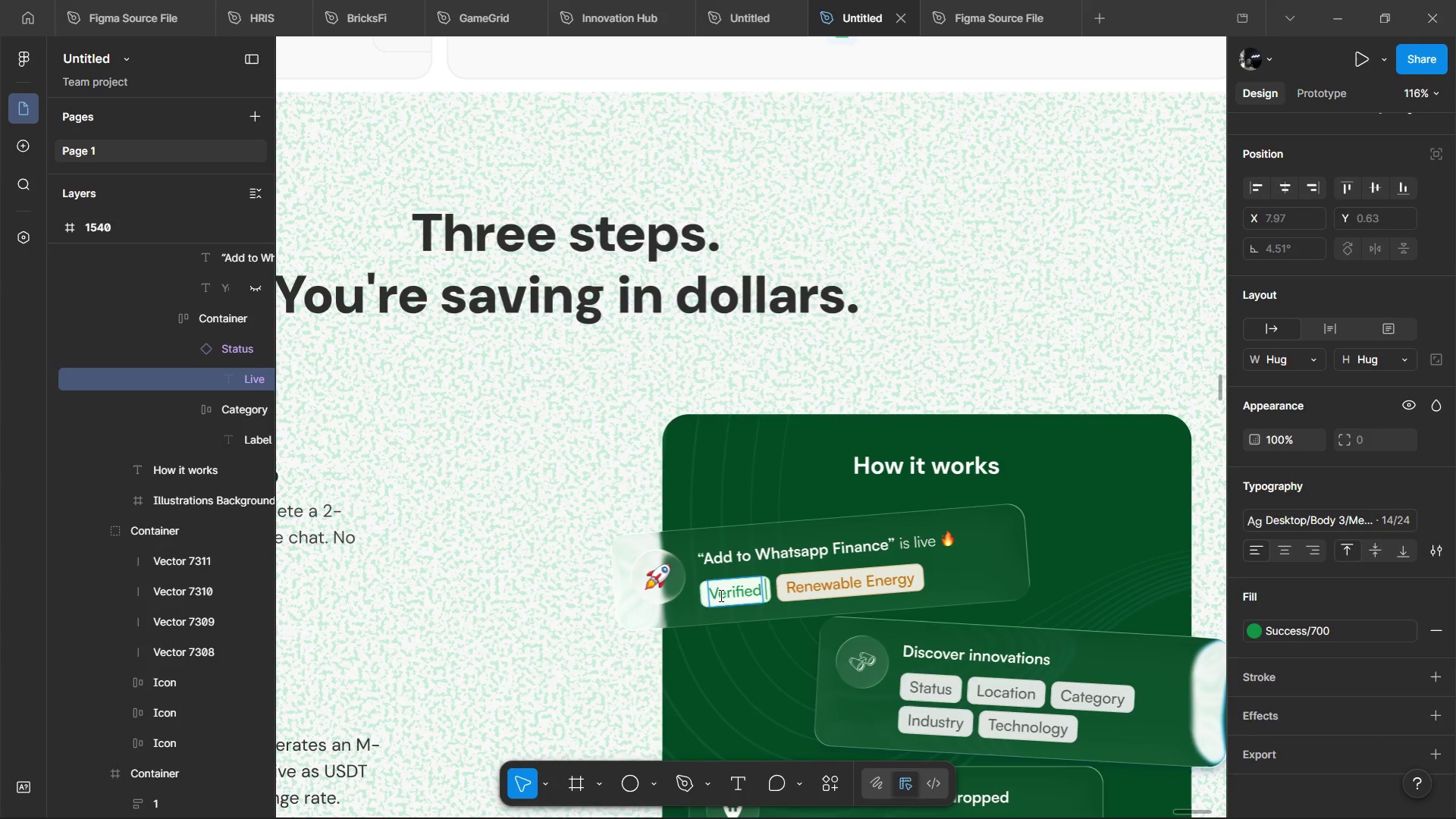 
key(Alt+AltLeft)
 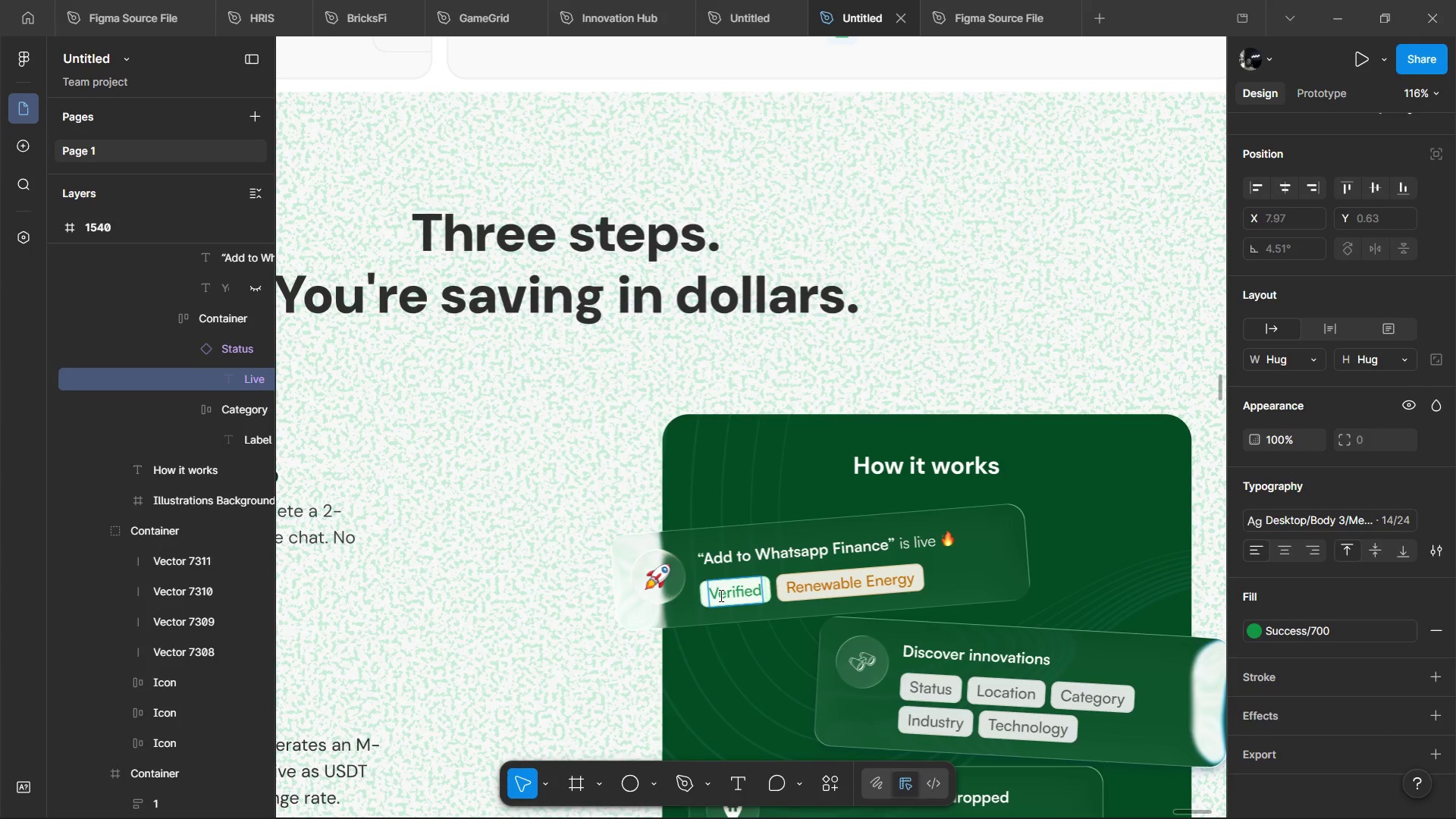 
key(Alt+Tab)
 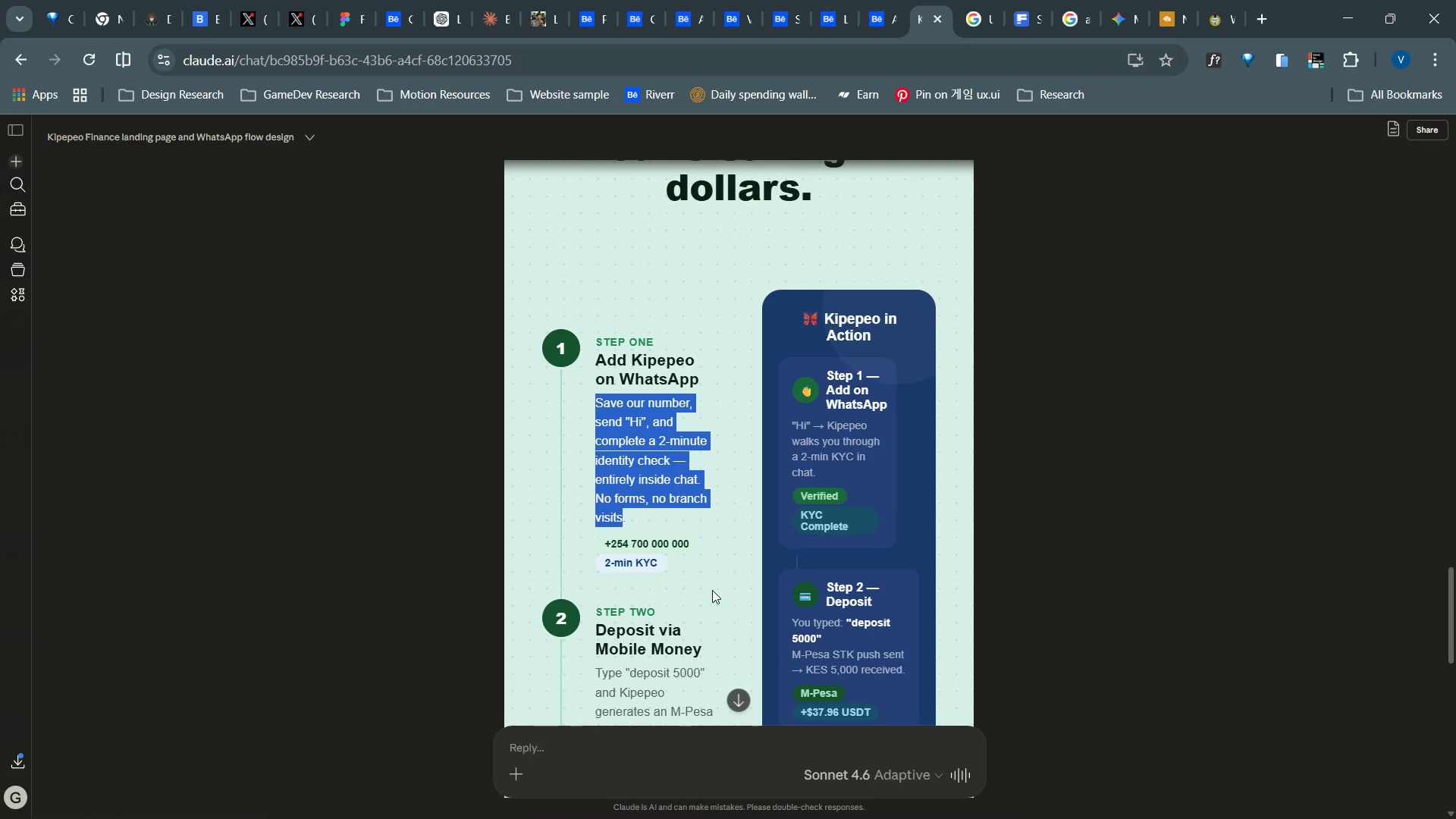 
key(Alt+Tab)
 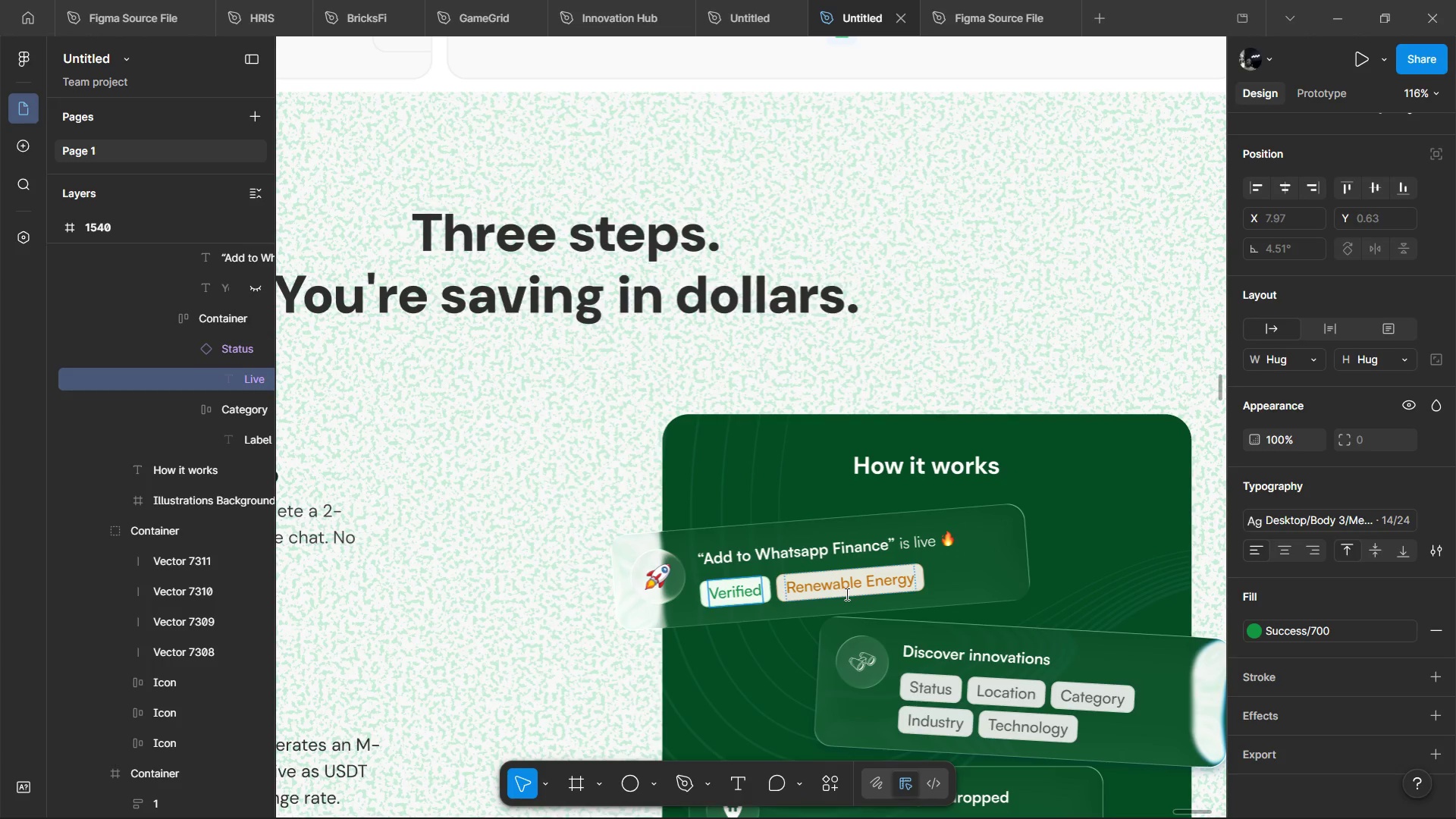 
double_click([846, 594])
 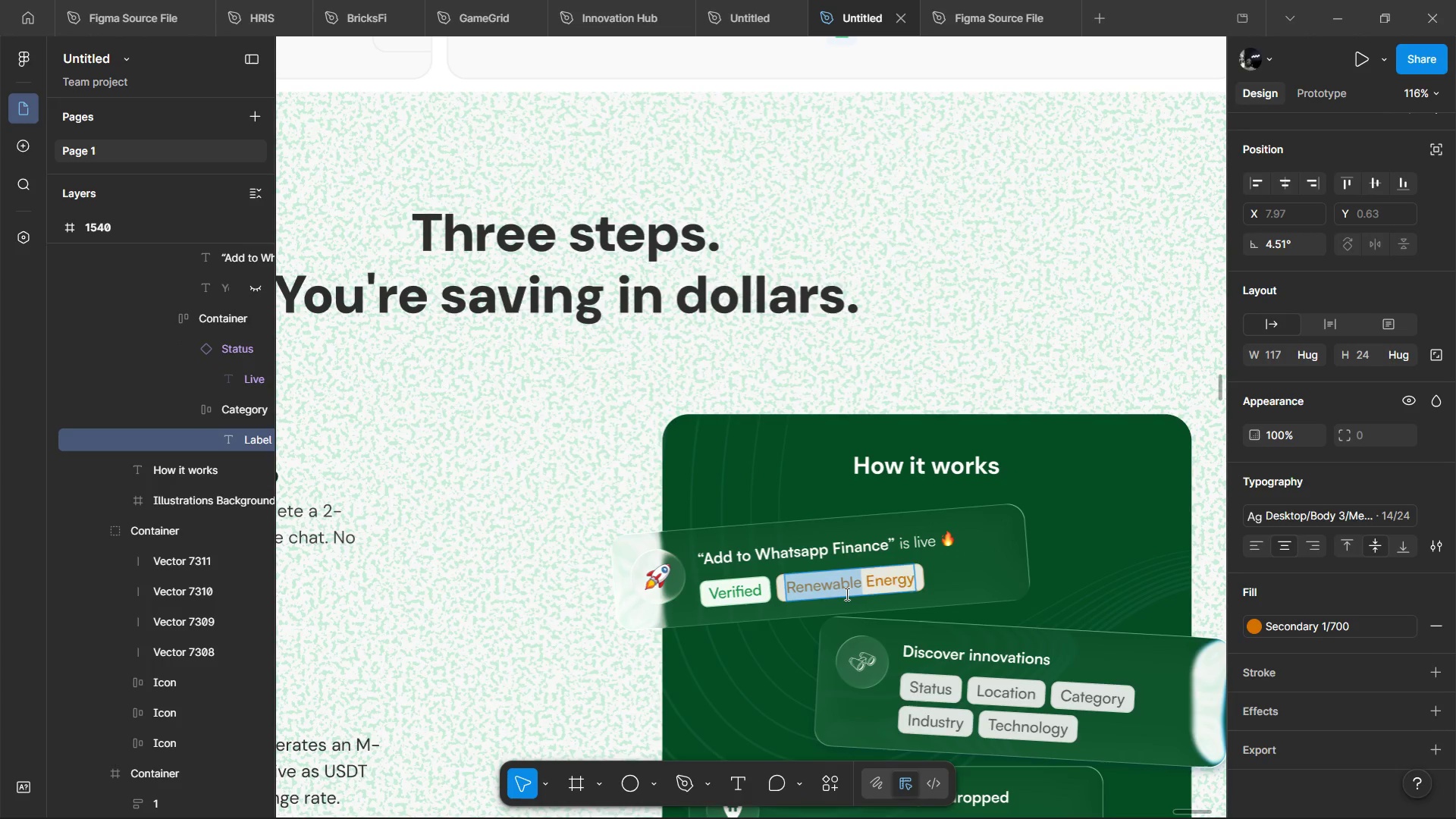 
triple_click([846, 594])
 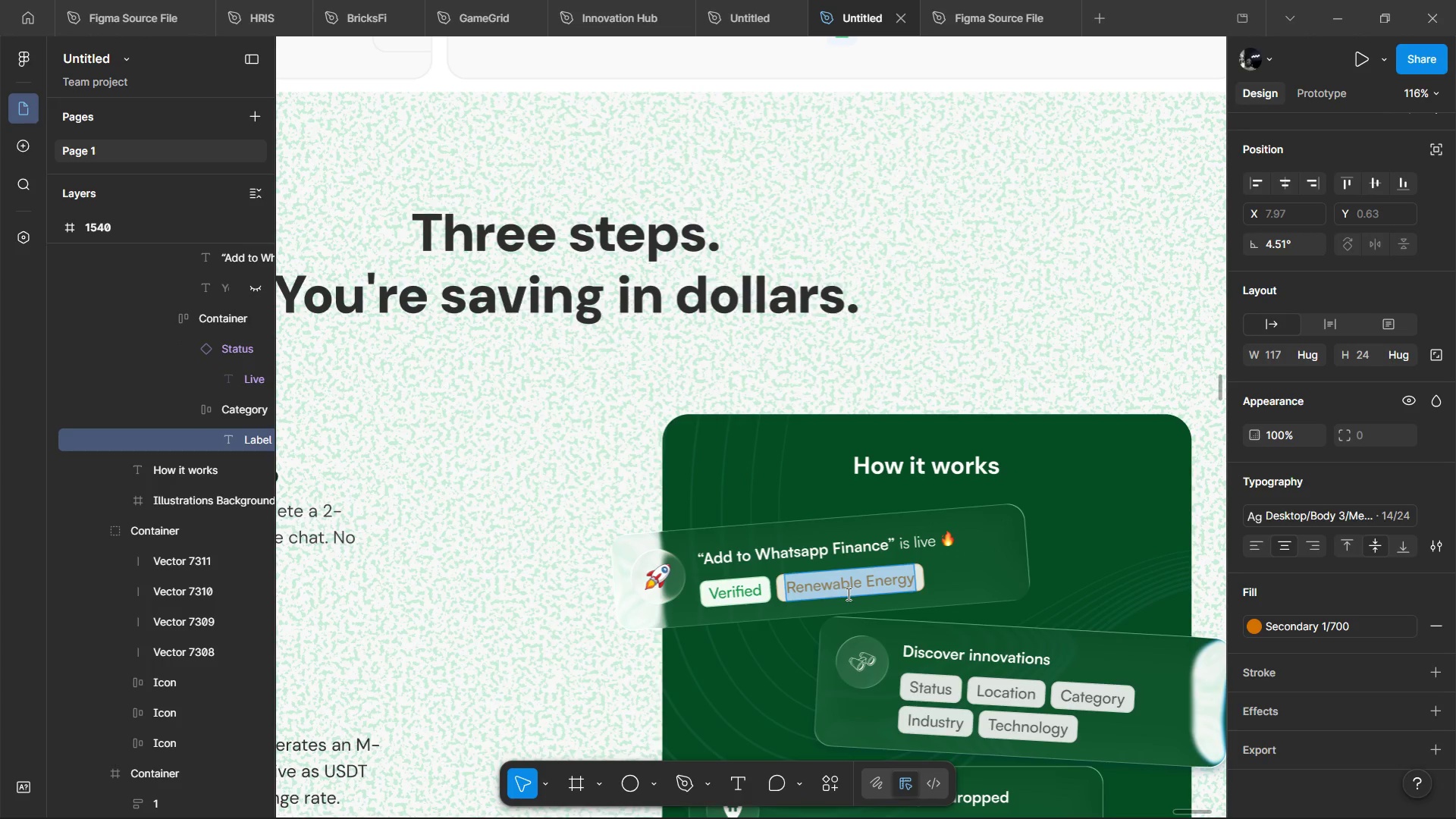 
type(KYX)
key(Backspace)
type(C complete)
 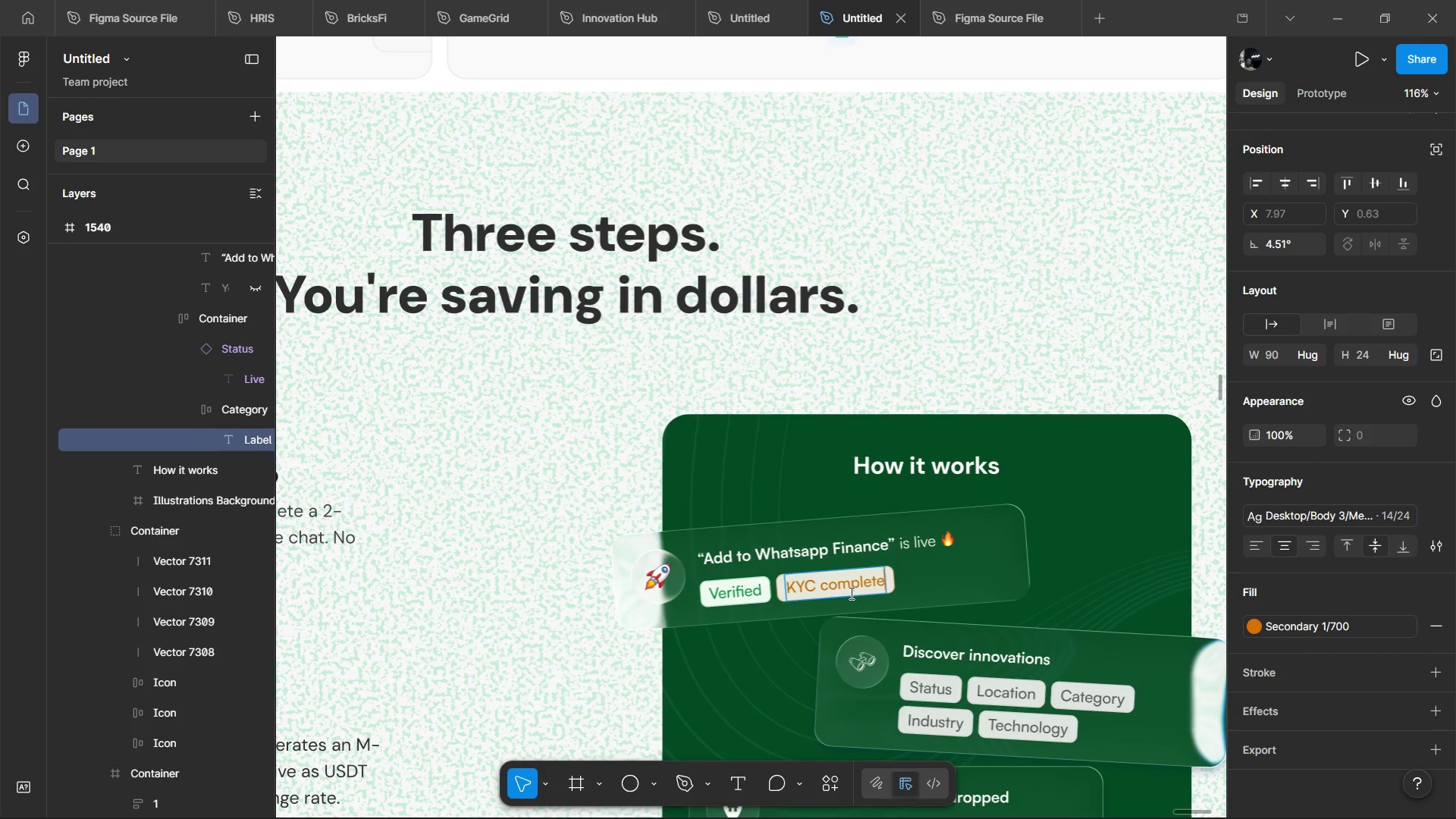 
key(Alt+AltLeft)
 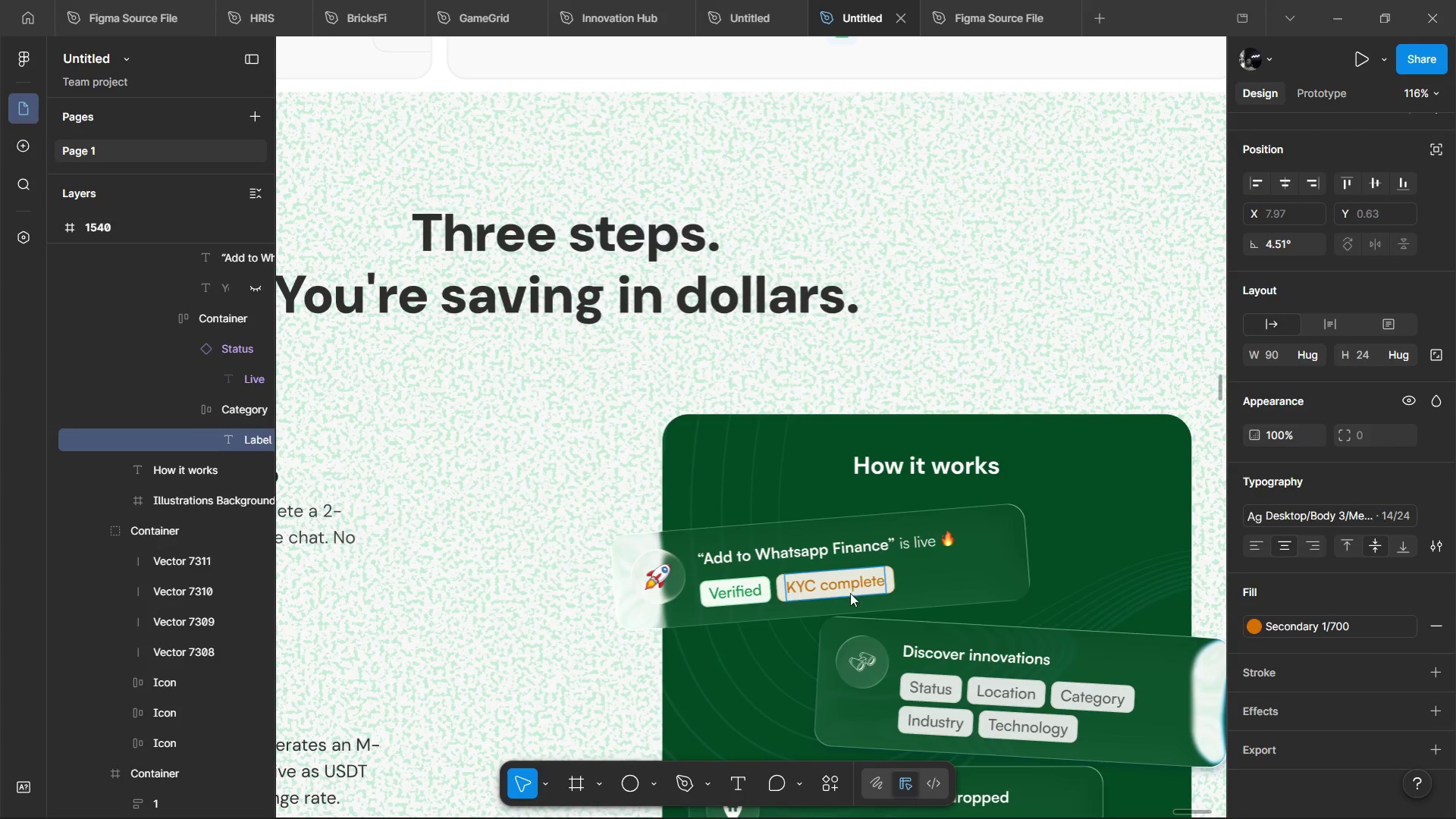 
key(Alt+Tab)
 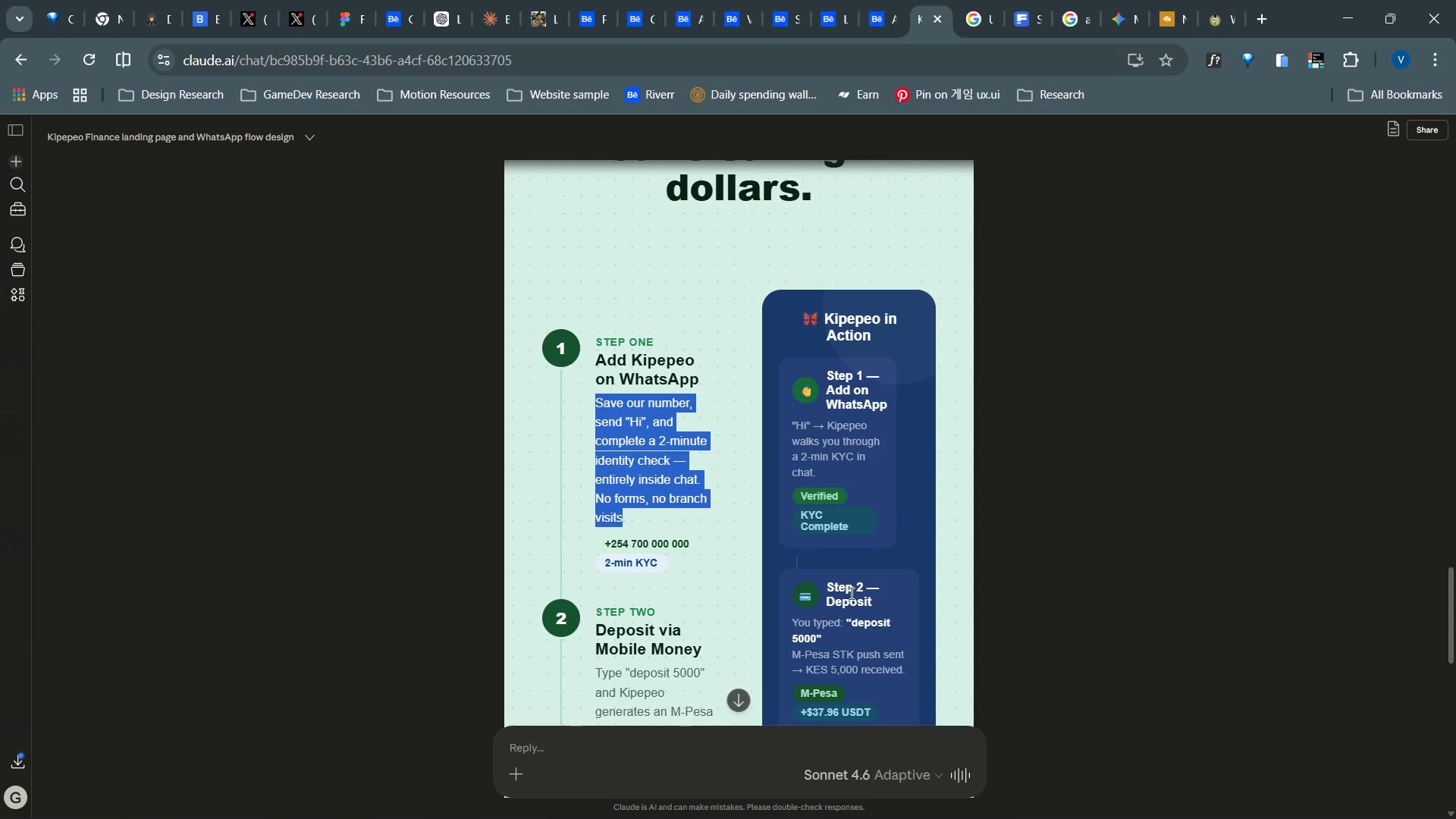 
key(Alt+Tab)
 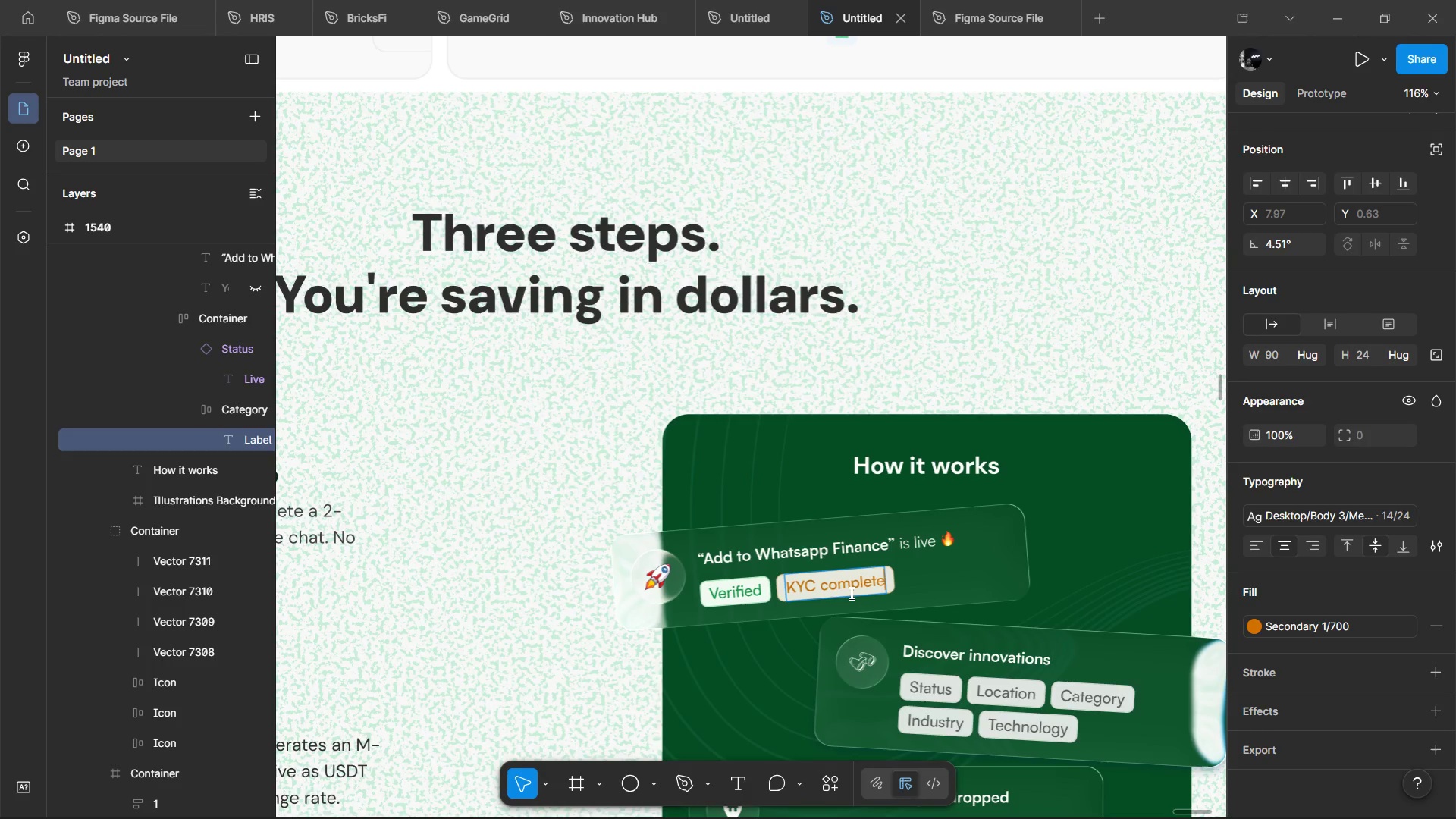 
key(Control+ArrowLeft)
 